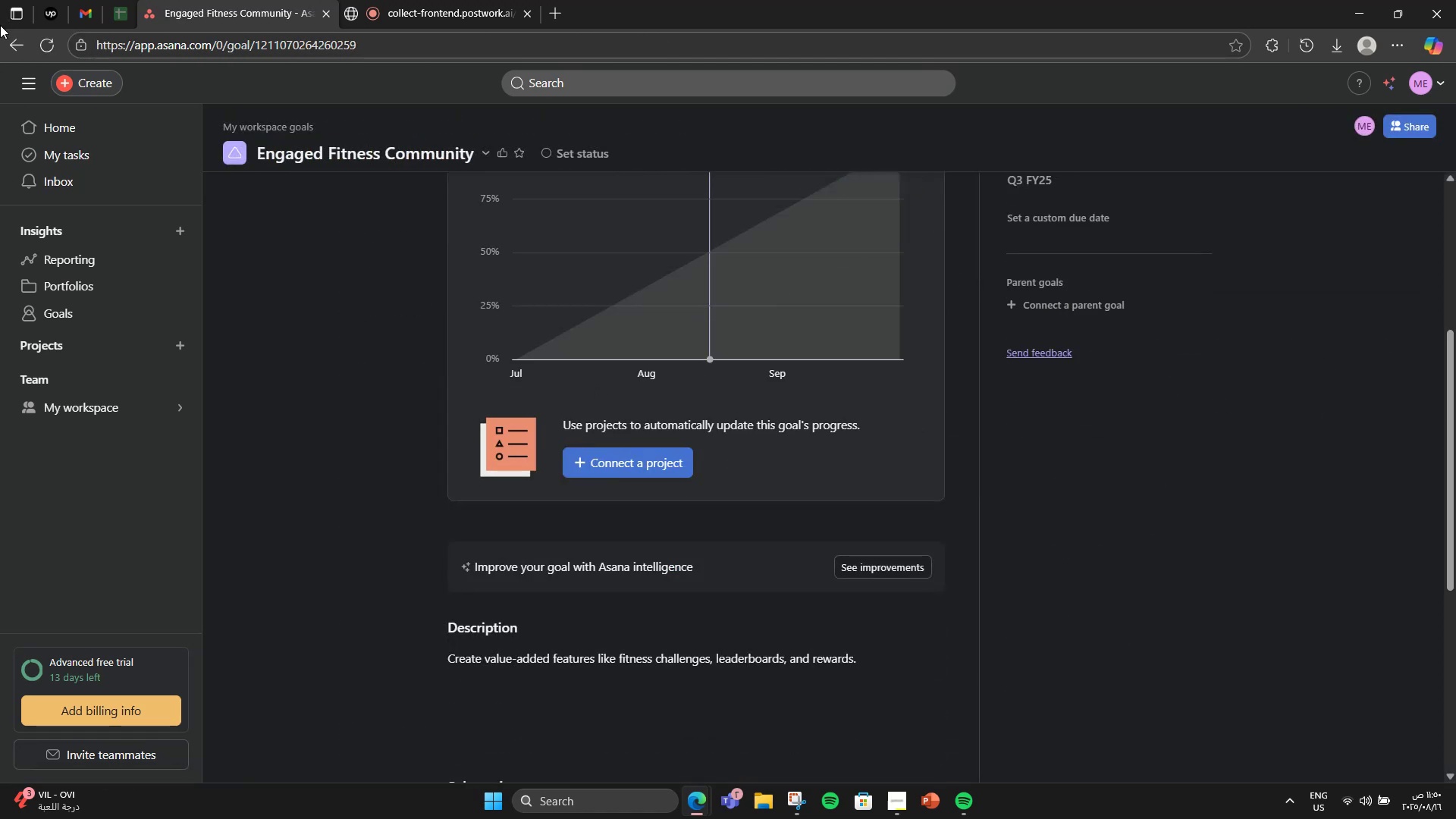 
left_click([20, 42])
 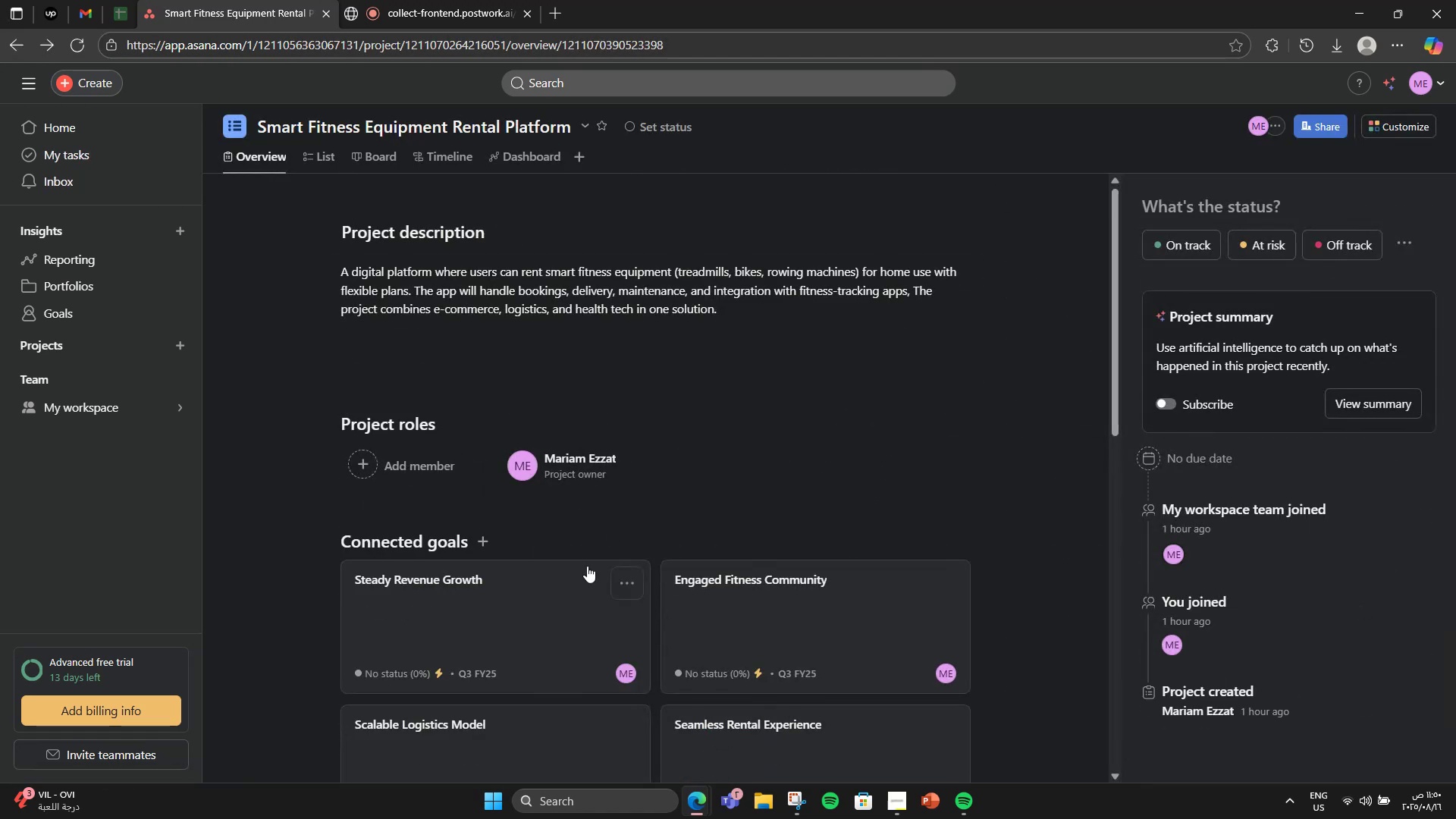 
left_click([560, 586])
 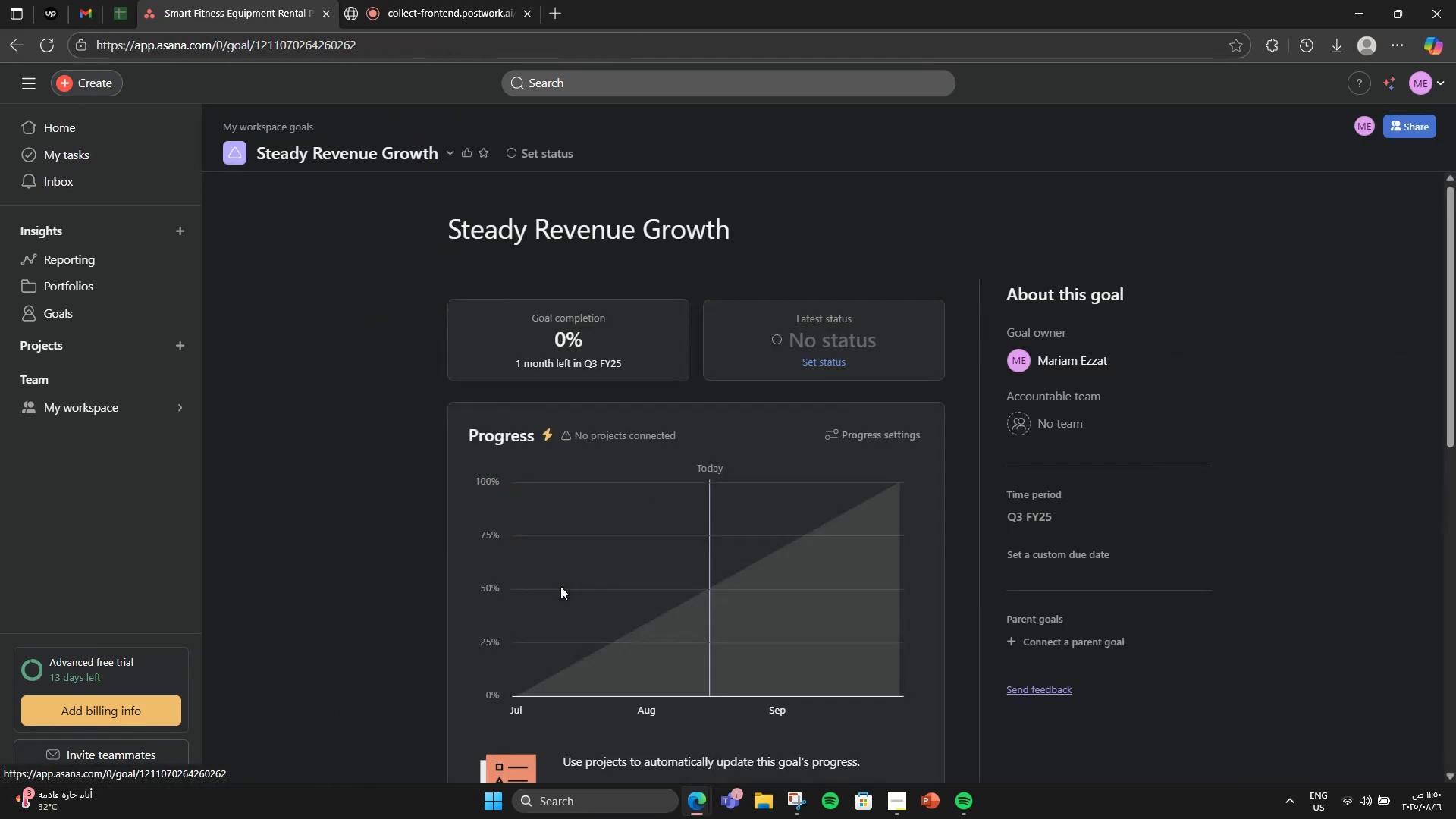 
scroll: coordinate [559, 552], scroll_direction: down, amount: 4.0
 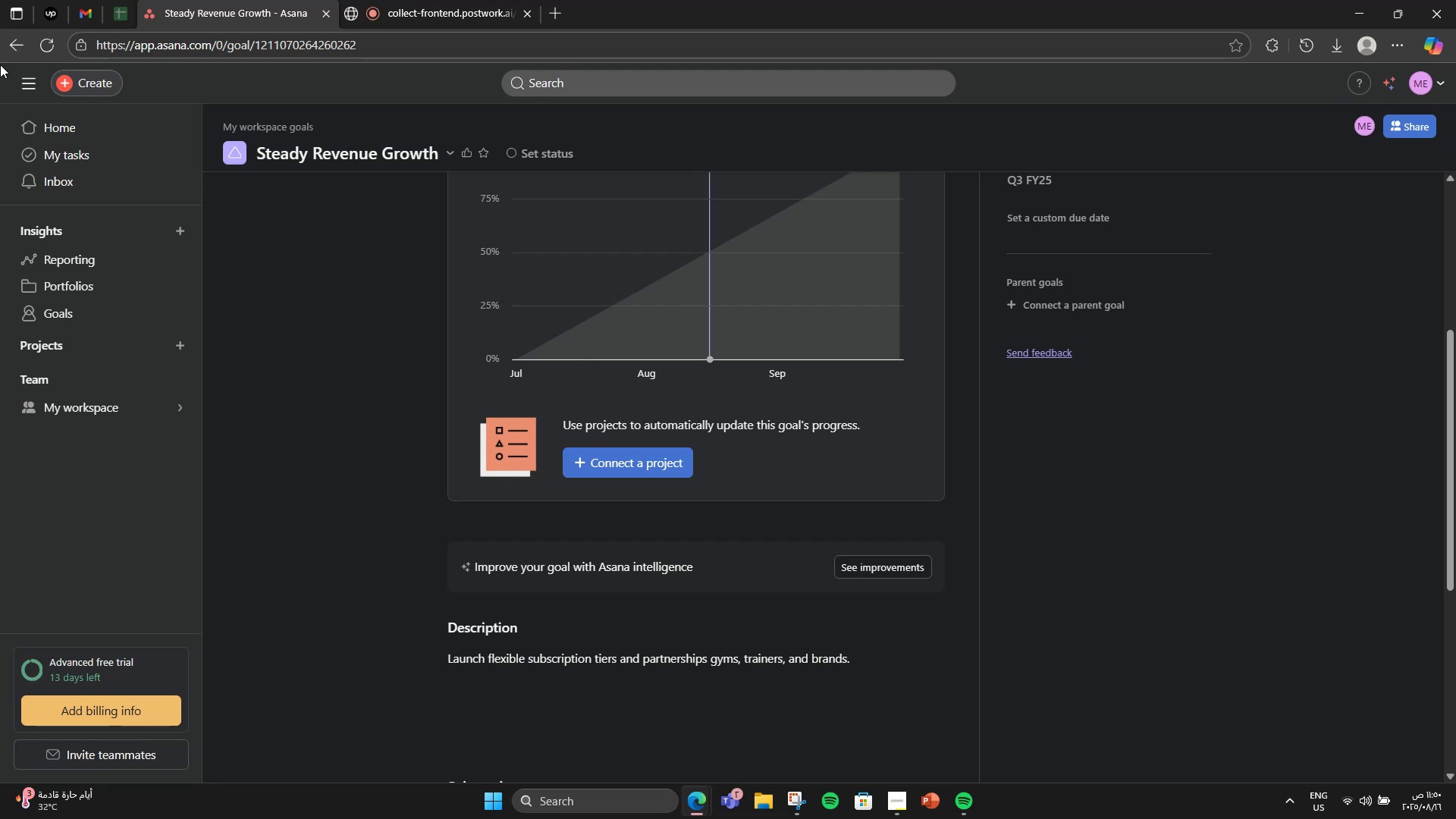 
double_click([0, 52])
 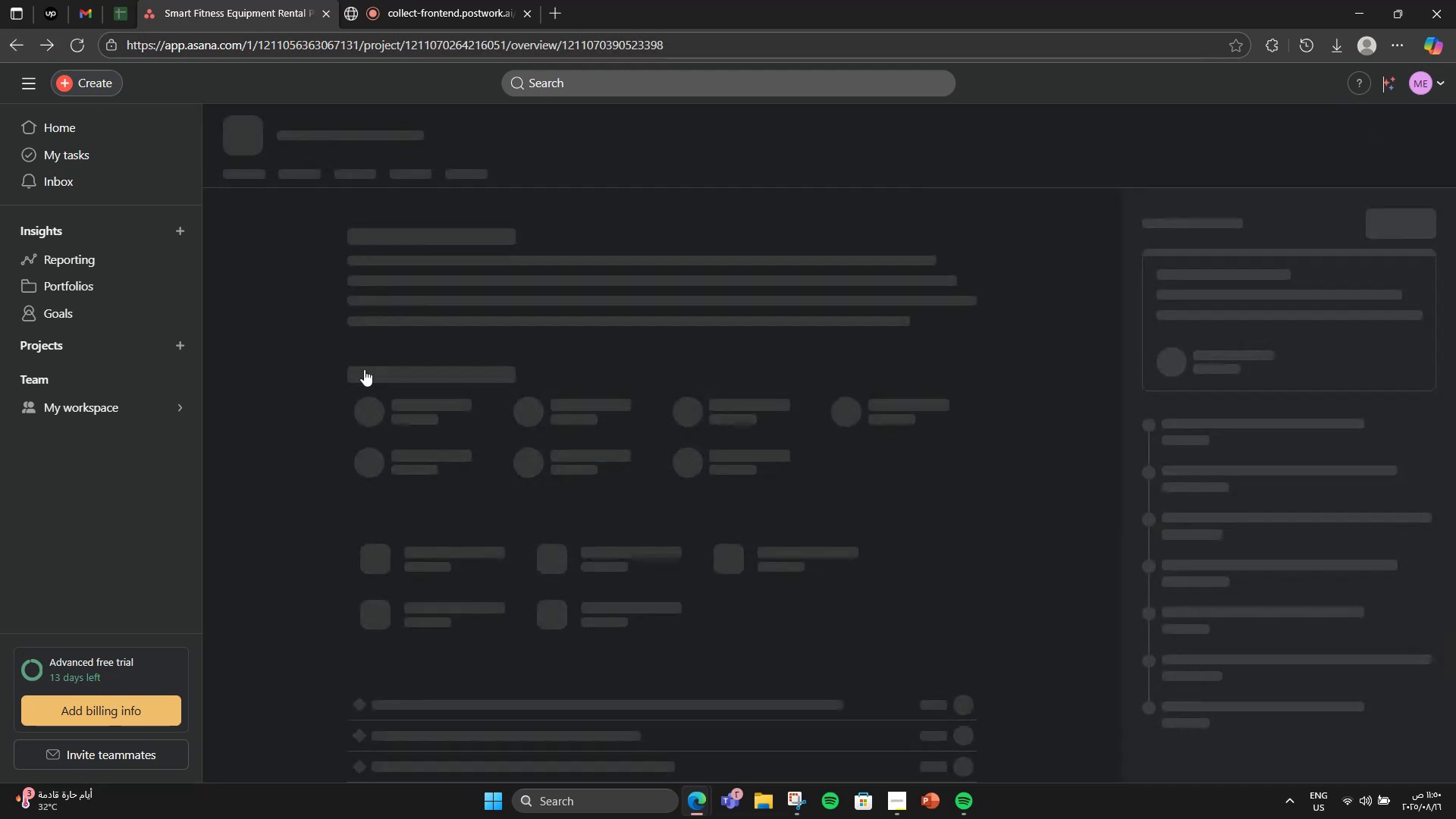 
scroll: coordinate [406, 427], scroll_direction: down, amount: 2.0
 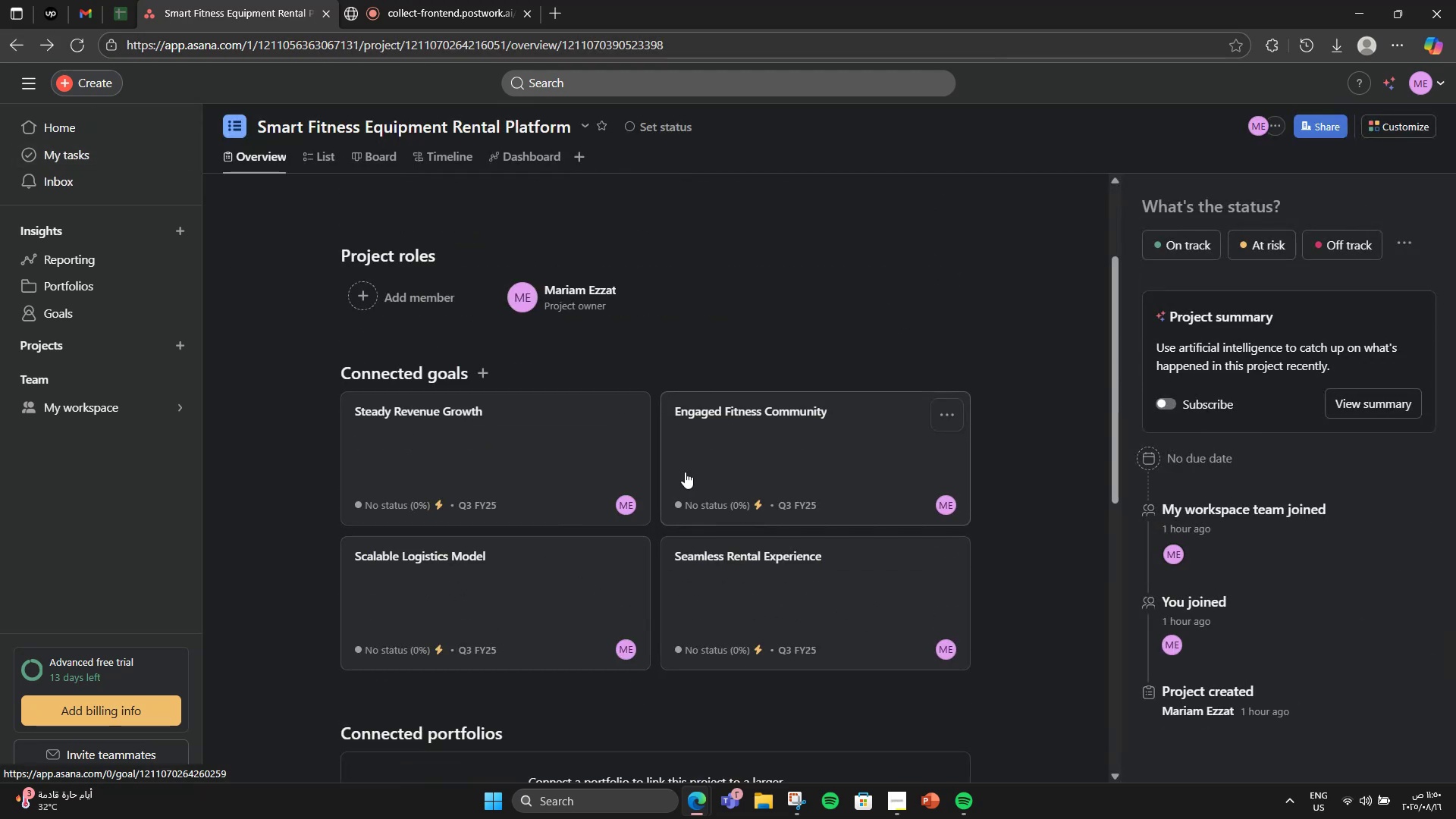 
wait(5.7)
 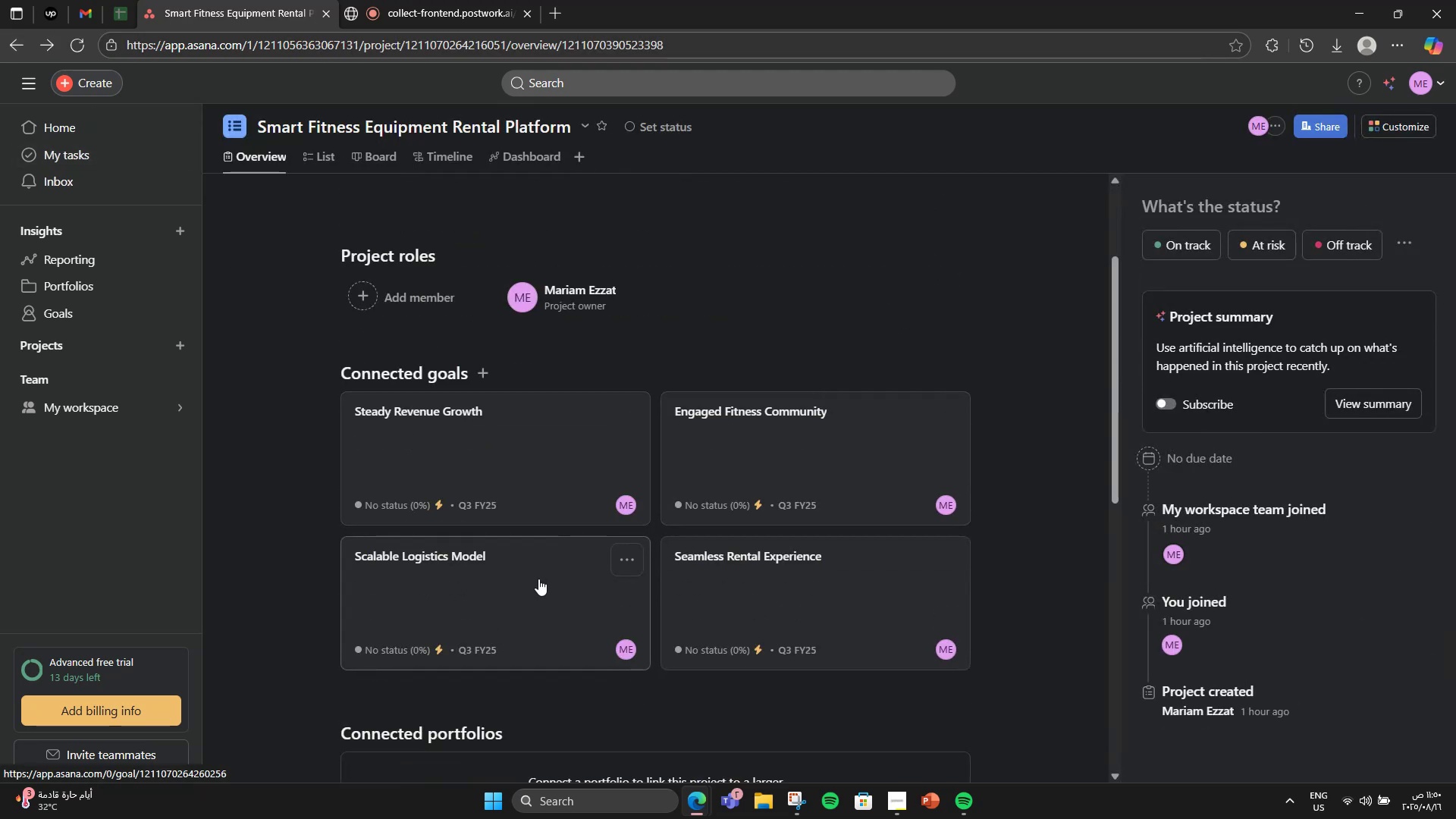 
left_click([608, 582])
 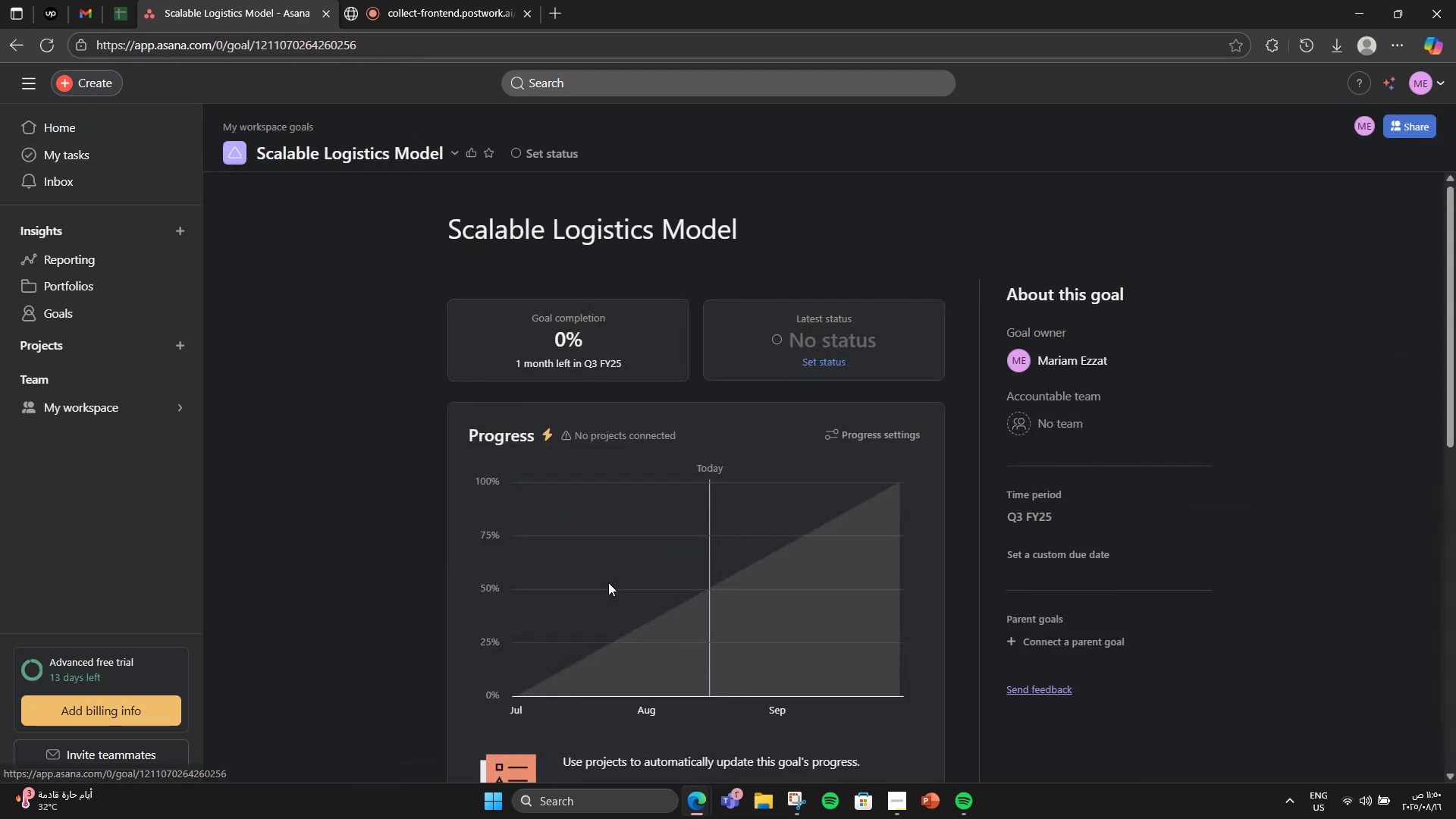 
scroll: coordinate [610, 572], scroll_direction: down, amount: 4.0
 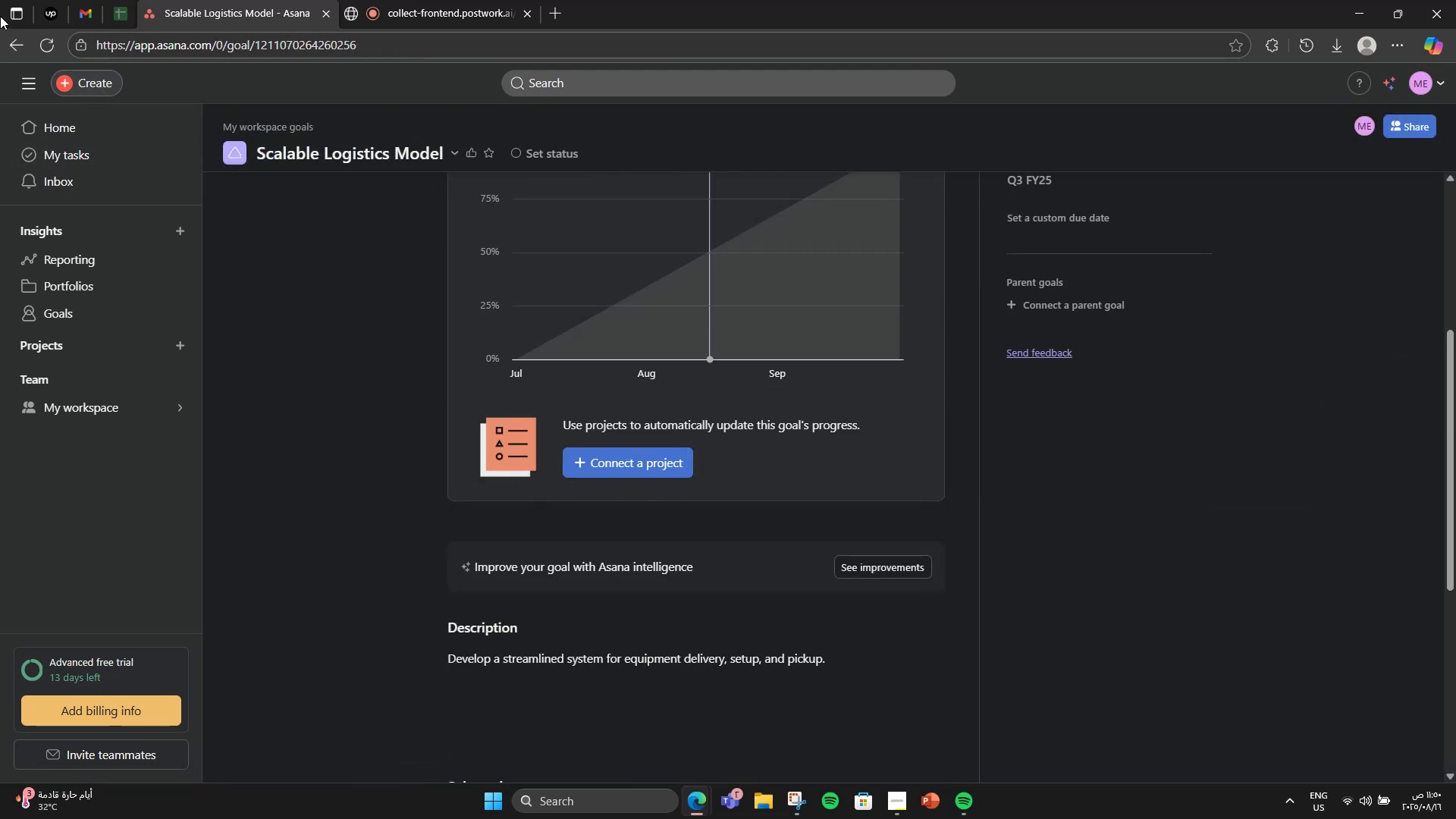 
left_click([0, 53])
 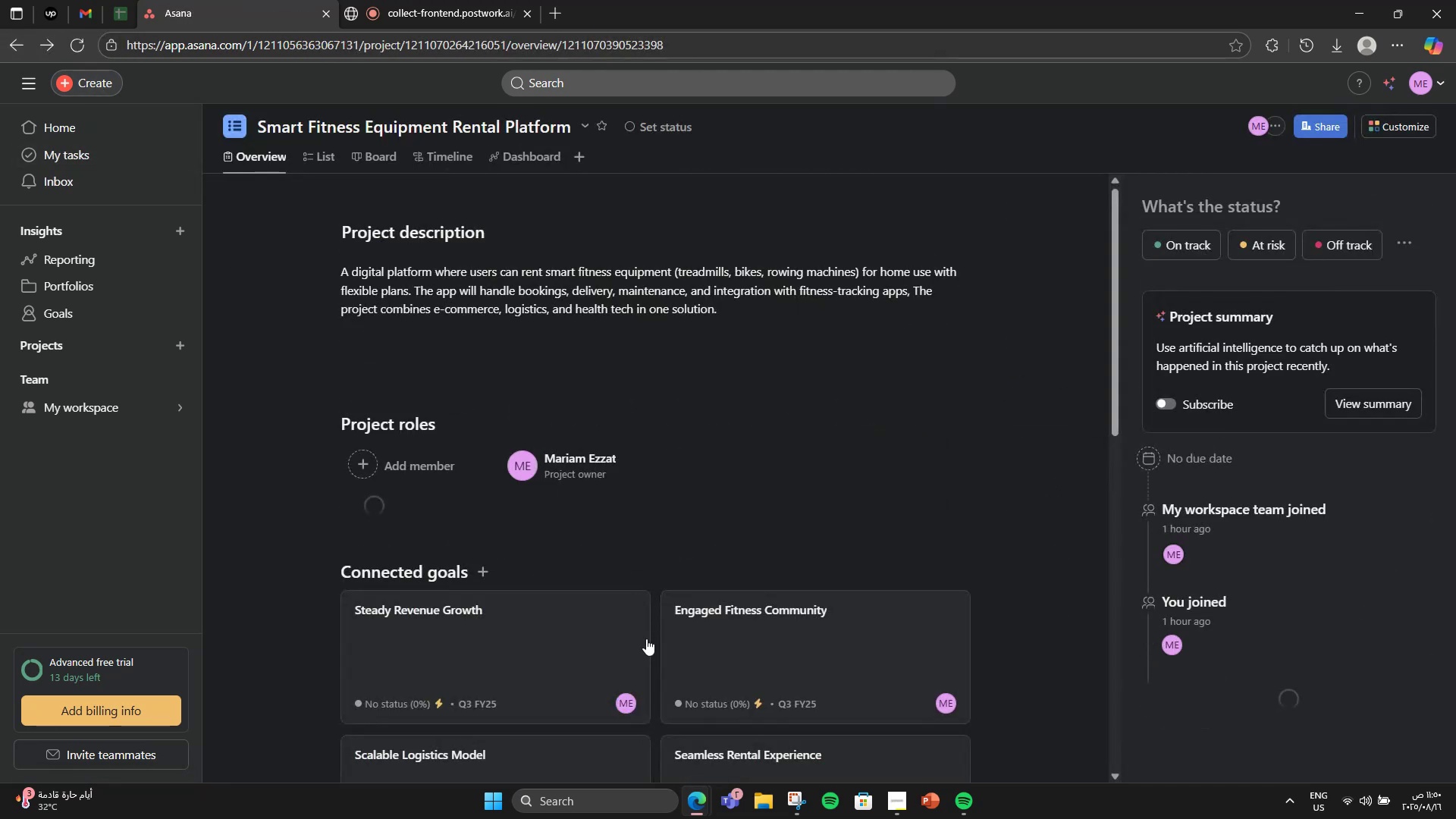 
scroll: coordinate [655, 649], scroll_direction: down, amount: 1.0
 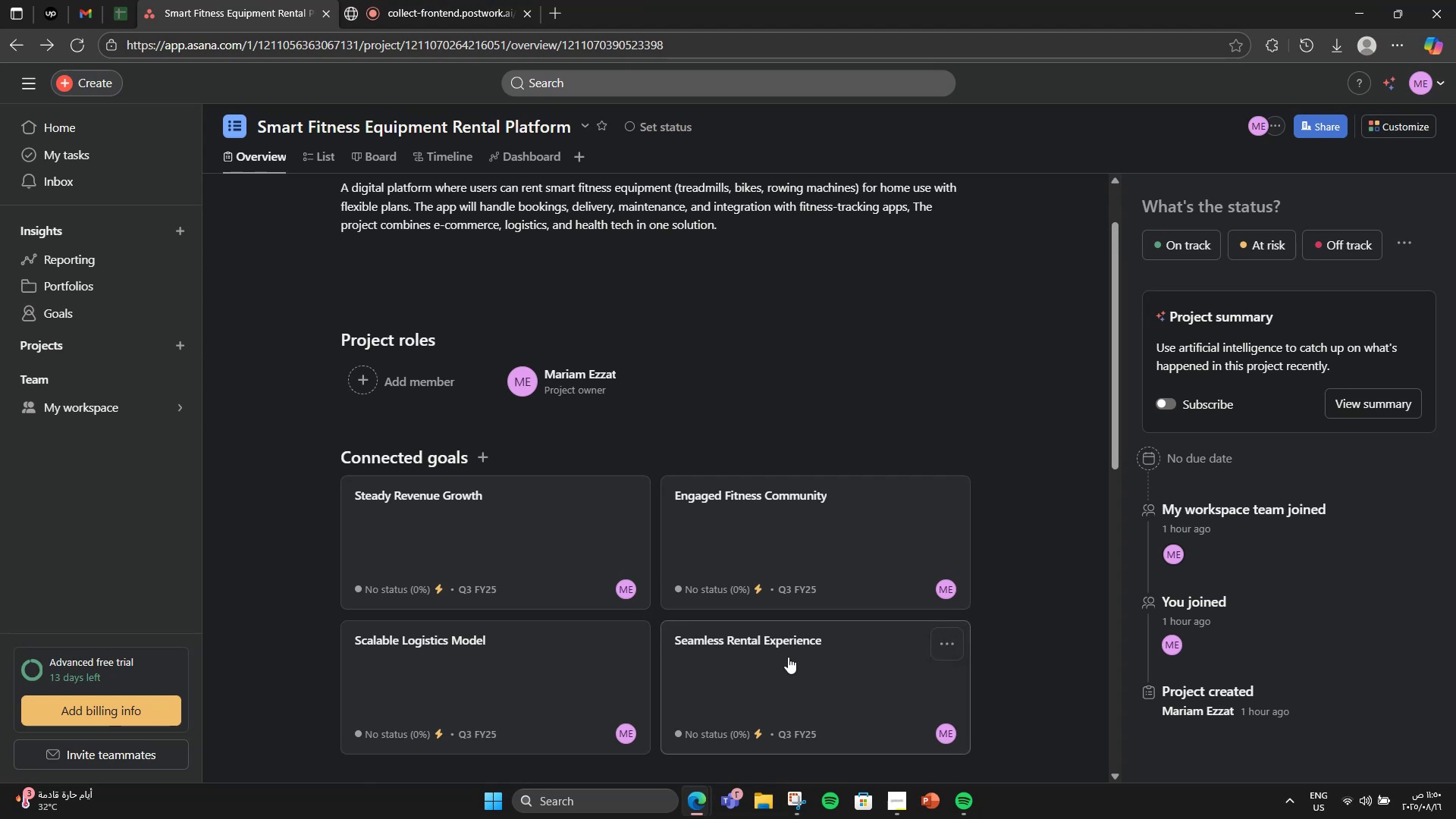 
left_click([789, 661])
 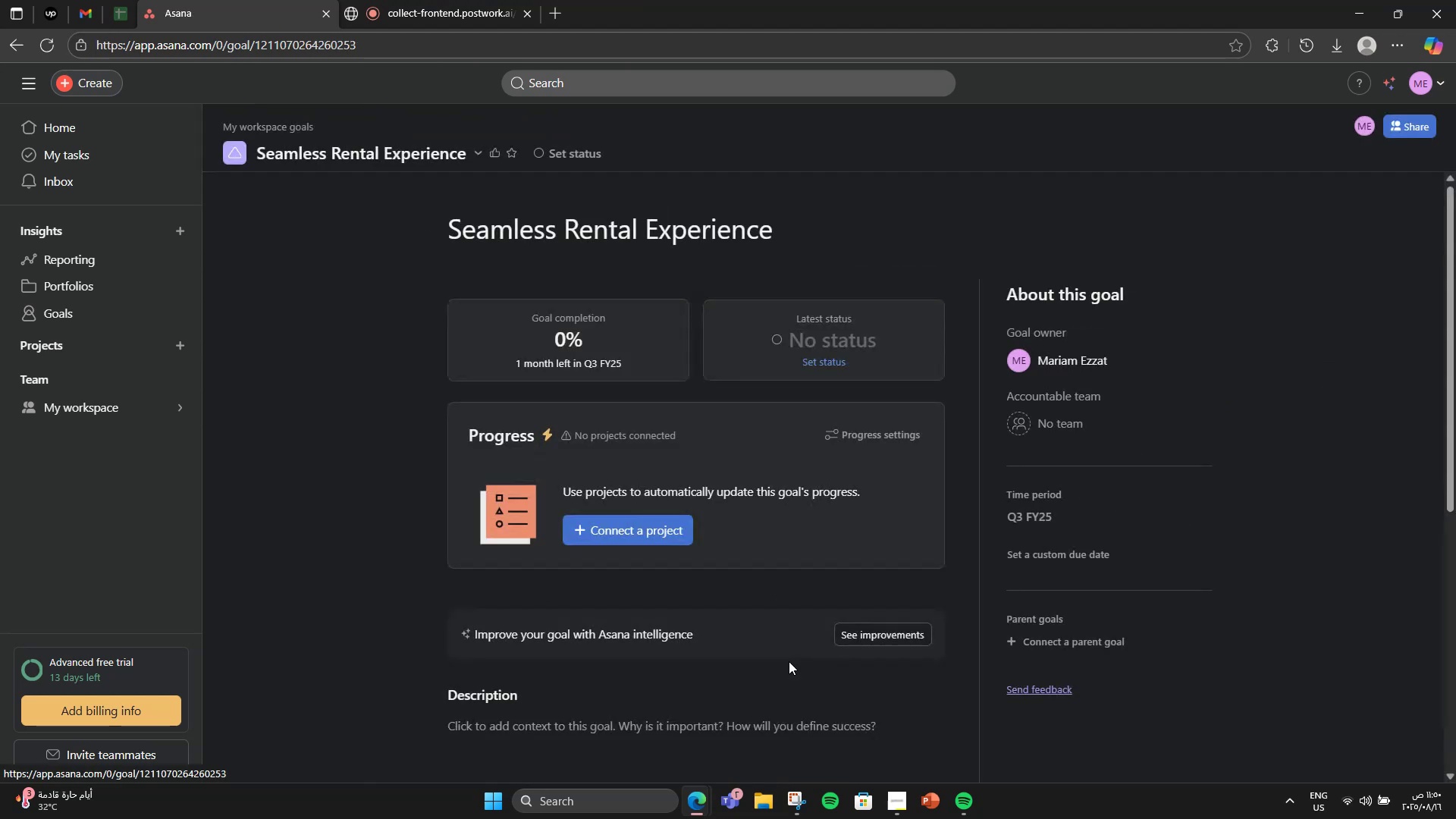 
scroll: coordinate [789, 661], scroll_direction: down, amount: 2.0
 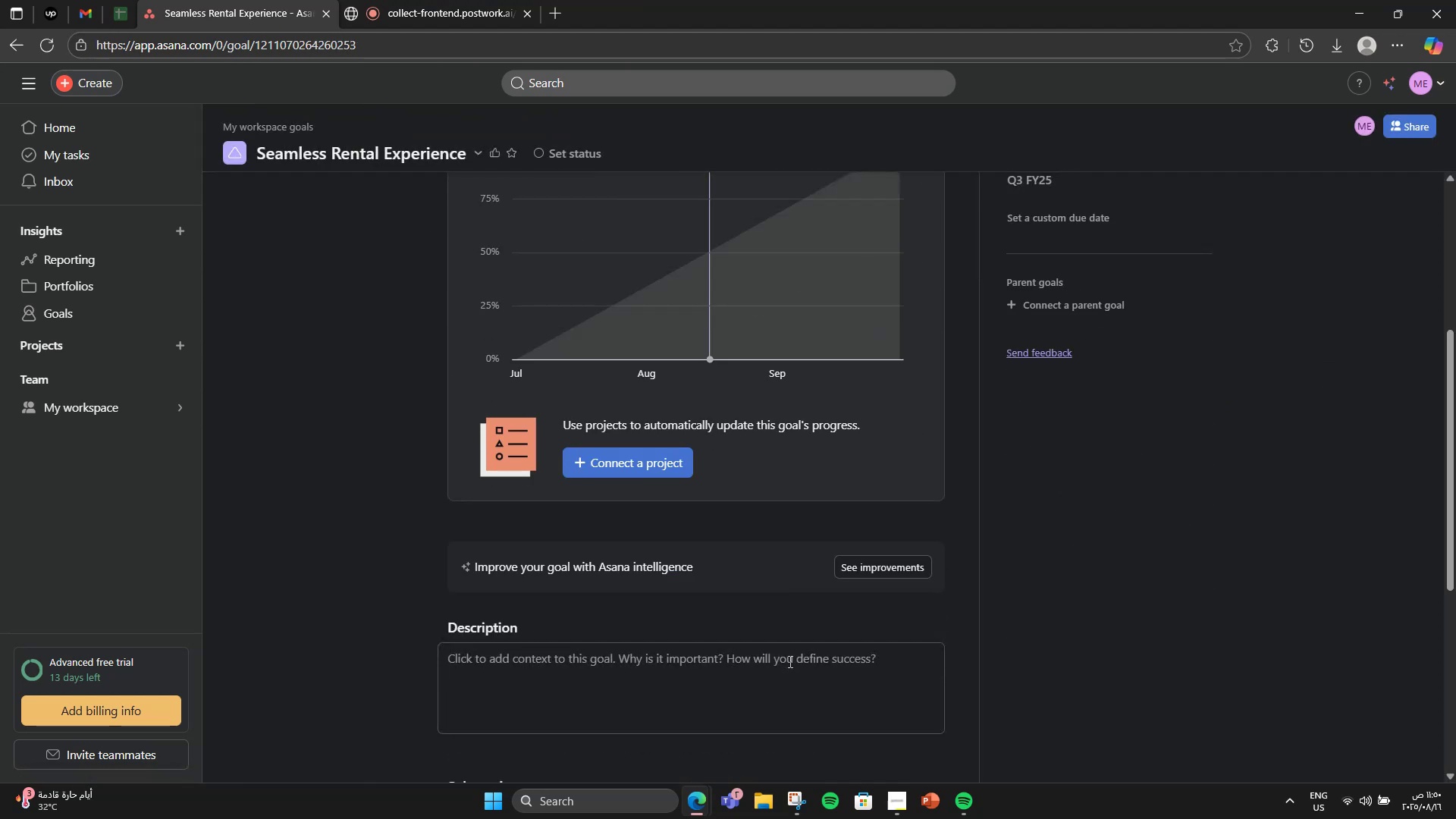 
left_click([789, 661])
 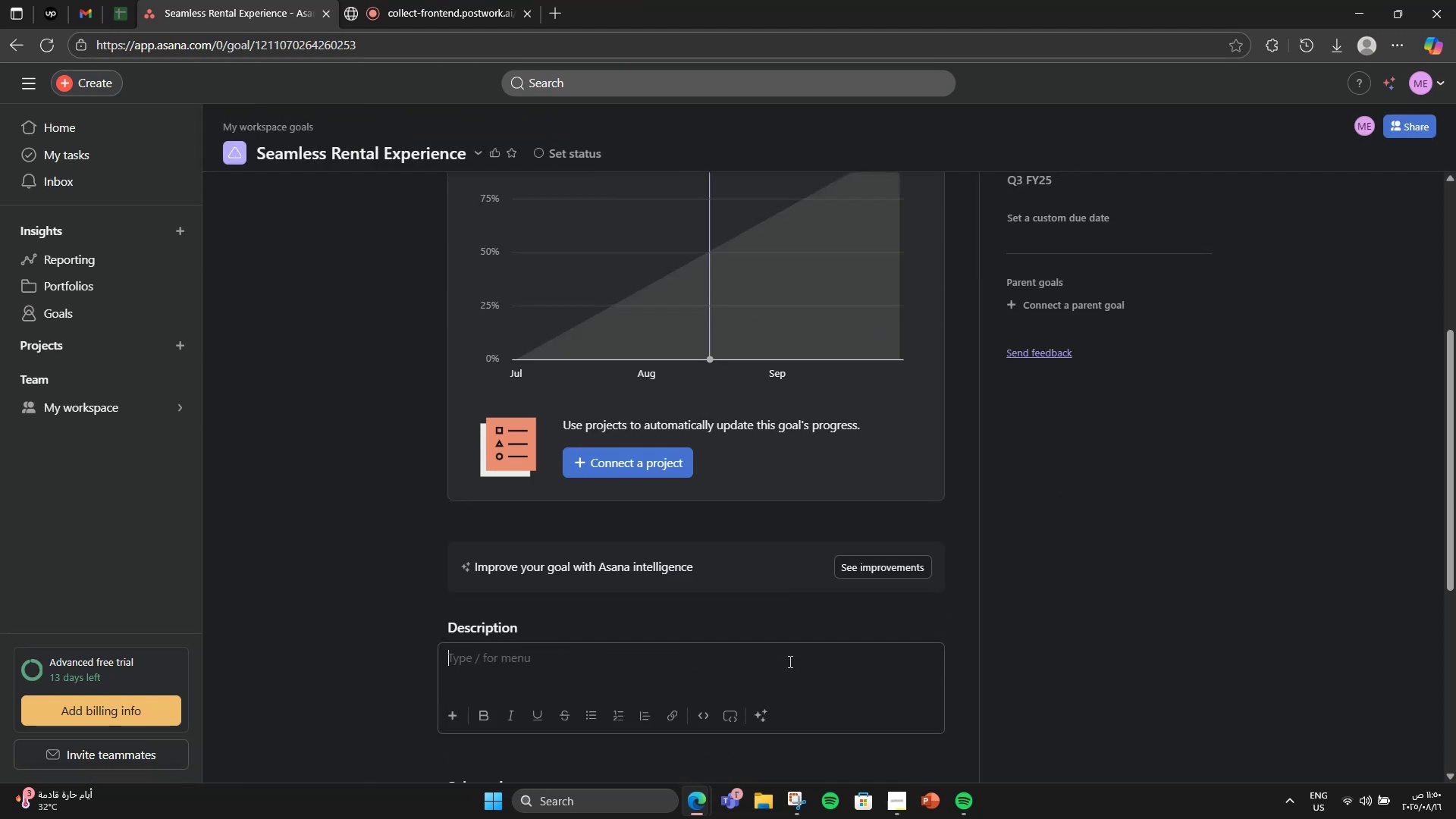 
key(Control+V)
 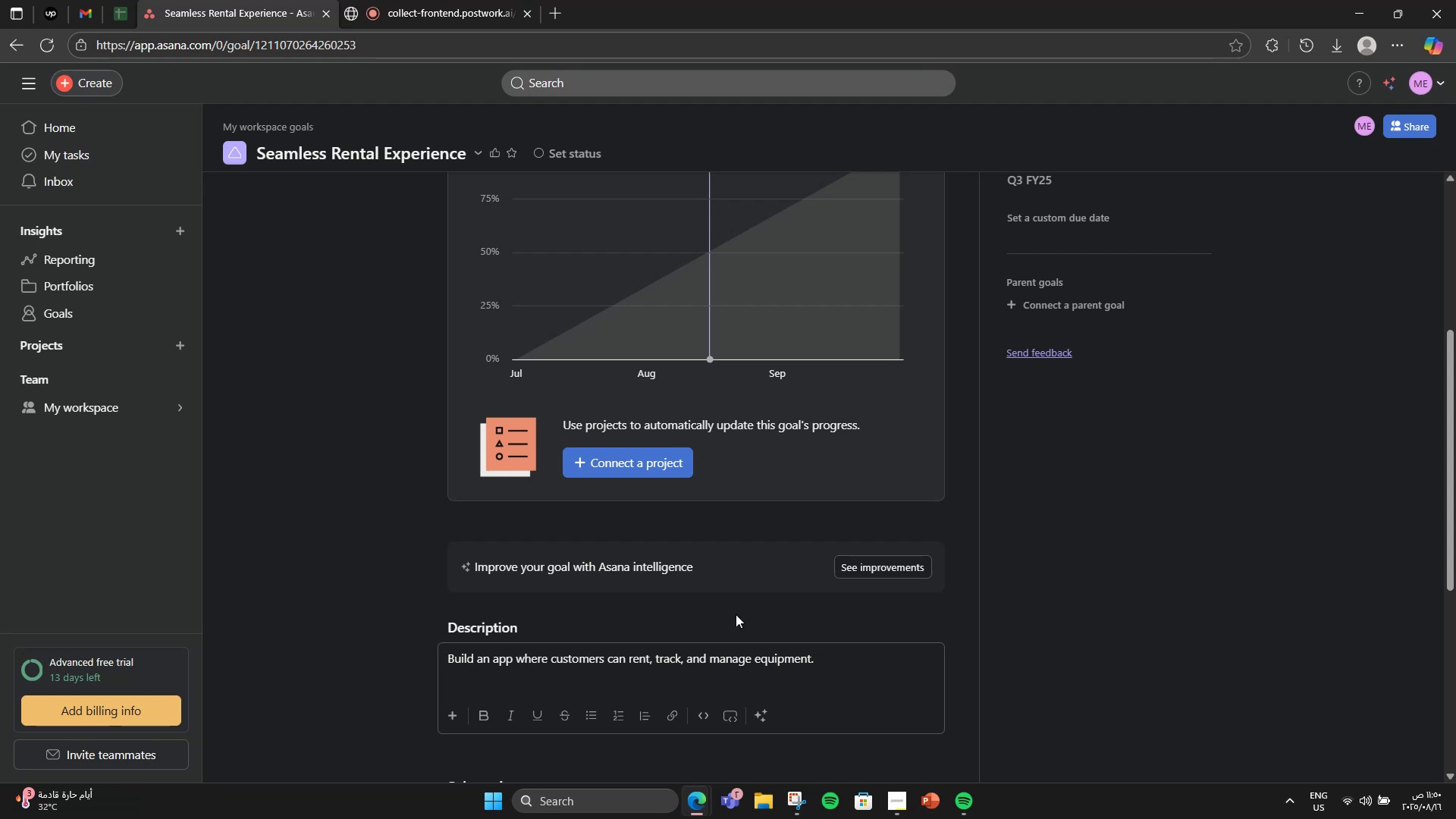 
wait(5.19)
 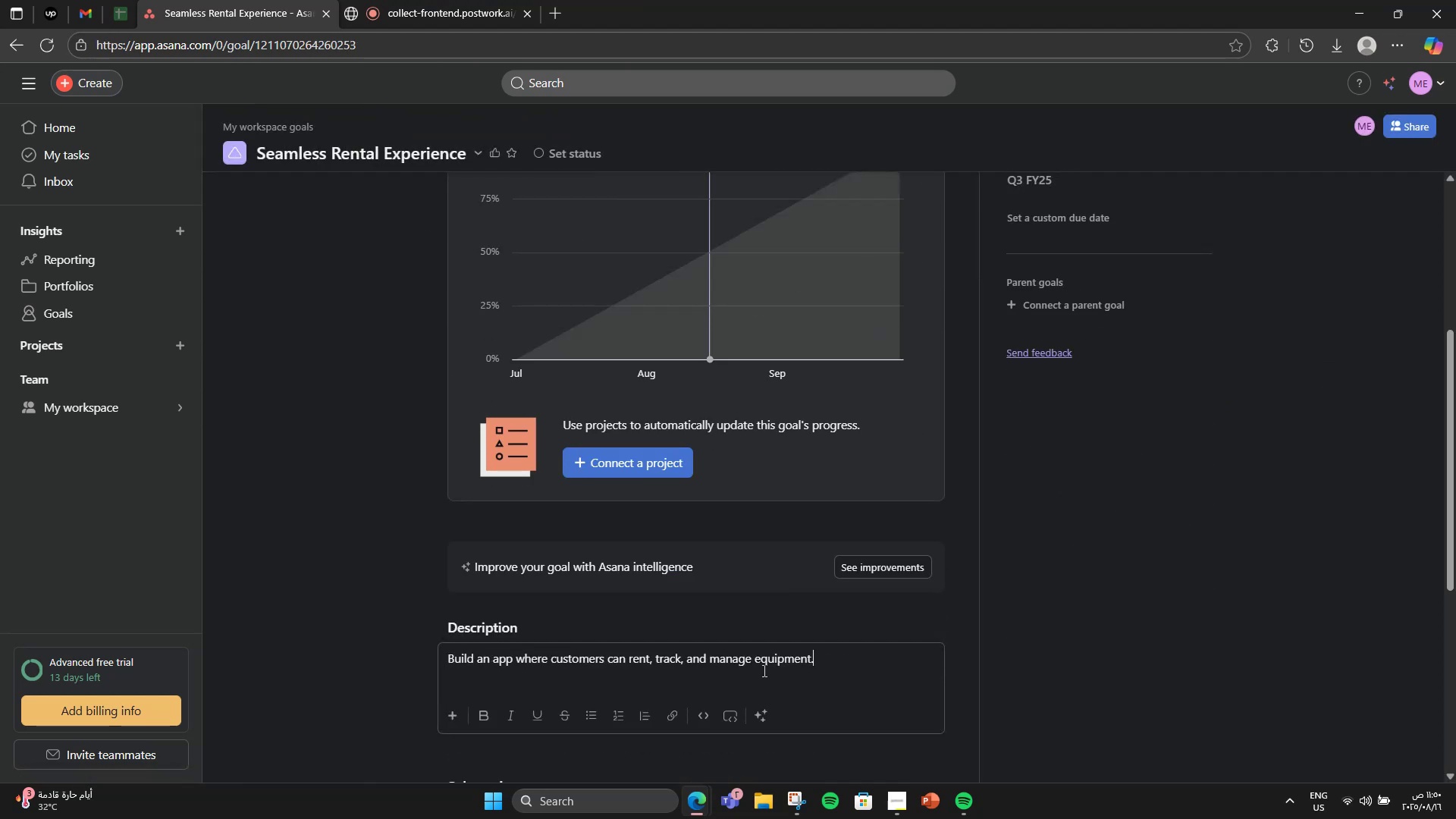 
left_click([2, 34])
 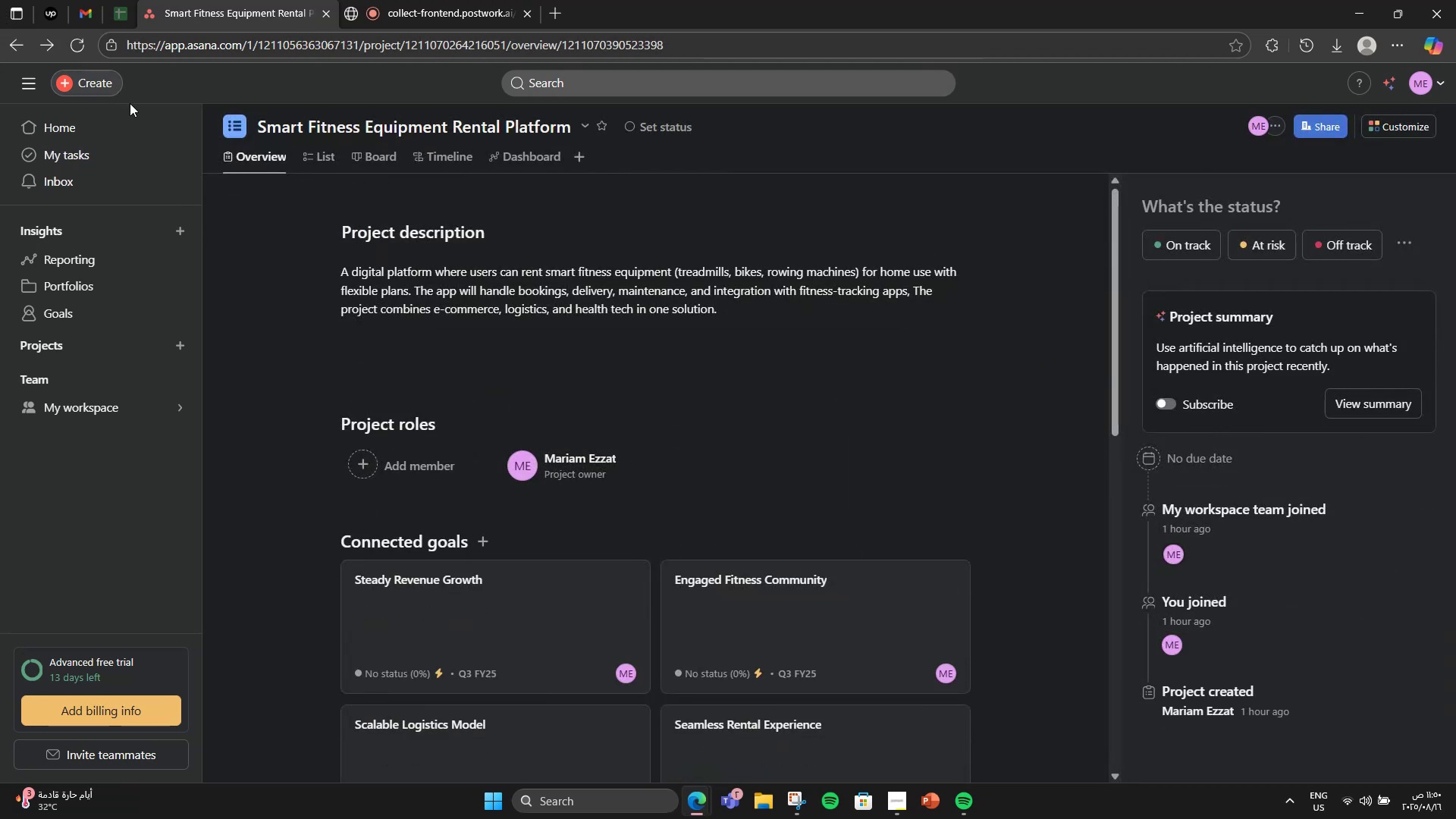 
scroll: coordinate [465, 312], scroll_direction: down, amount: 11.0
 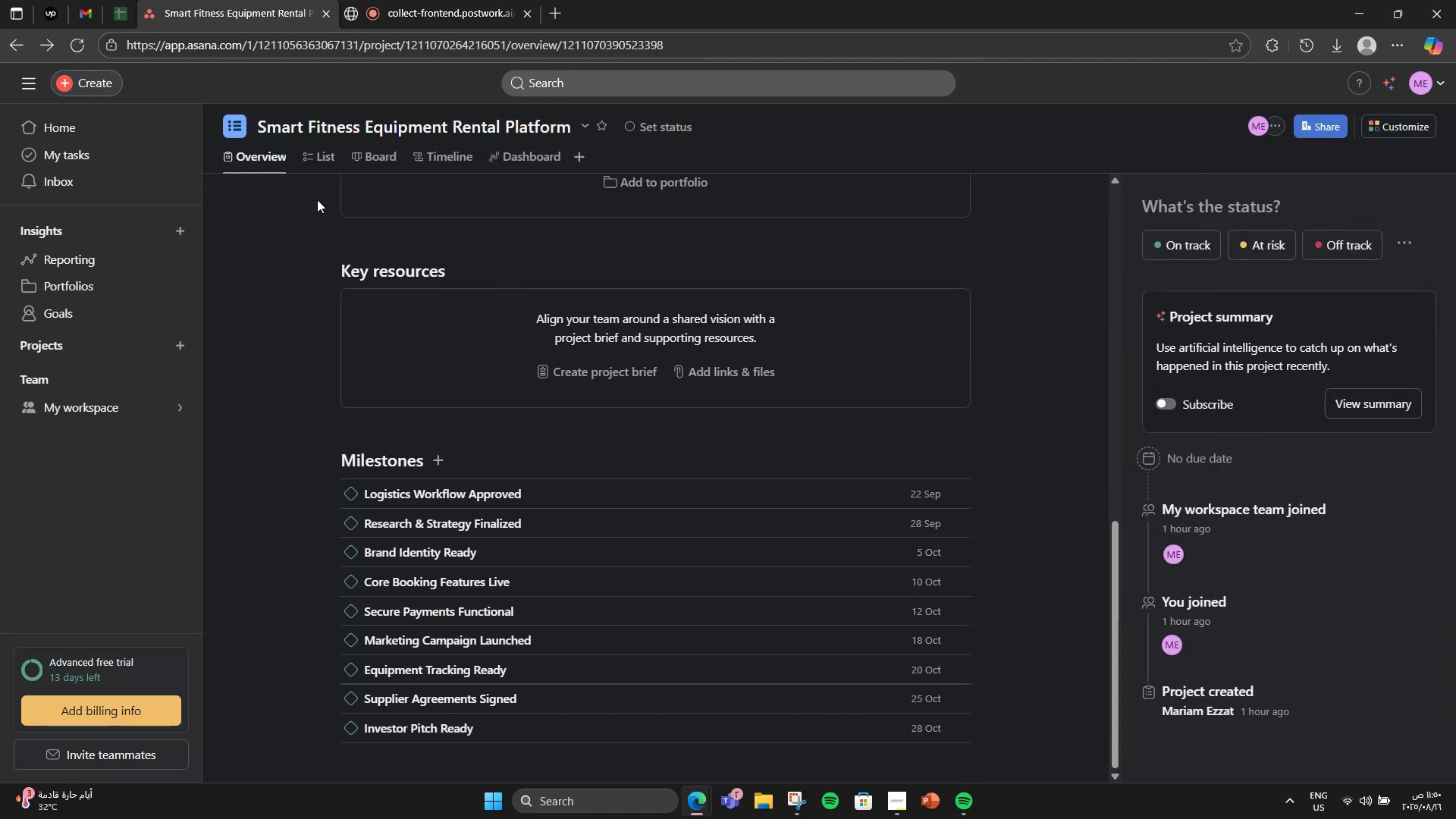 
left_click([322, 165])
 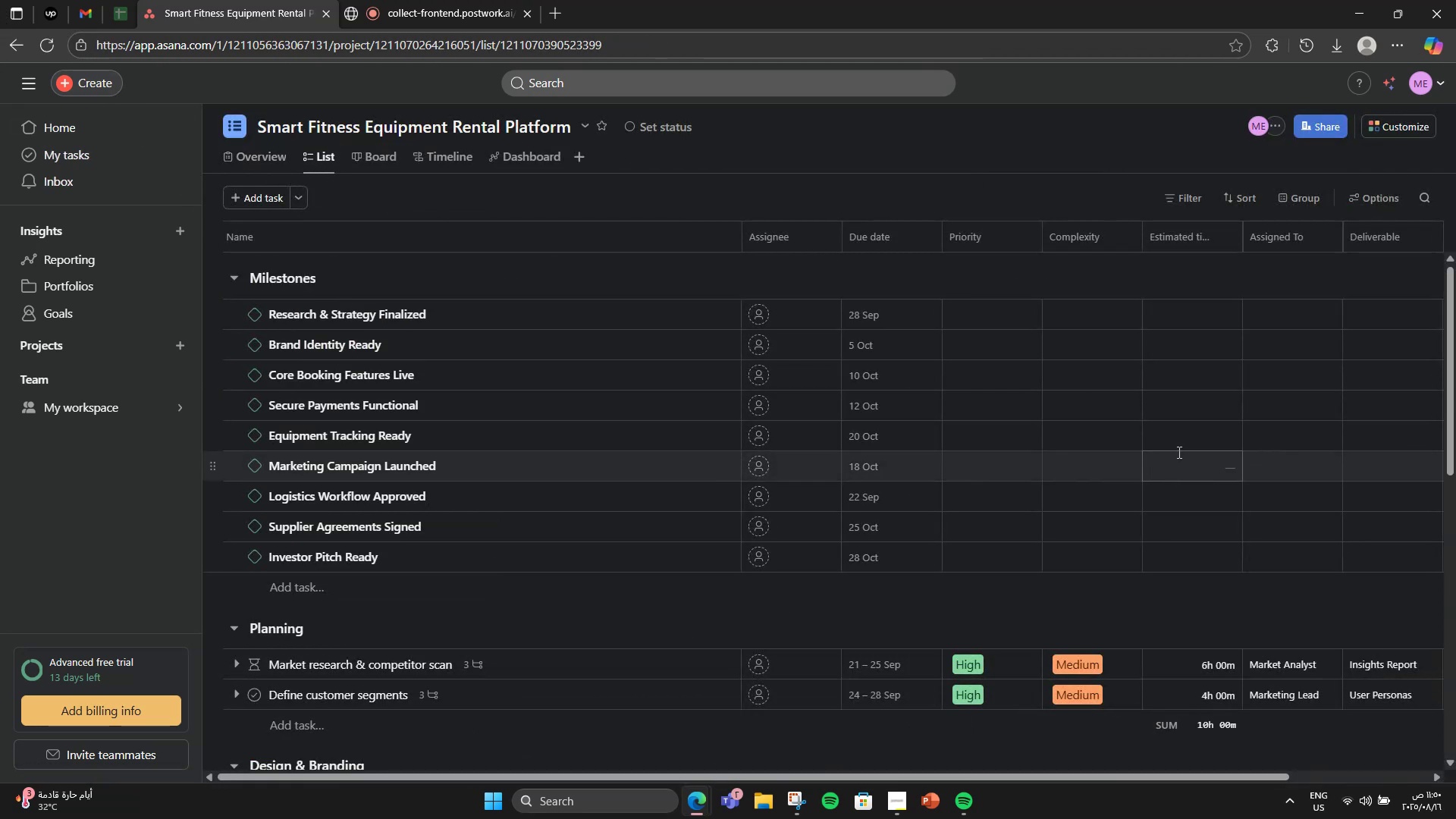 
scroll: coordinate [1210, 522], scroll_direction: down, amount: 10.0
 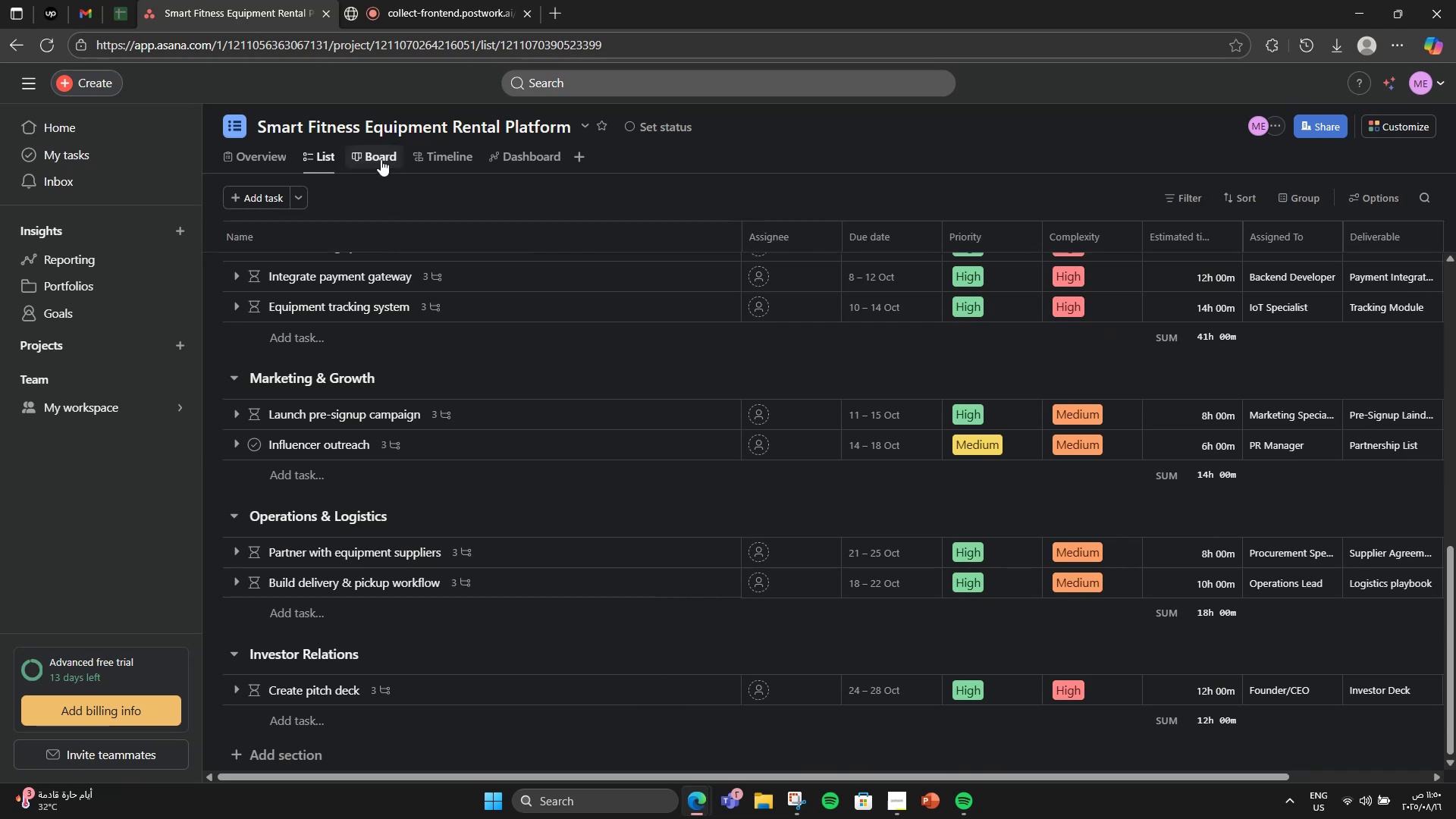 
left_click([381, 159])
 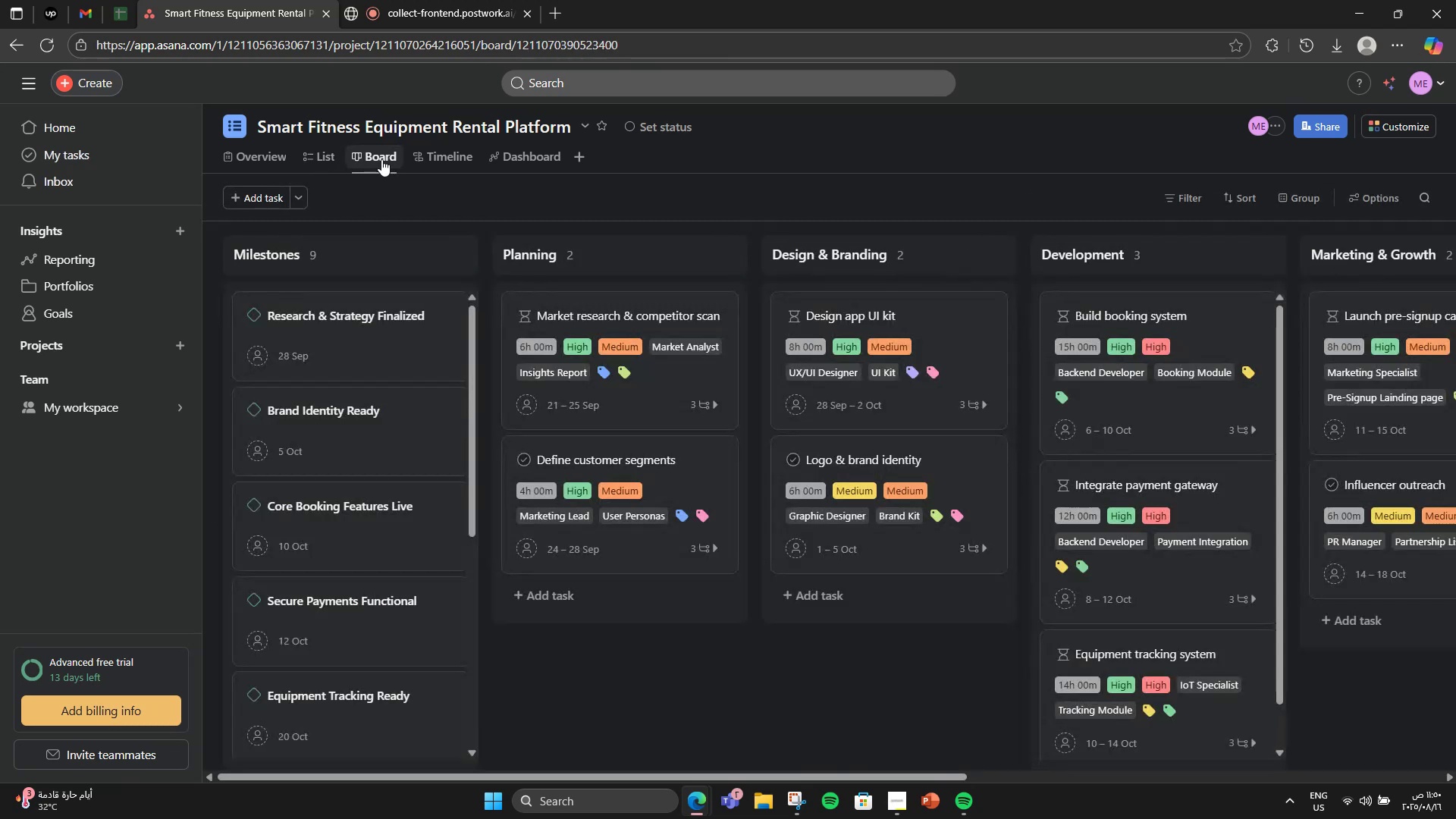 
left_click([426, 158])
 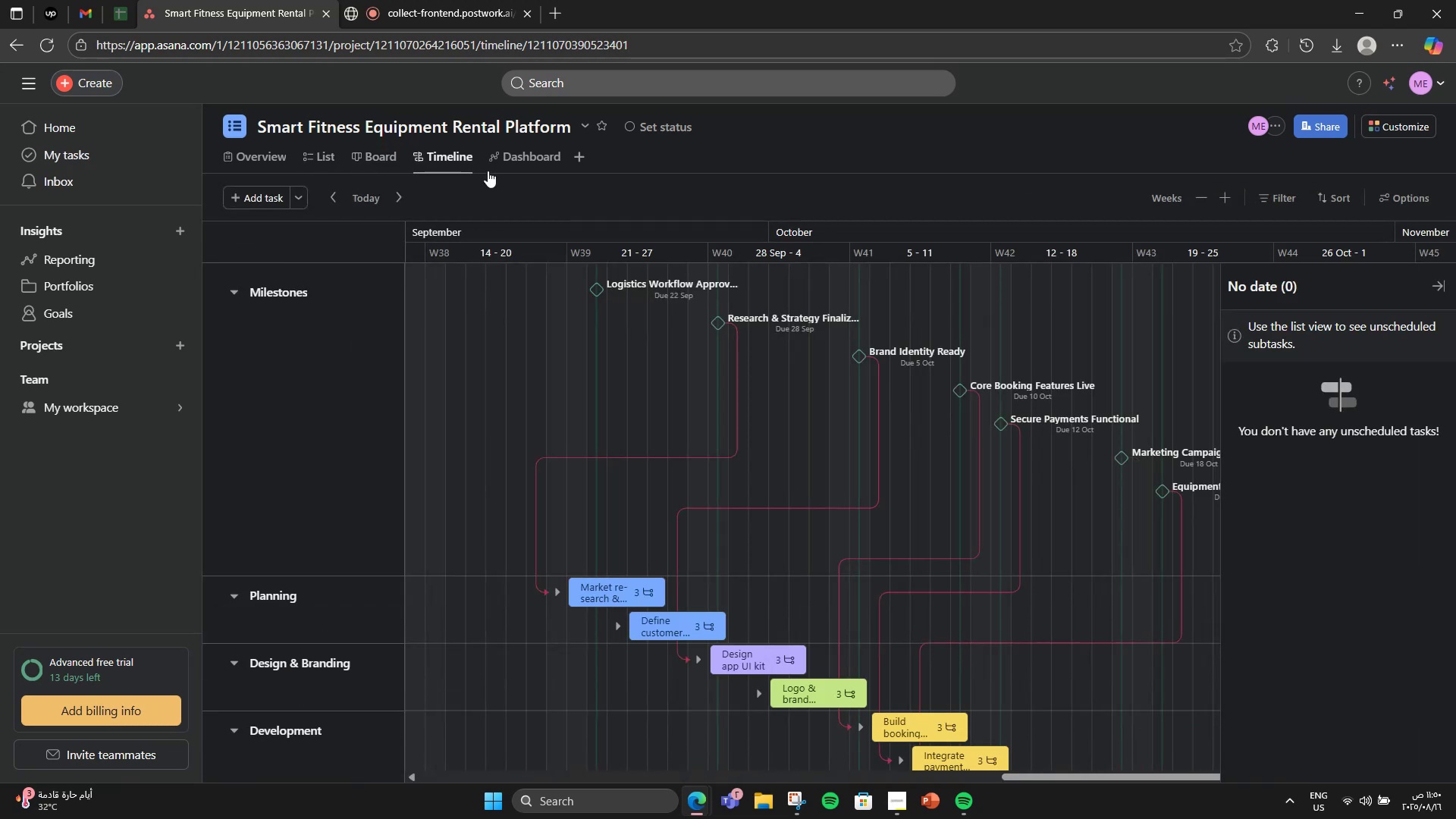 
scroll: coordinate [936, 672], scroll_direction: down, amount: 4.0
 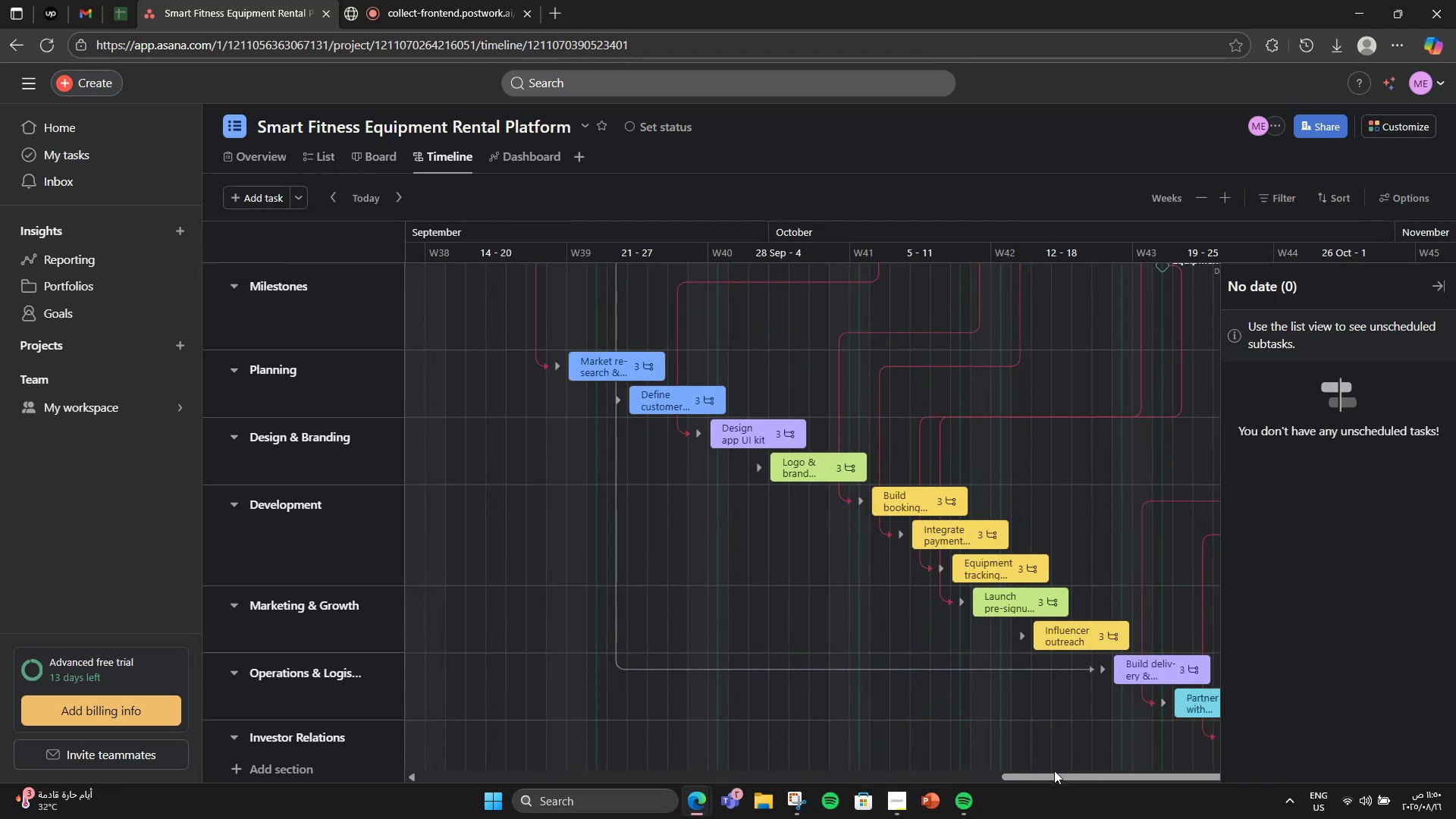 
left_click_drag(start_coordinate=[1050, 774], to_coordinate=[1098, 730])
 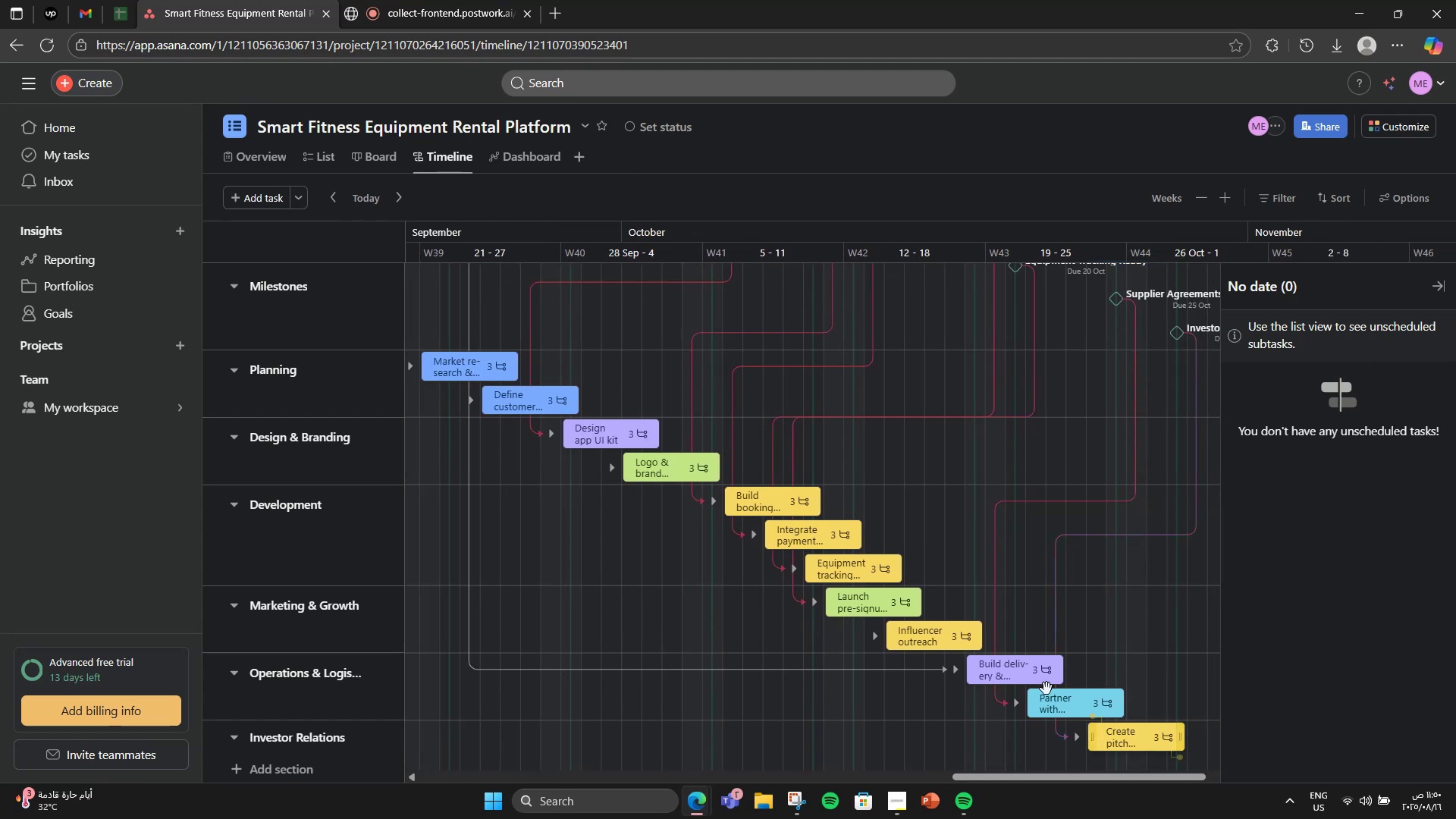 
scroll: coordinate [1014, 669], scroll_direction: up, amount: 2.0
 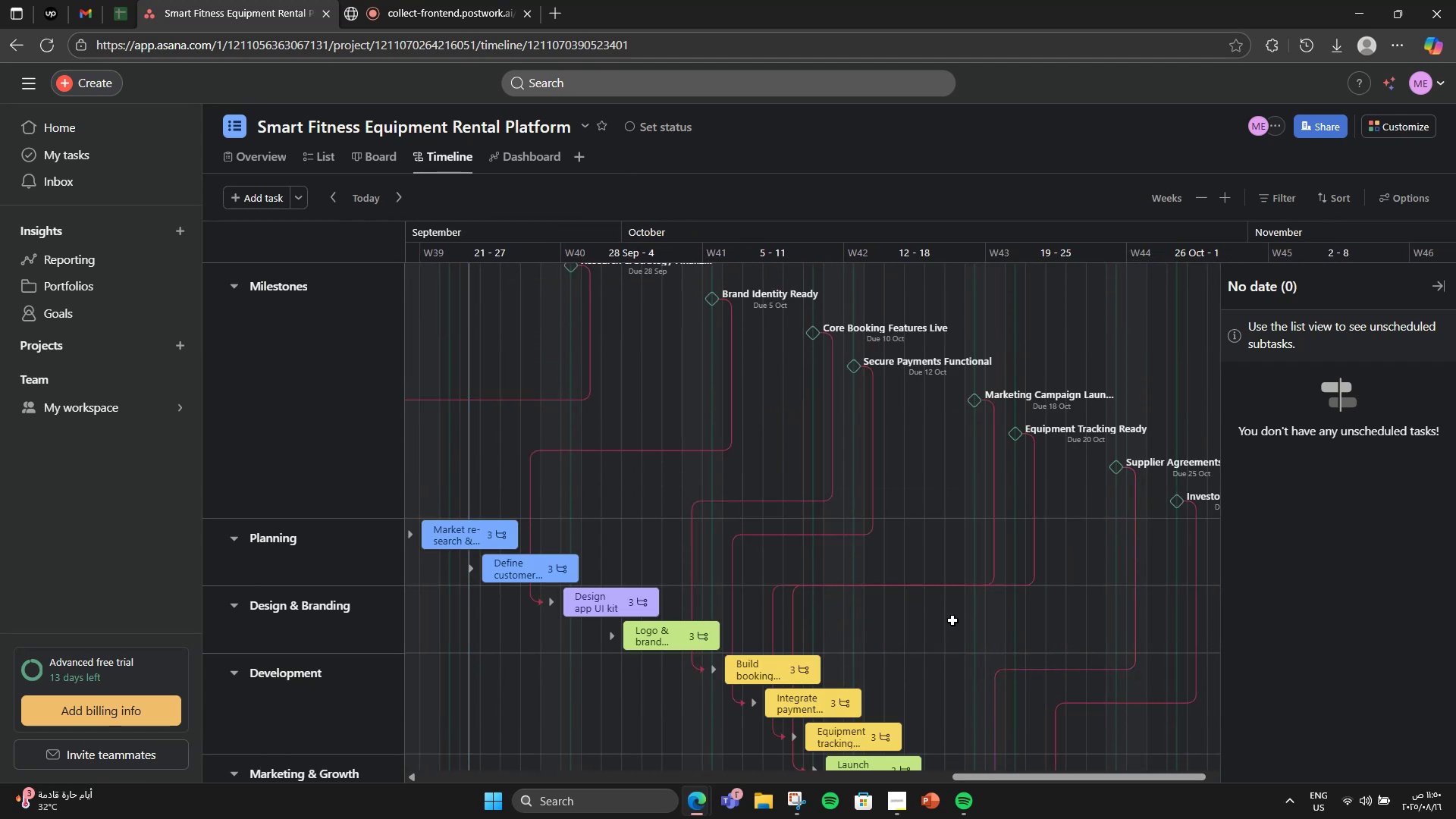 
scroll: coordinate [930, 584], scroll_direction: down, amount: 2.0
 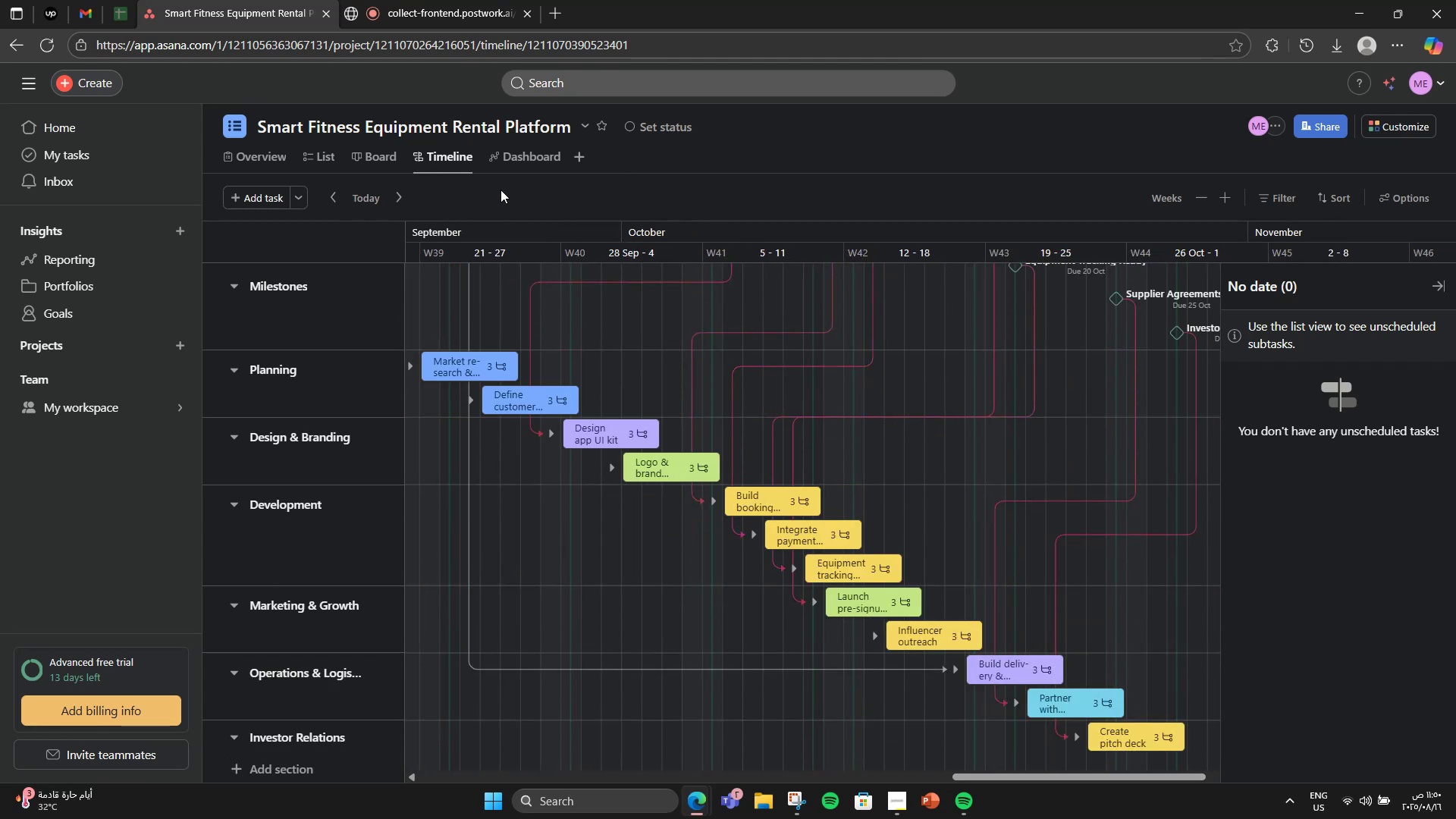 
left_click([514, 159])
 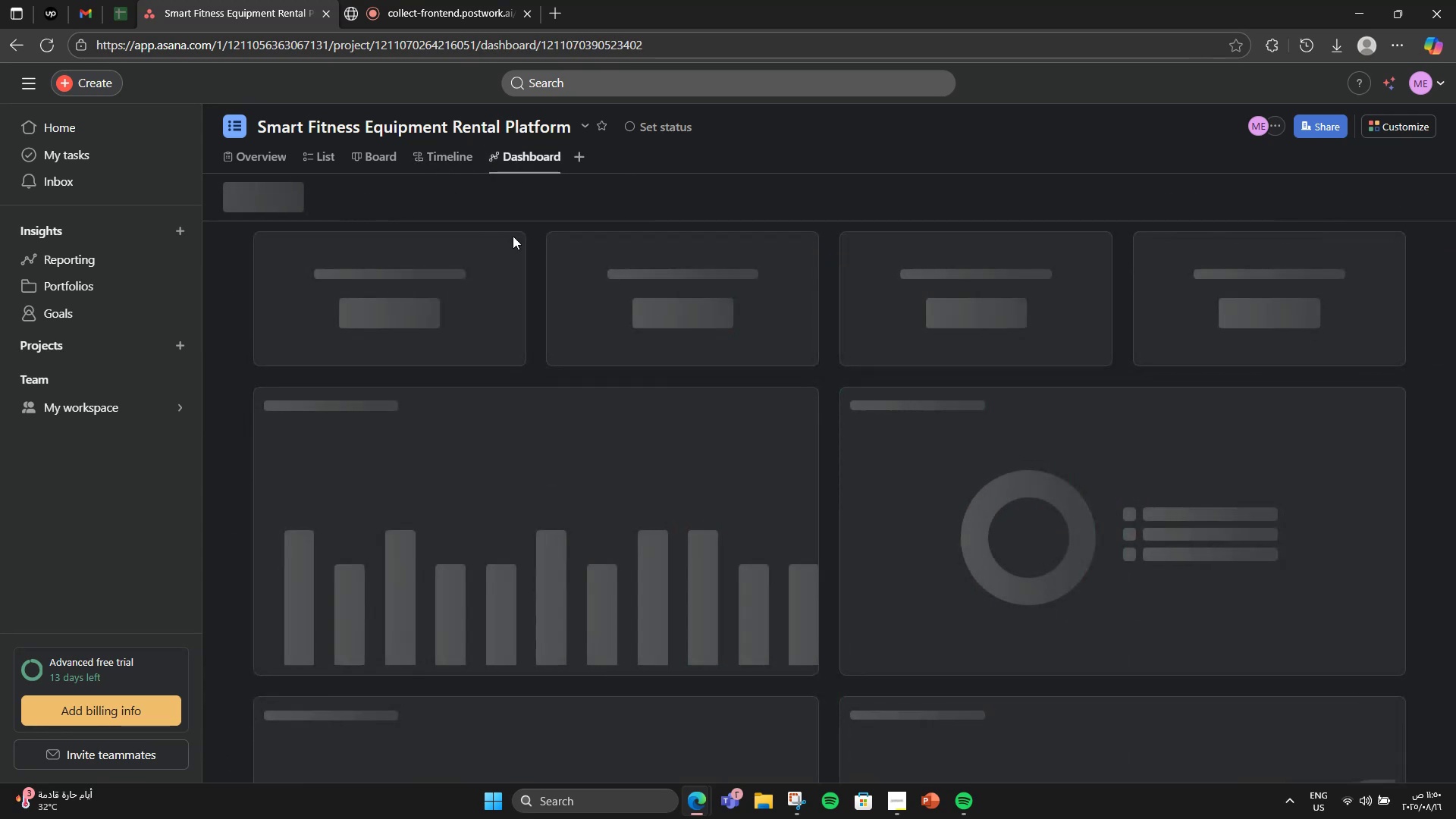 
mouse_move([483, 306])
 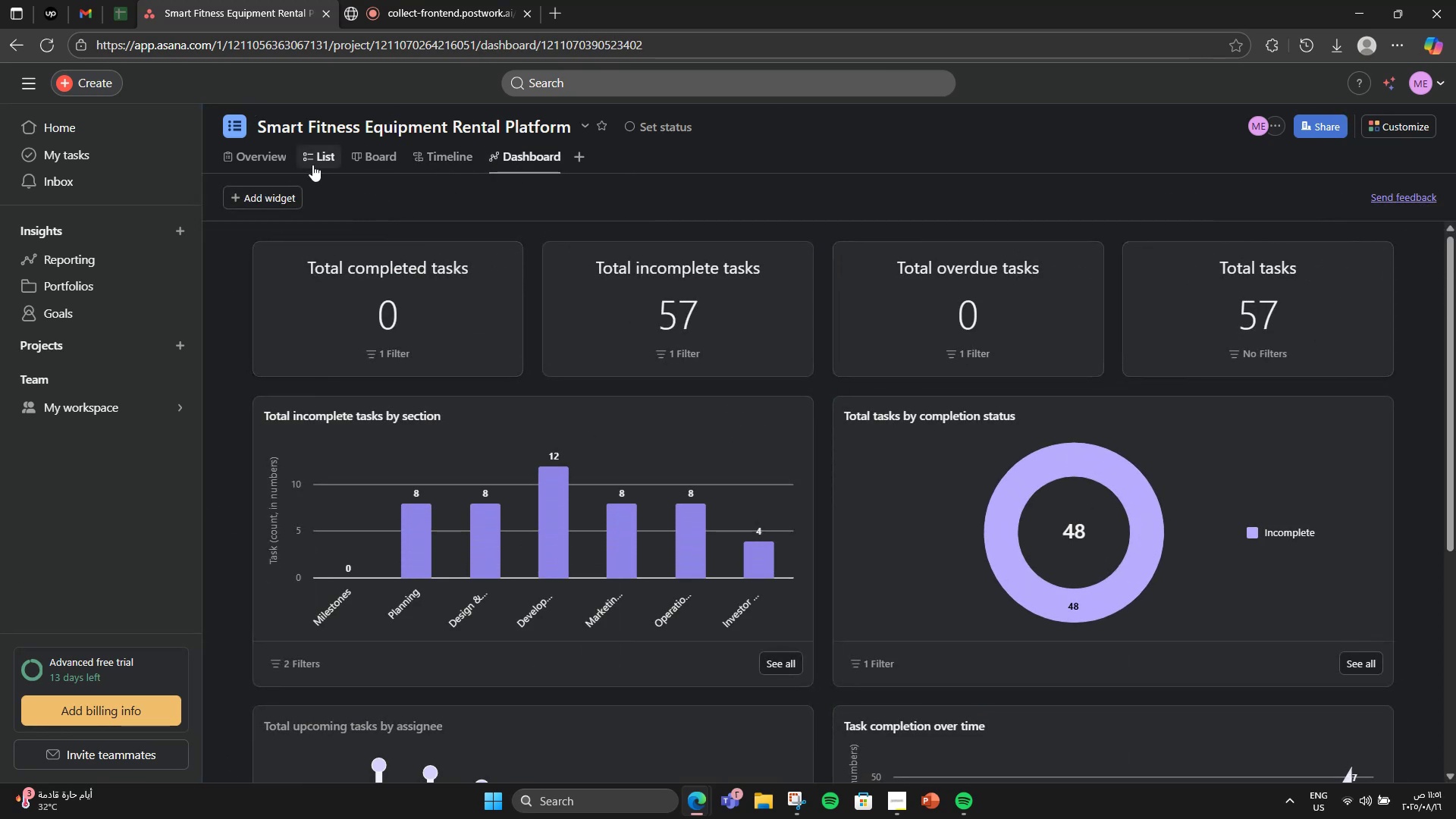 
left_click([1376, 134])
 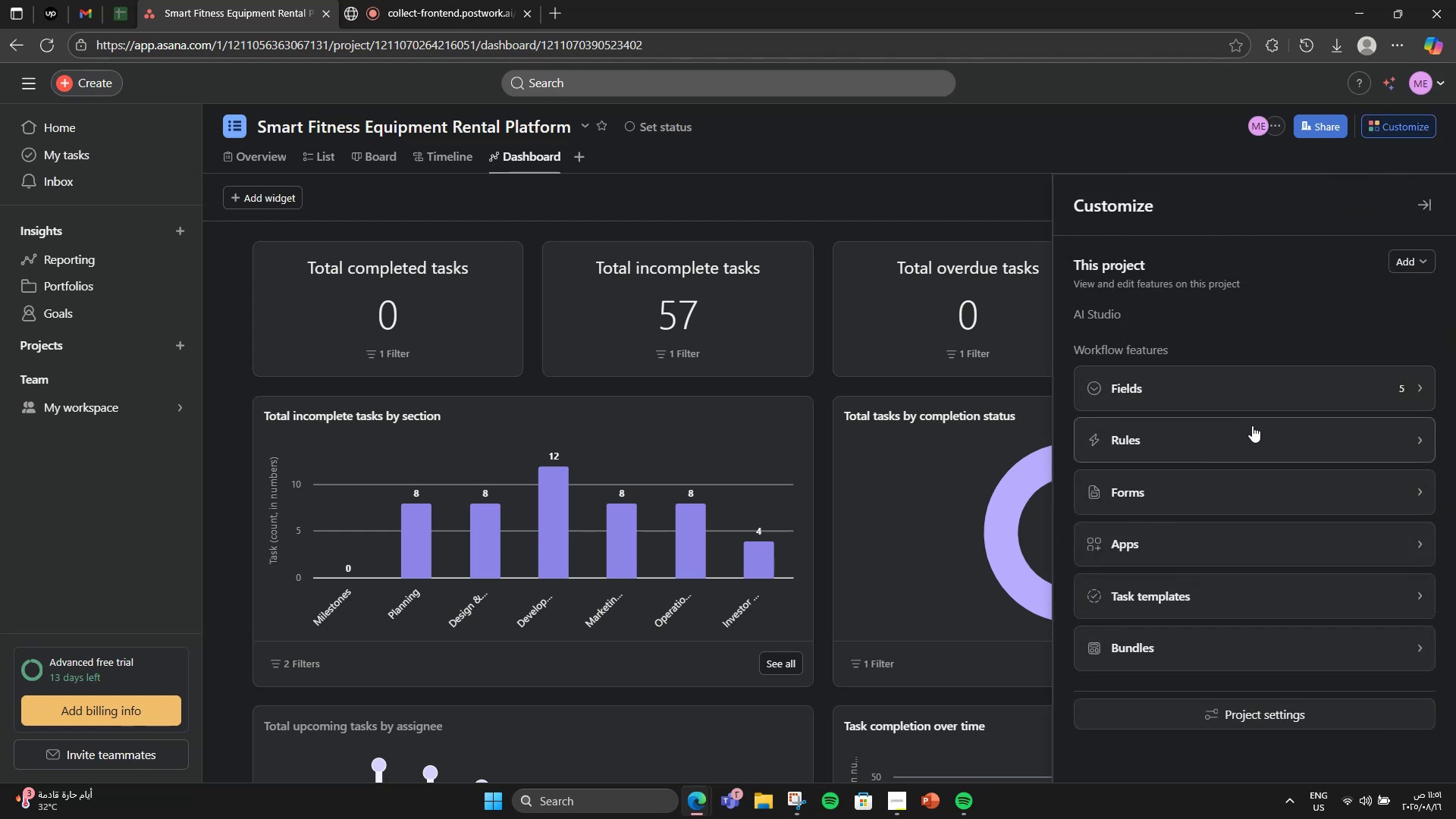 
left_click([1198, 508])
 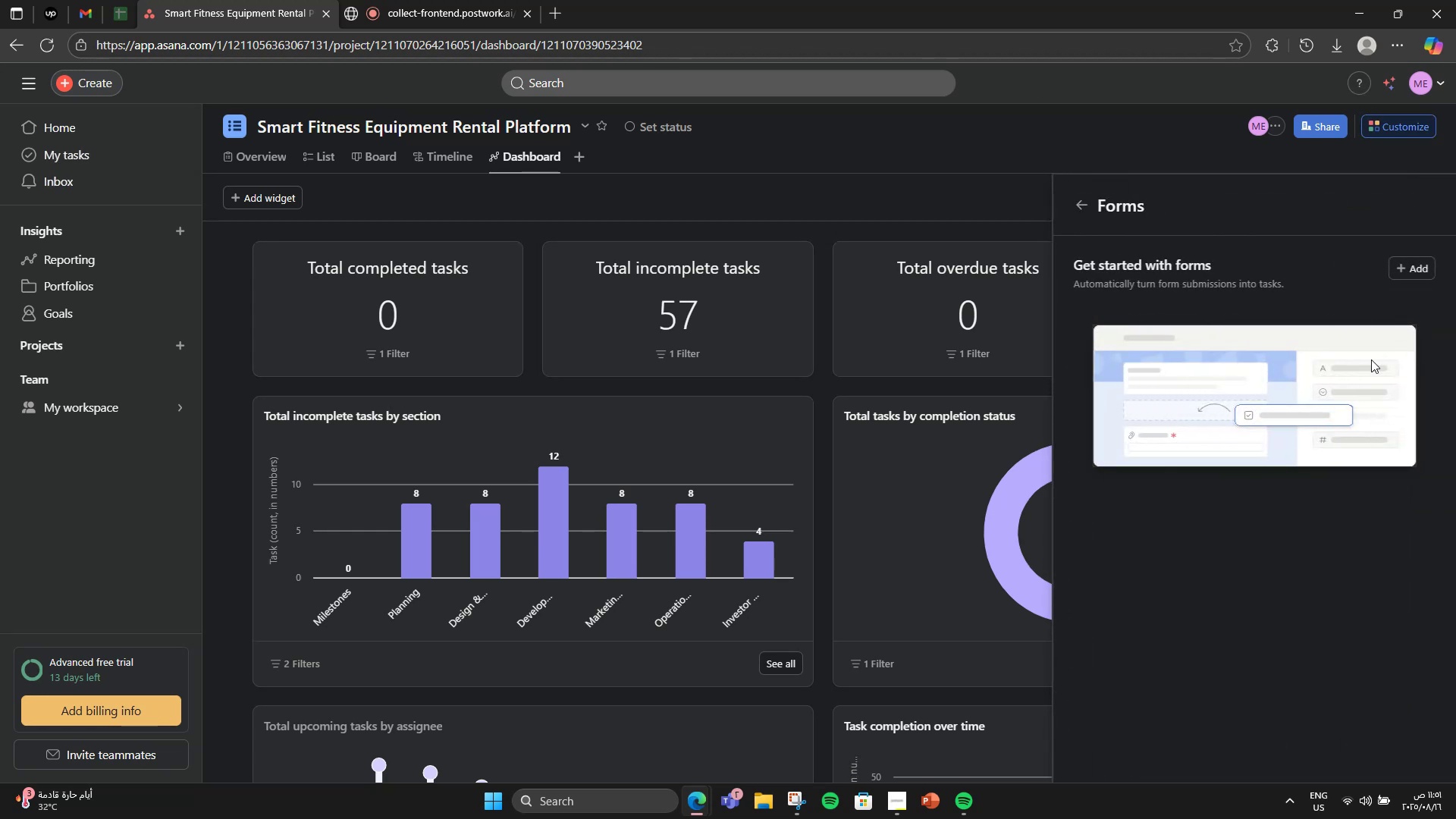 
left_click([1412, 275])
 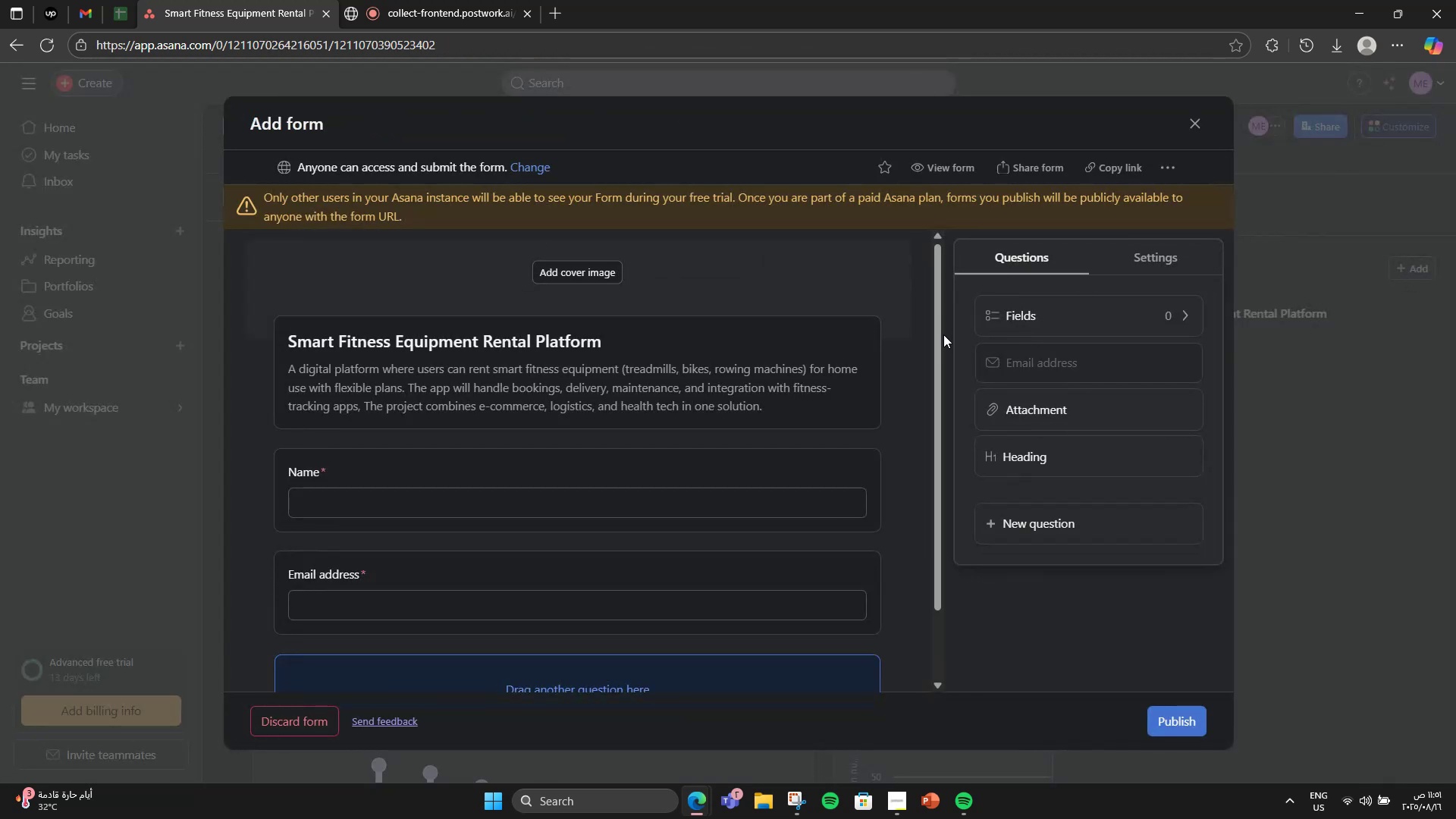 
scroll: coordinate [905, 346], scroll_direction: down, amount: 1.0
 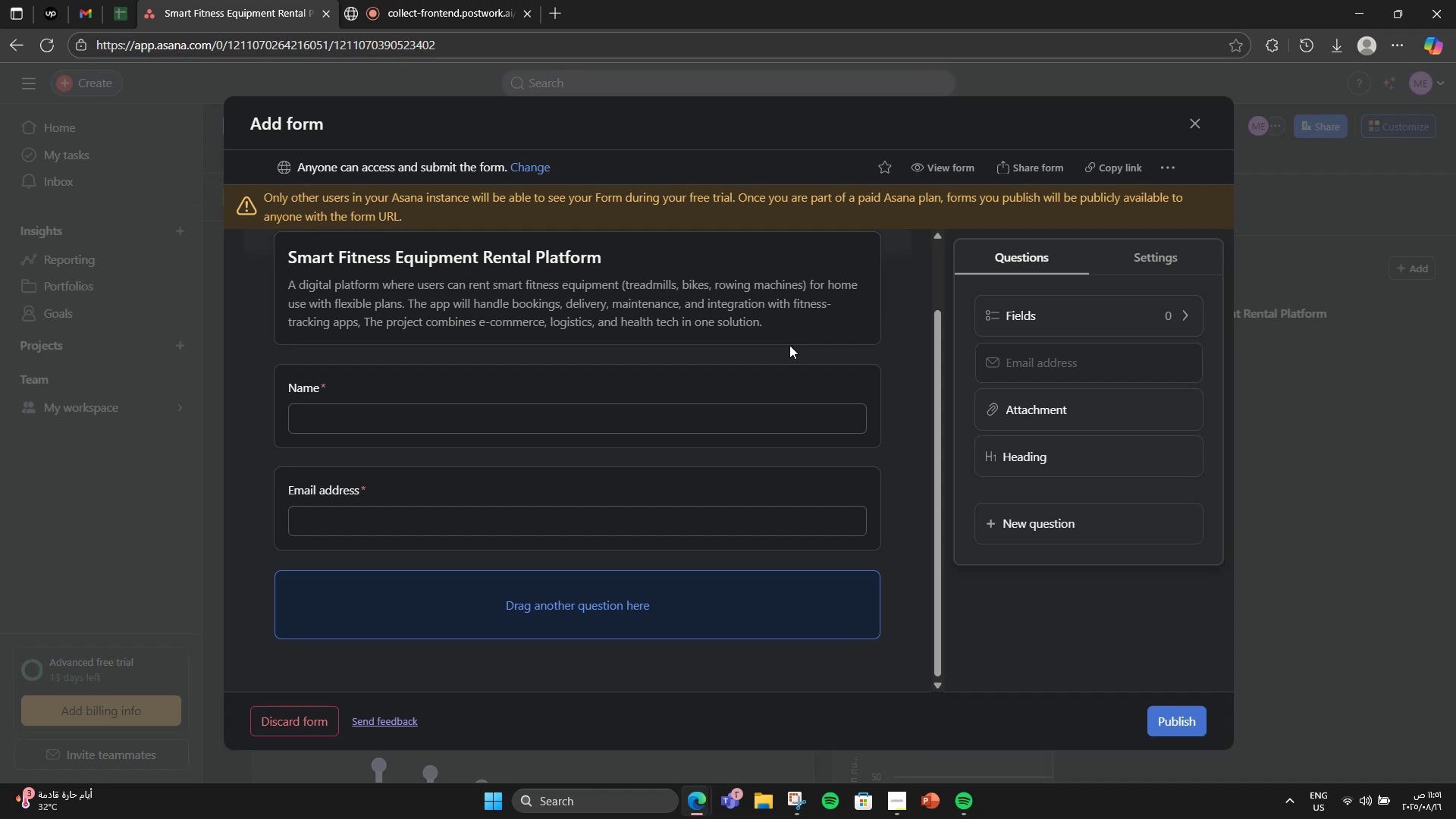 
wait(14.72)
 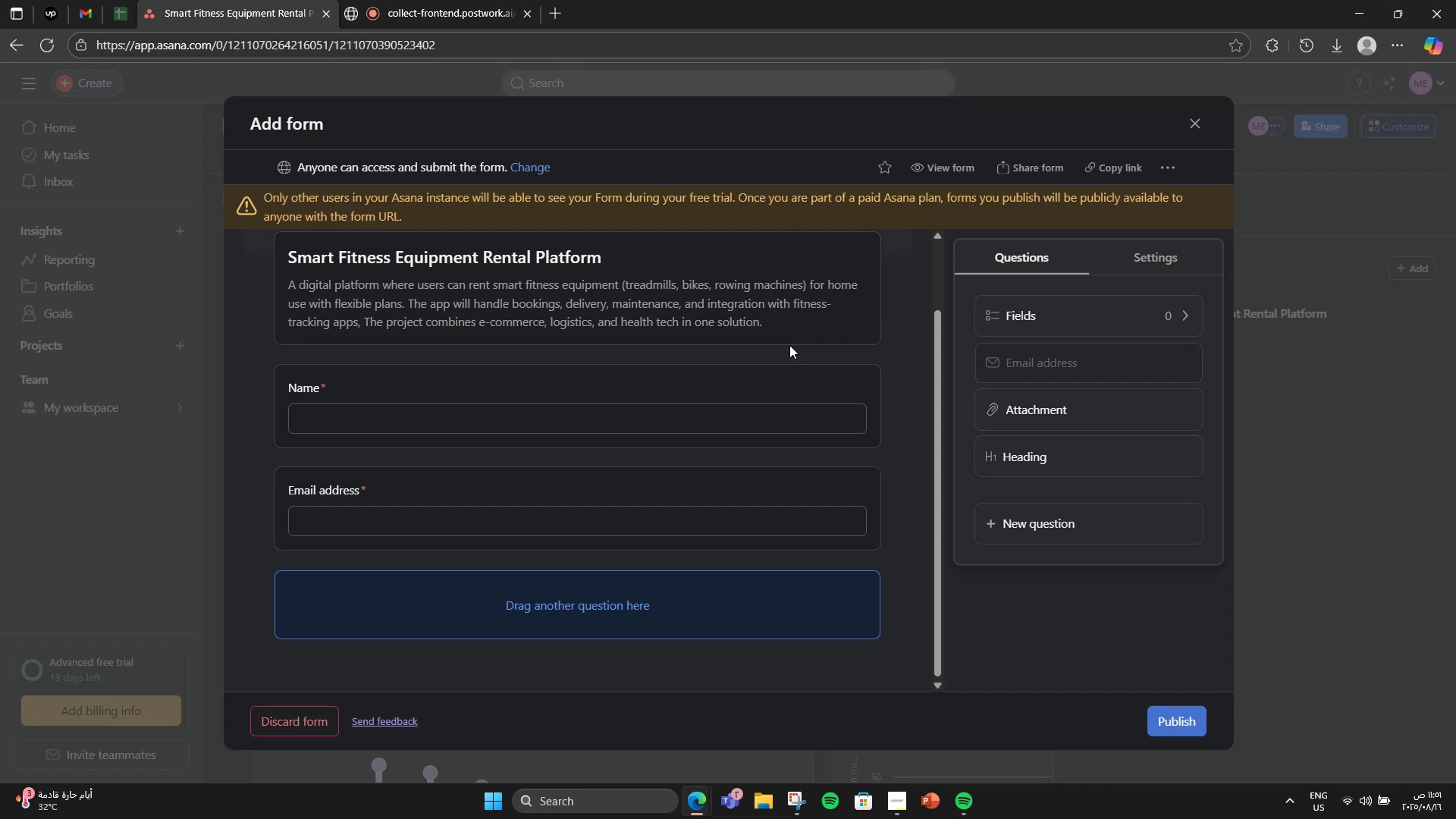 
scroll: coordinate [325, 401], scroll_direction: up, amount: 4.0
 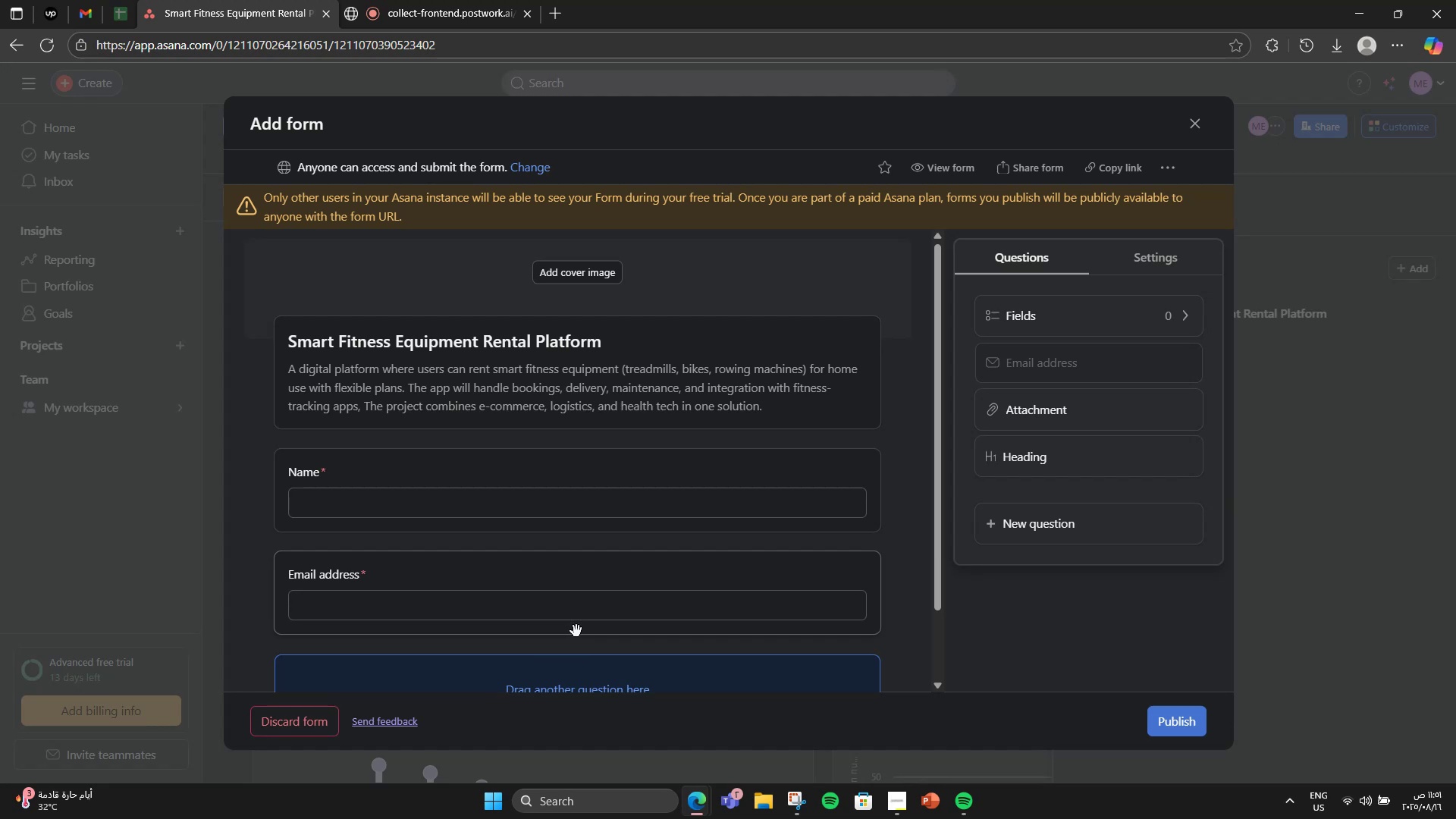 
wait(5.01)
 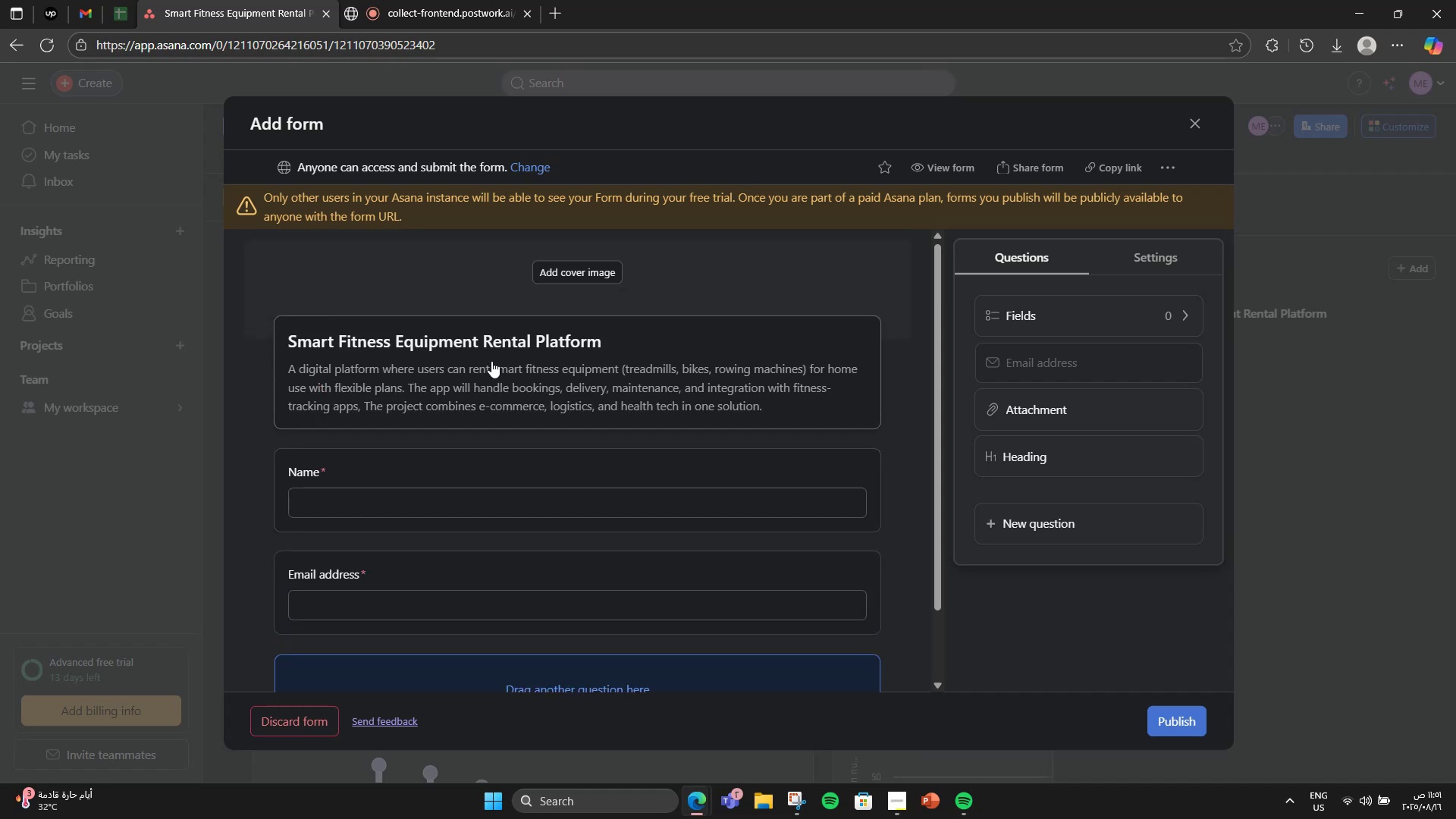 
scroll: coordinate [498, 610], scroll_direction: down, amount: 2.0
 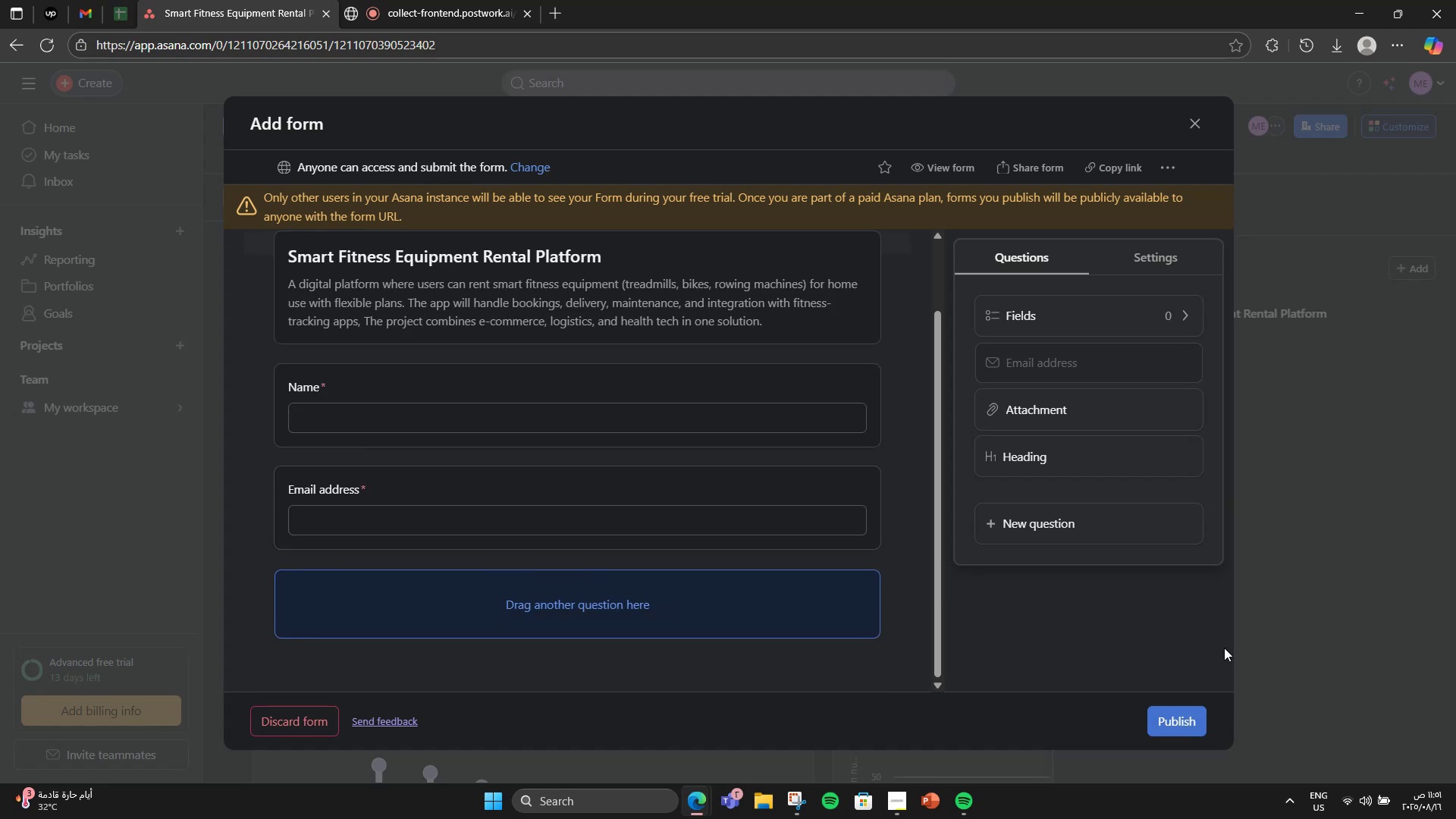 
left_click([1297, 653])
 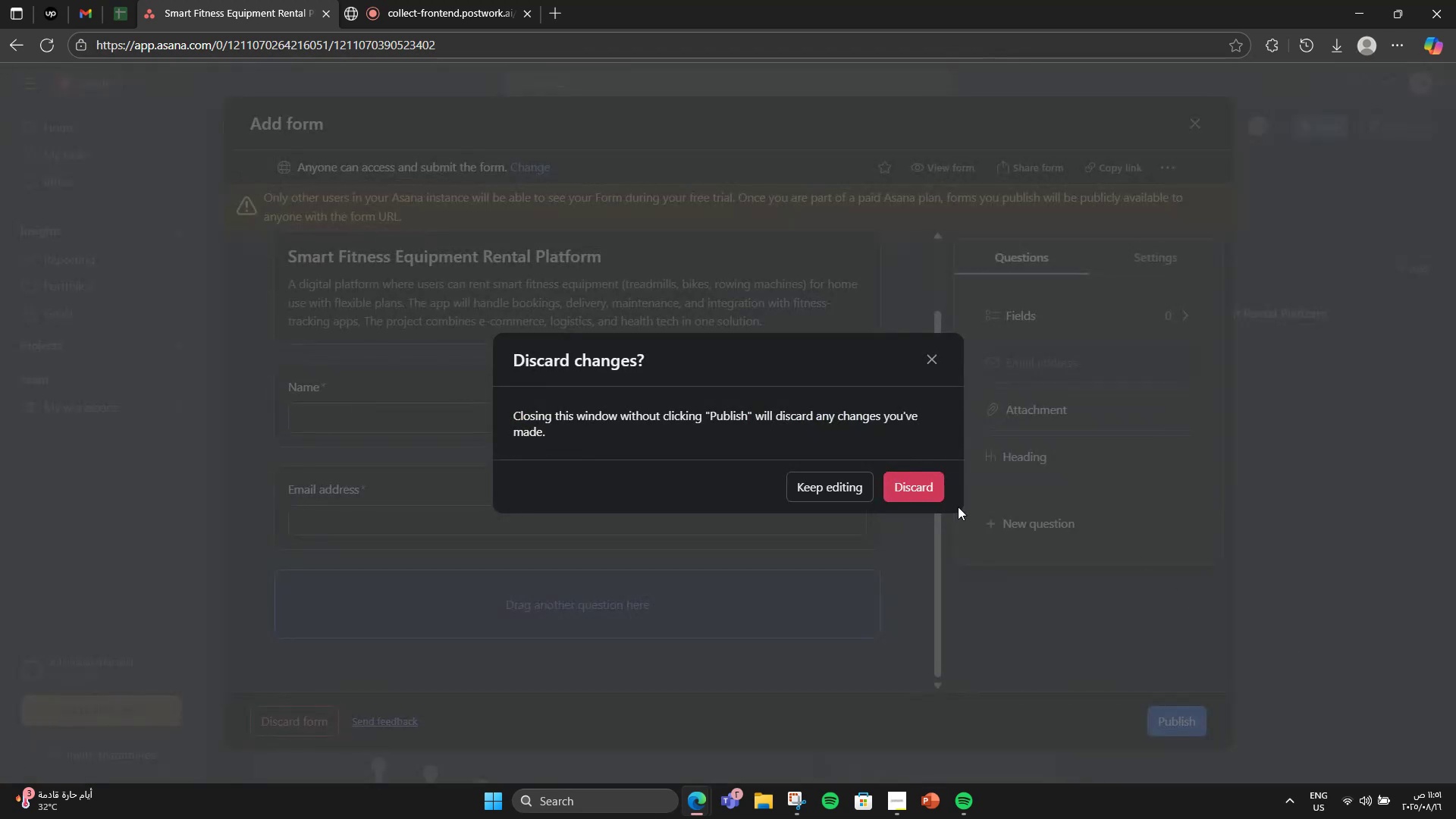 
left_click([921, 491])
 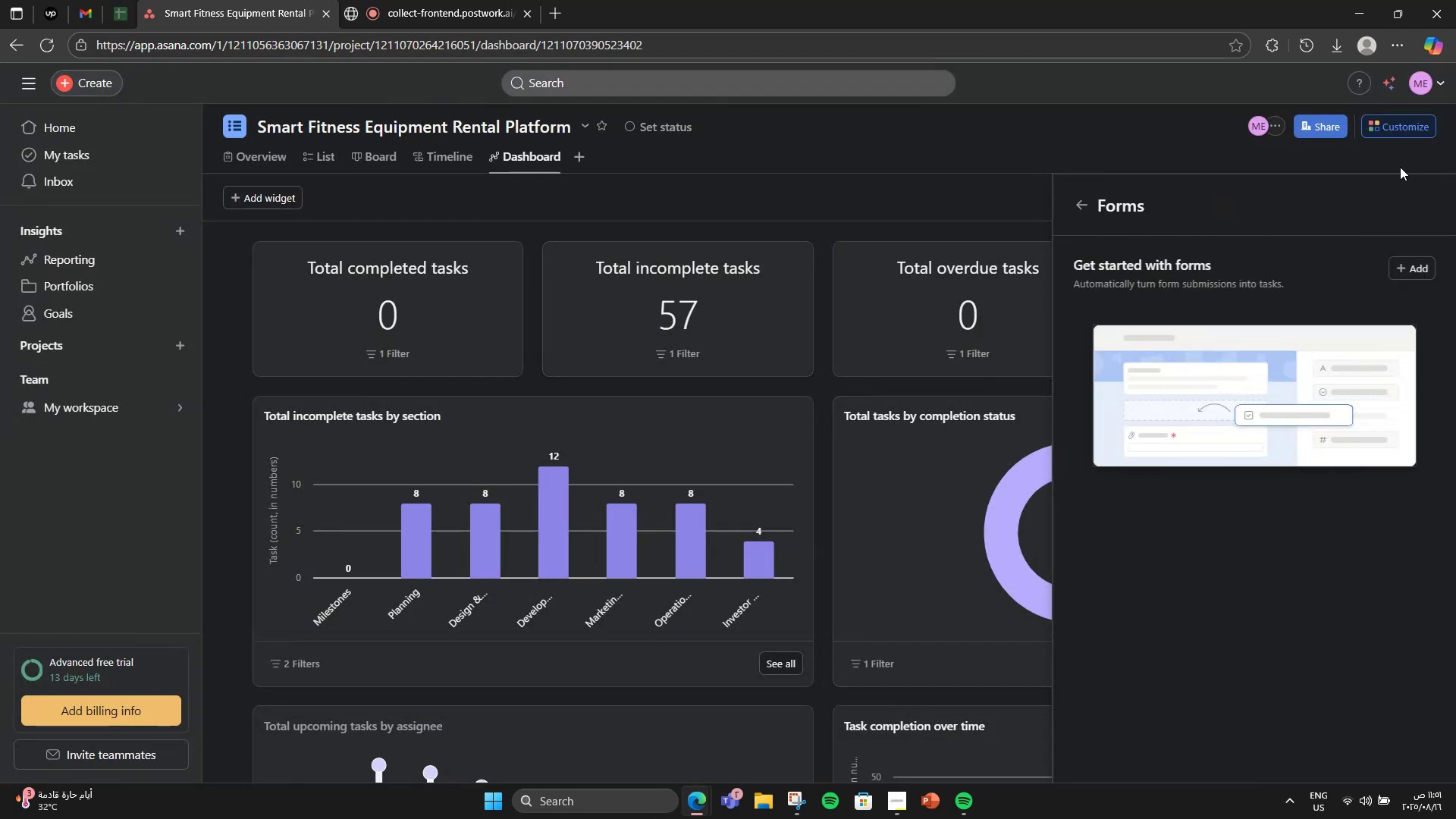 
left_click([1078, 203])
 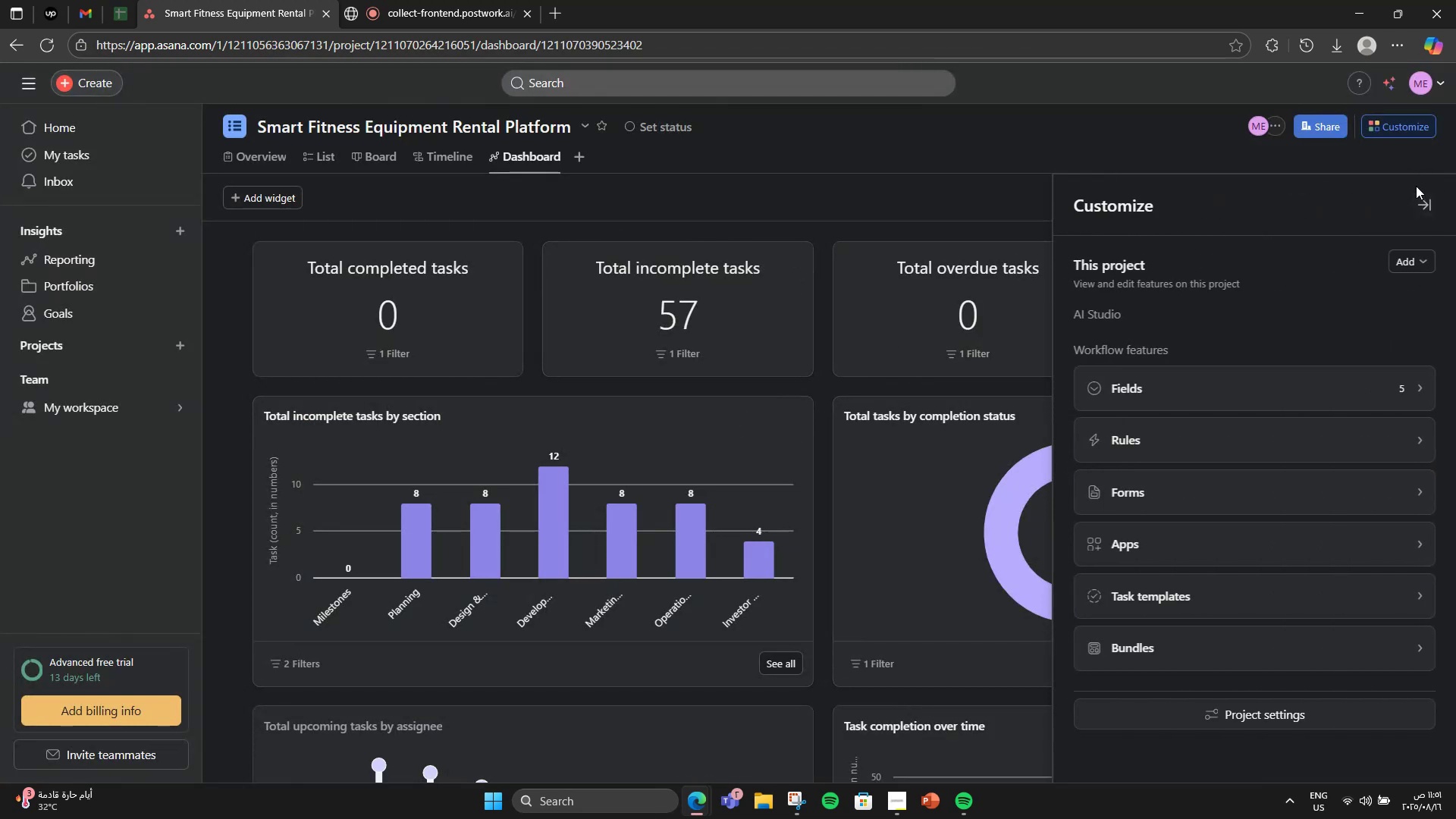 
left_click([1426, 198])
 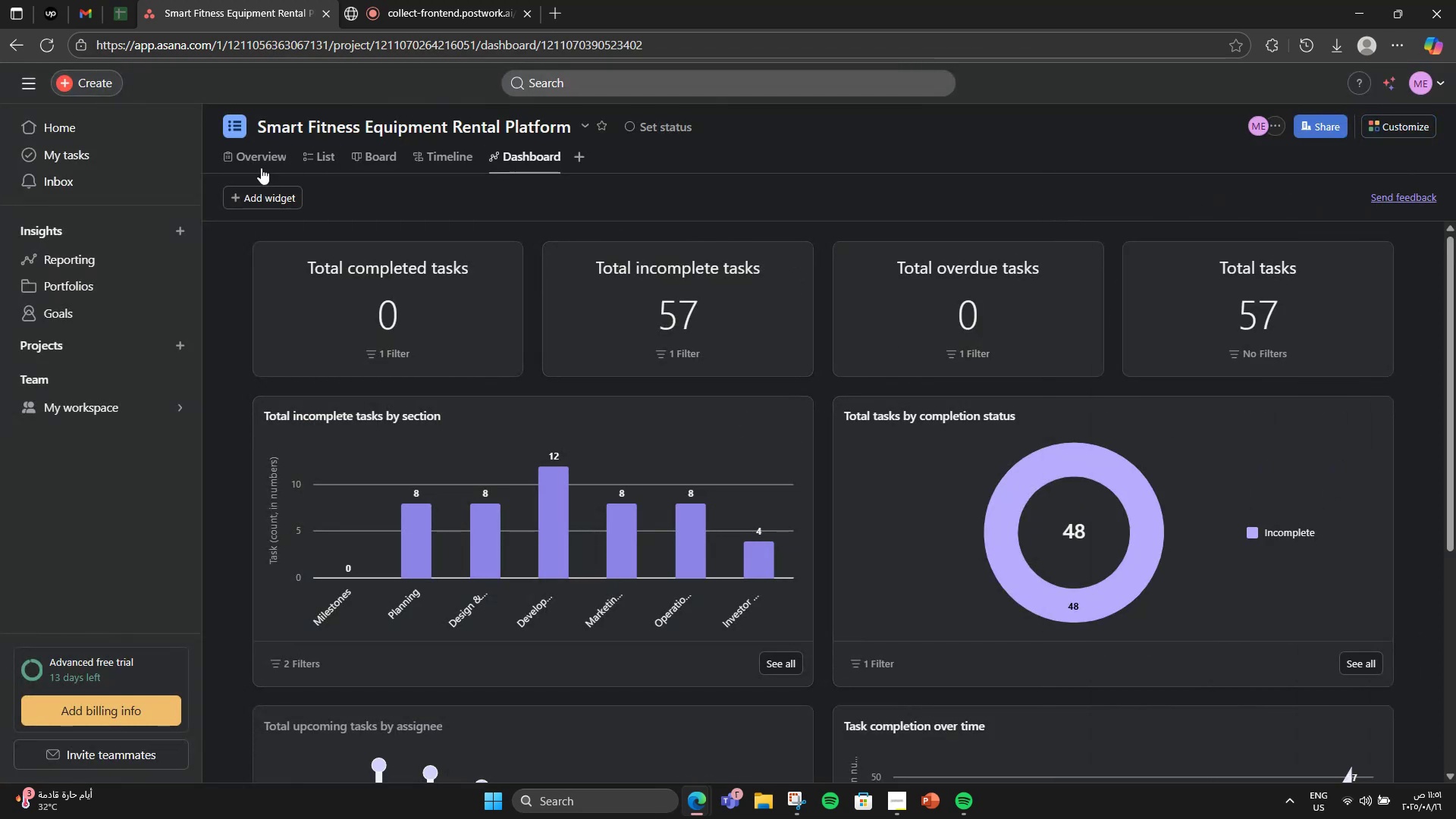 
left_click([261, 166])
 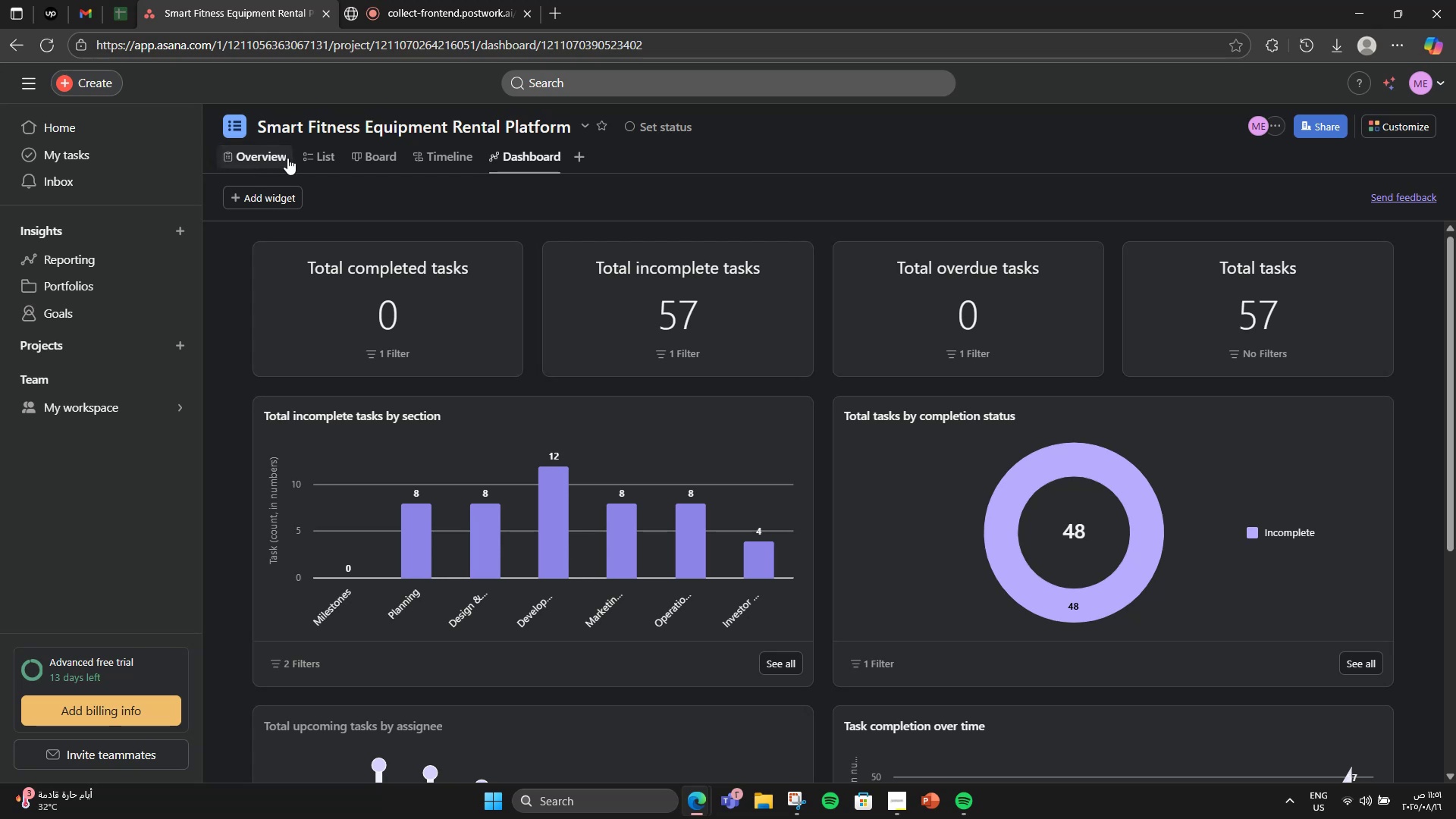 
left_click([310, 155])
 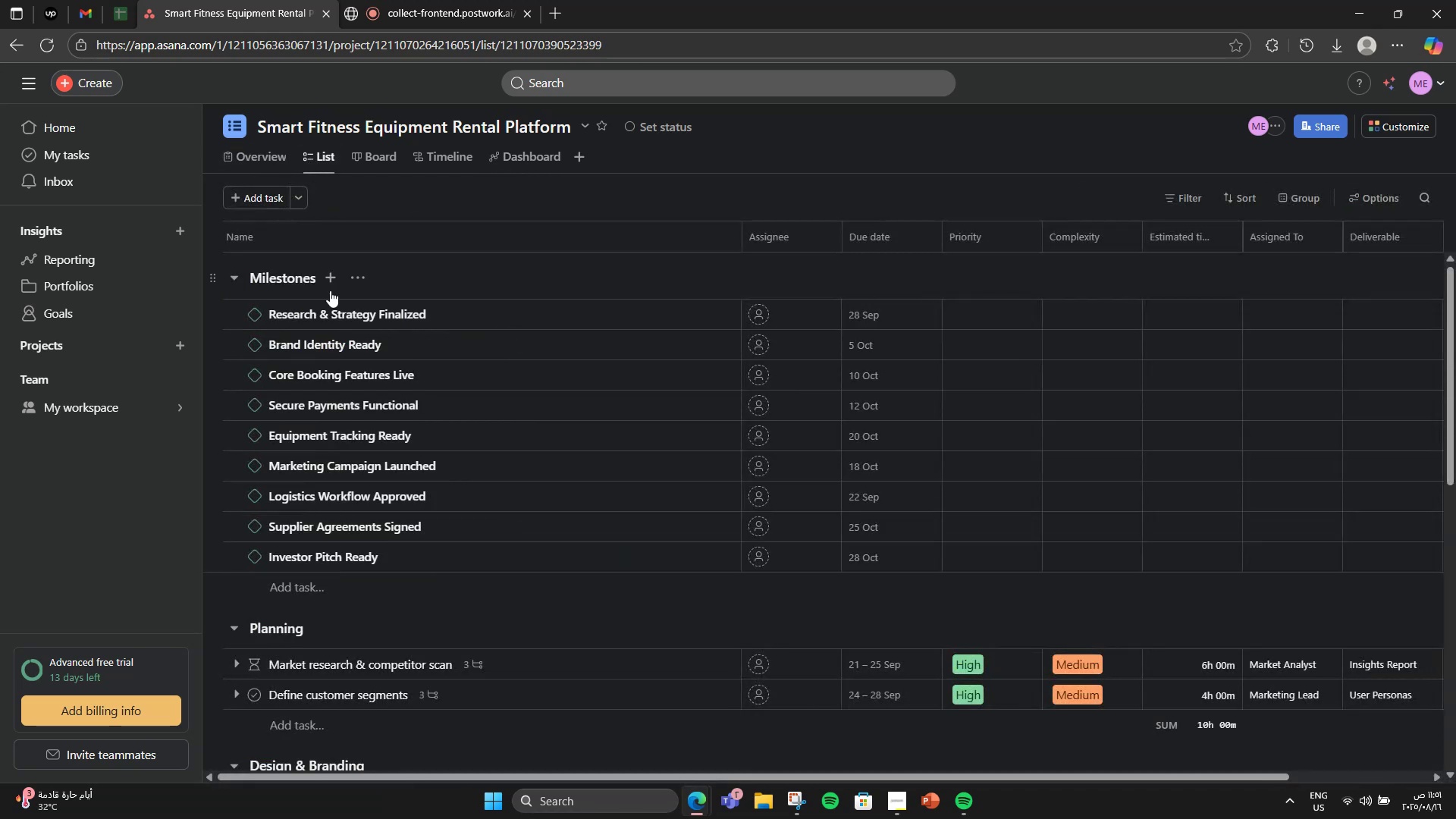 
scroll: coordinate [692, 522], scroll_direction: down, amount: 2.0
 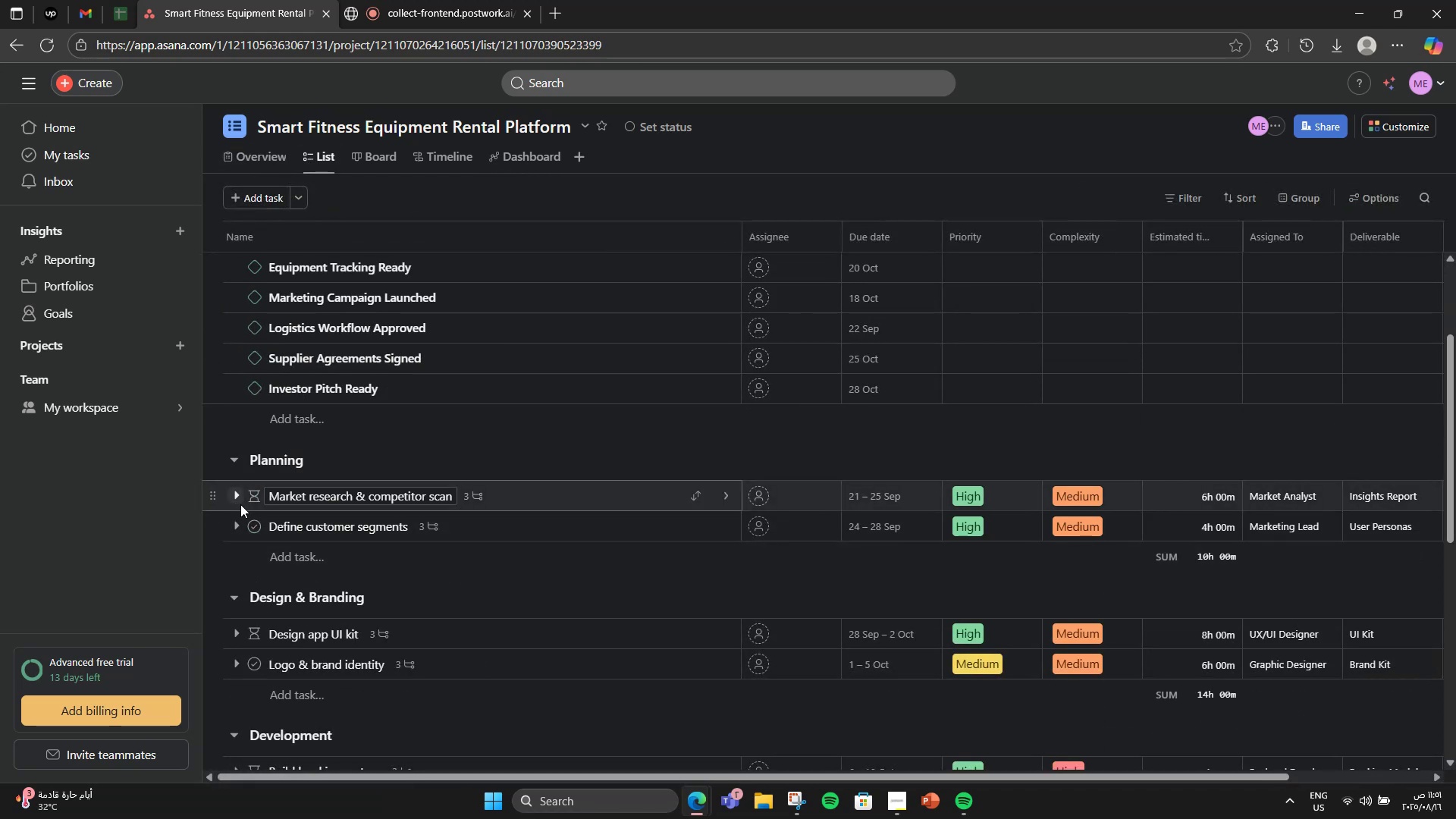 
scroll: coordinate [290, 487], scroll_direction: up, amount: 3.0
 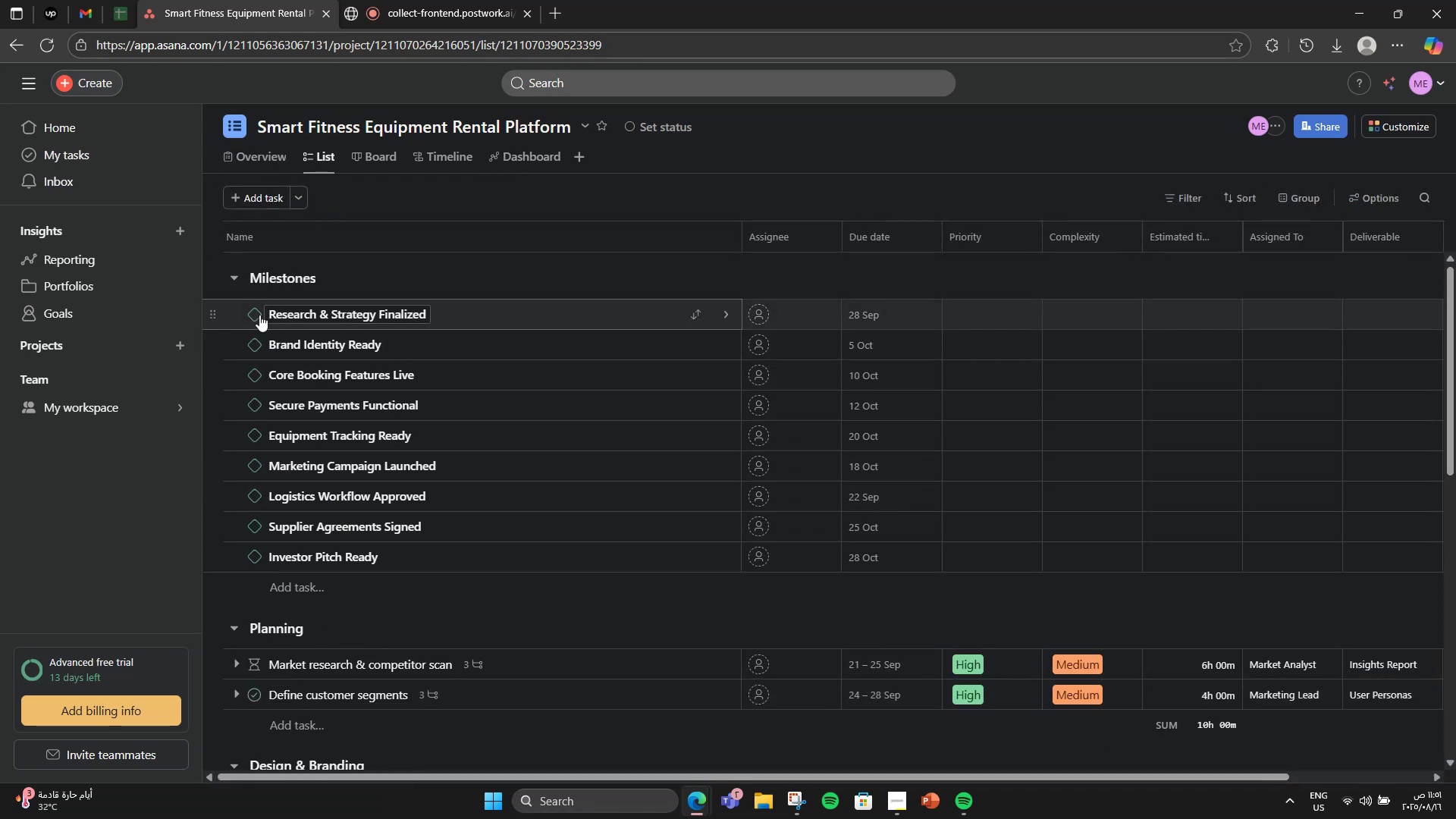 
left_click([256, 312])
 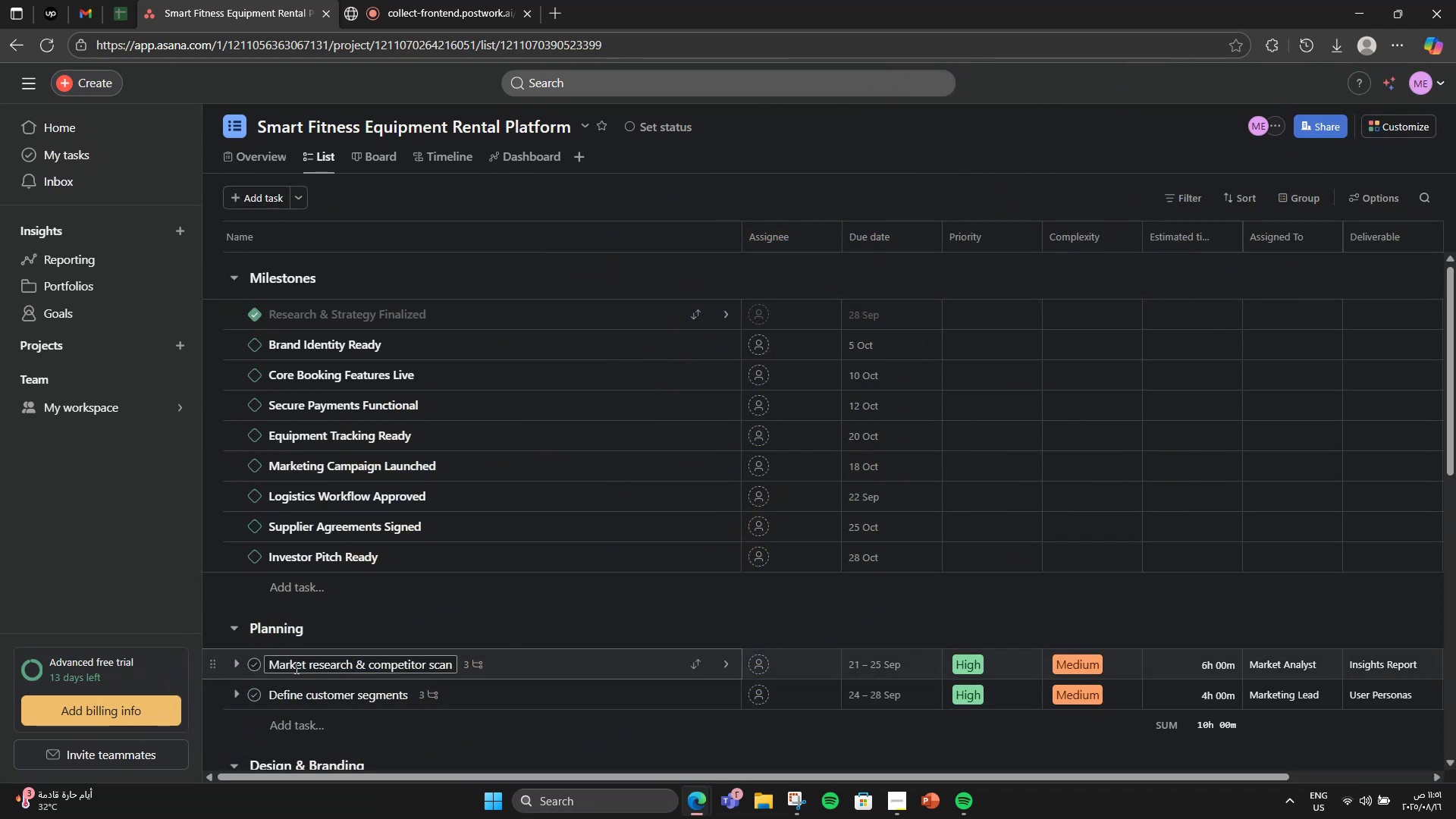 
left_click([239, 665])
 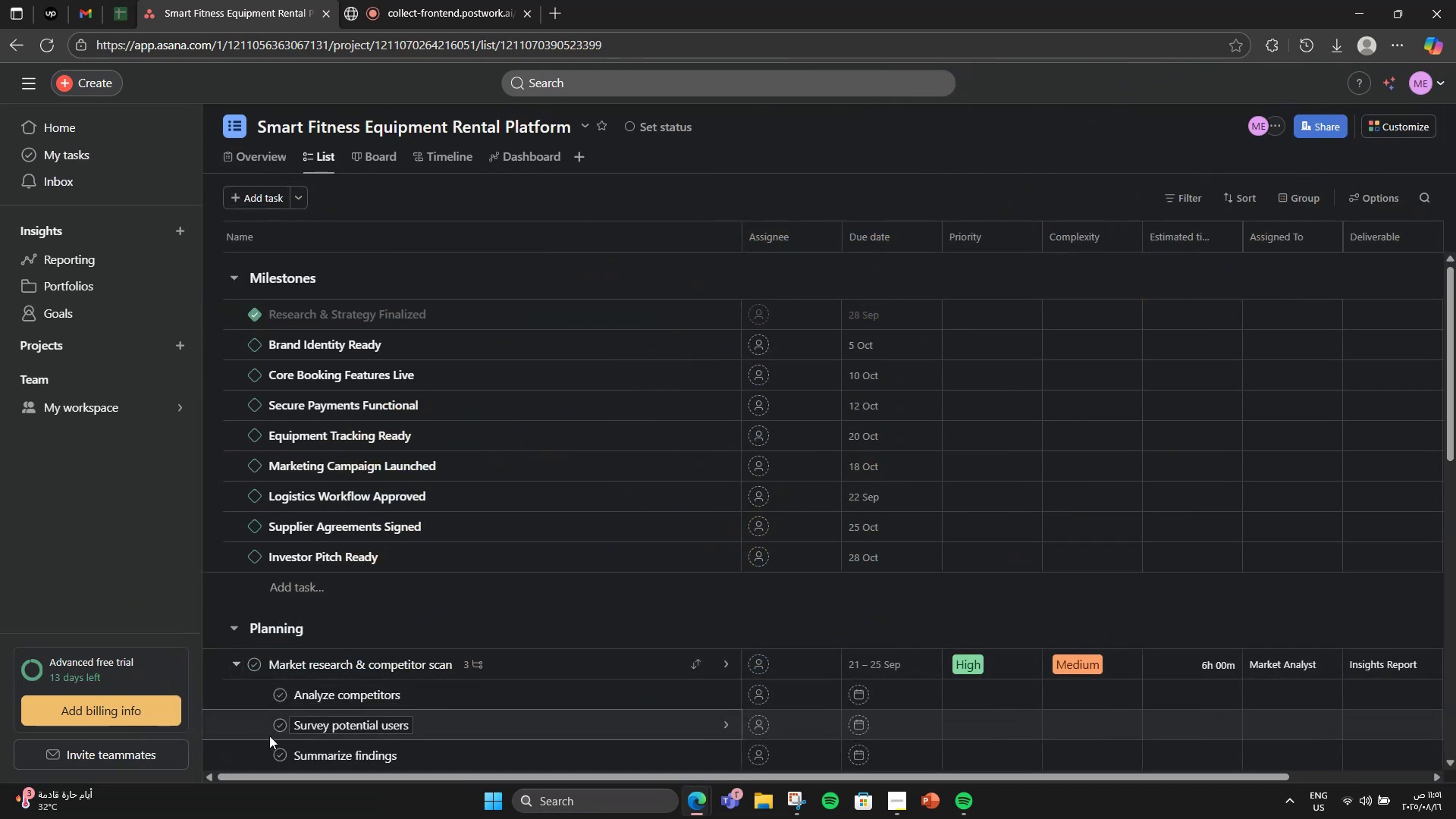 
scroll: coordinate [302, 699], scroll_direction: down, amount: 1.0
 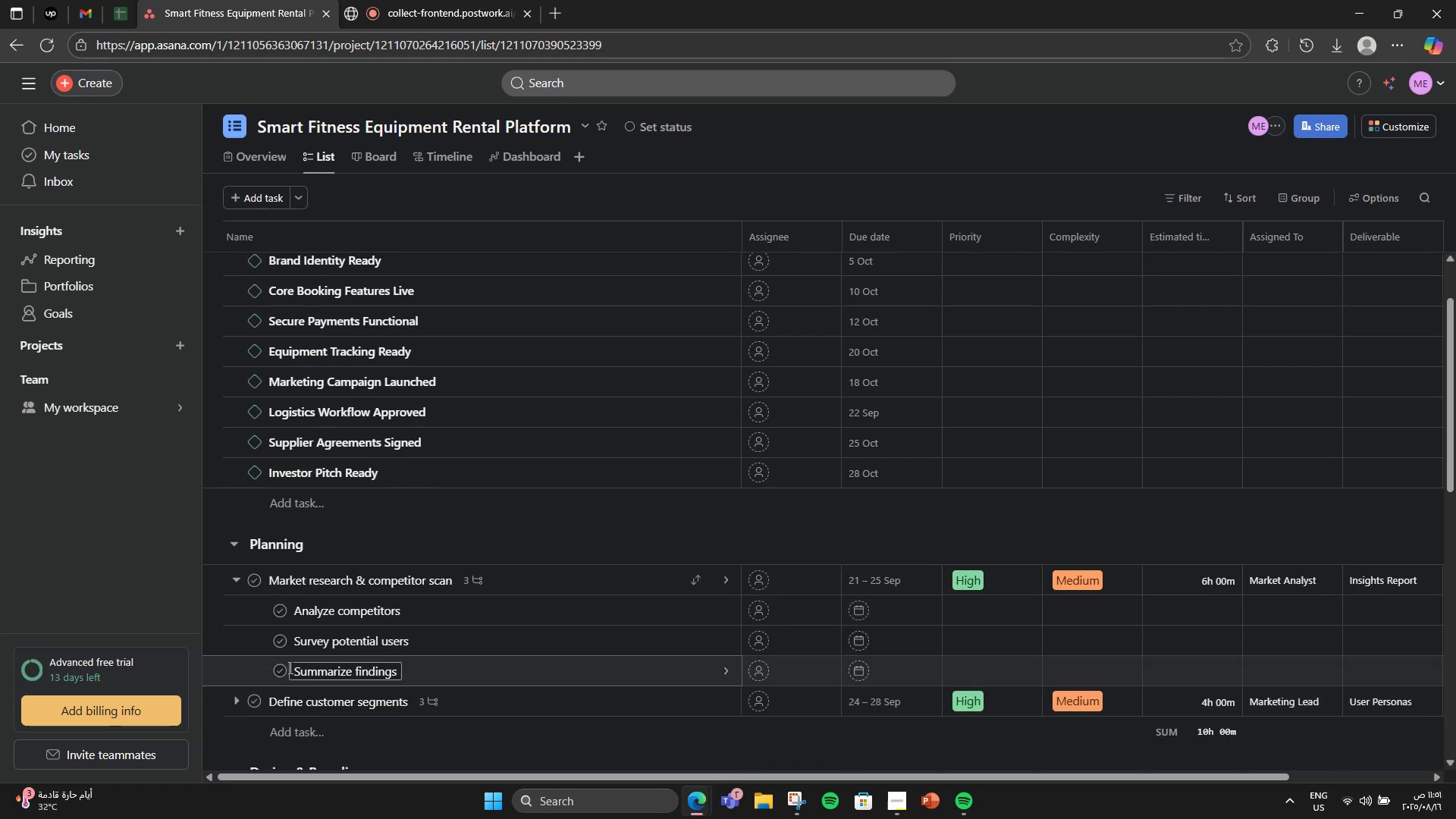 
left_click([278, 664])
 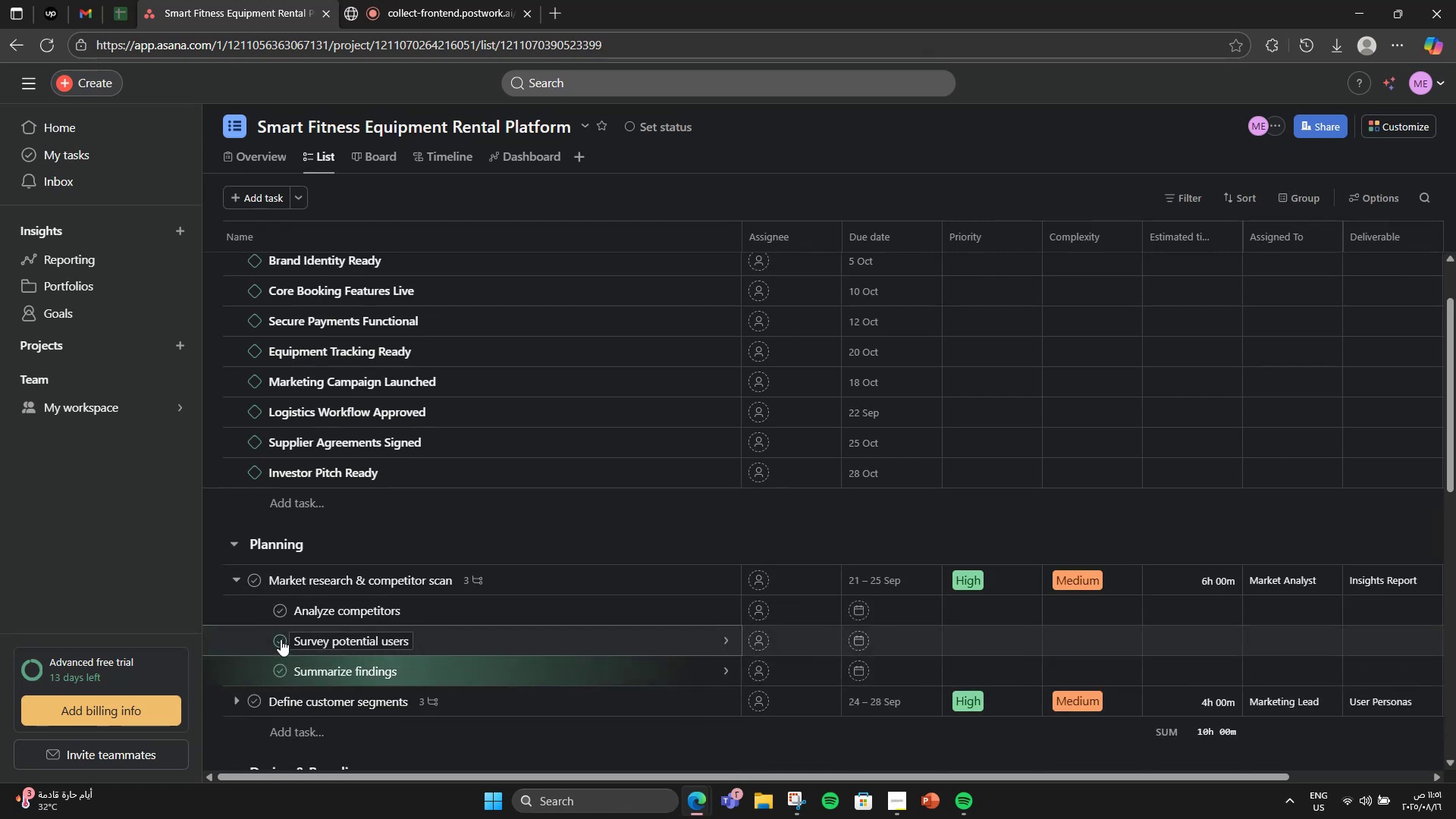 
double_click([281, 639])
 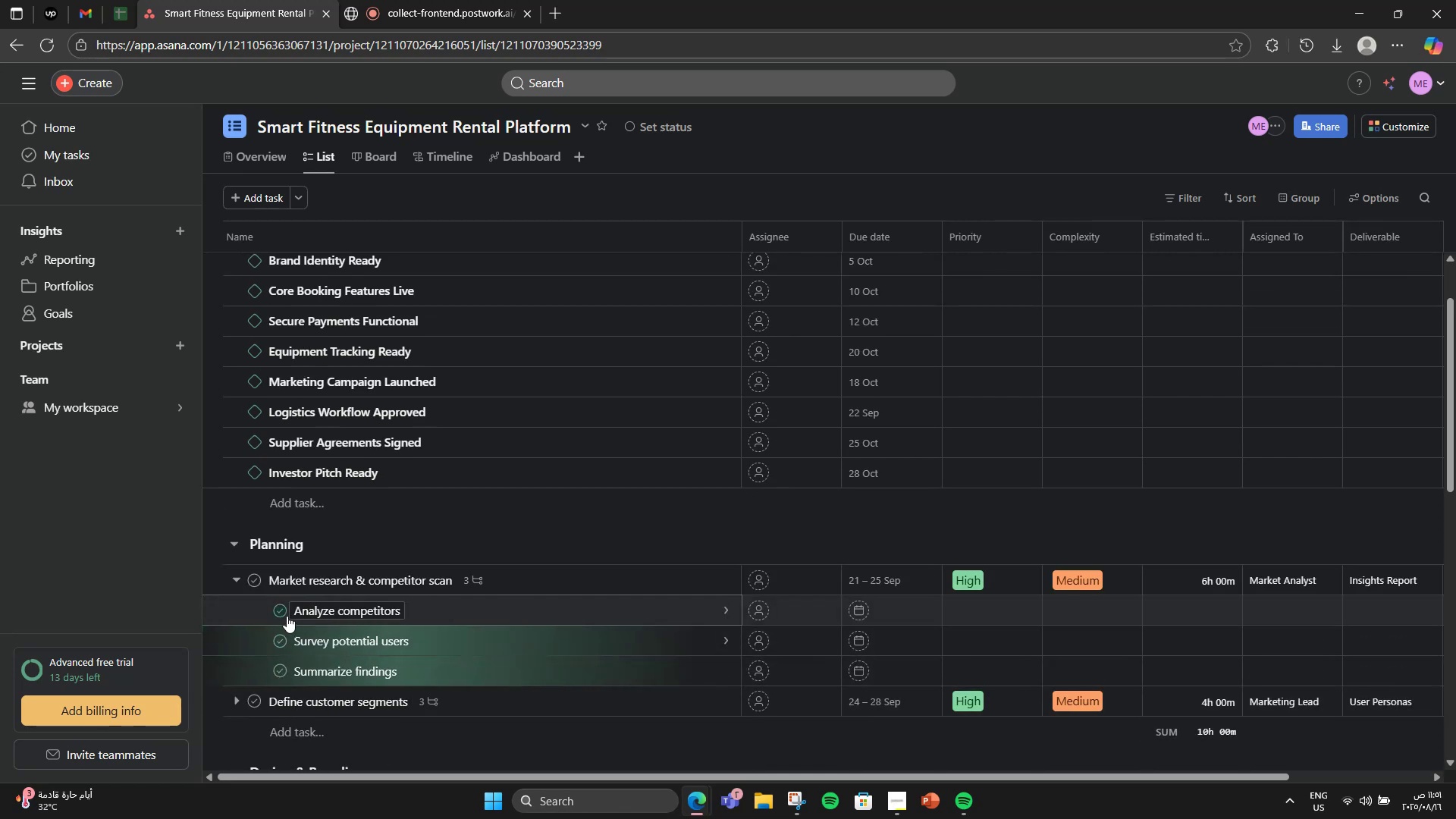 
left_click([283, 616])
 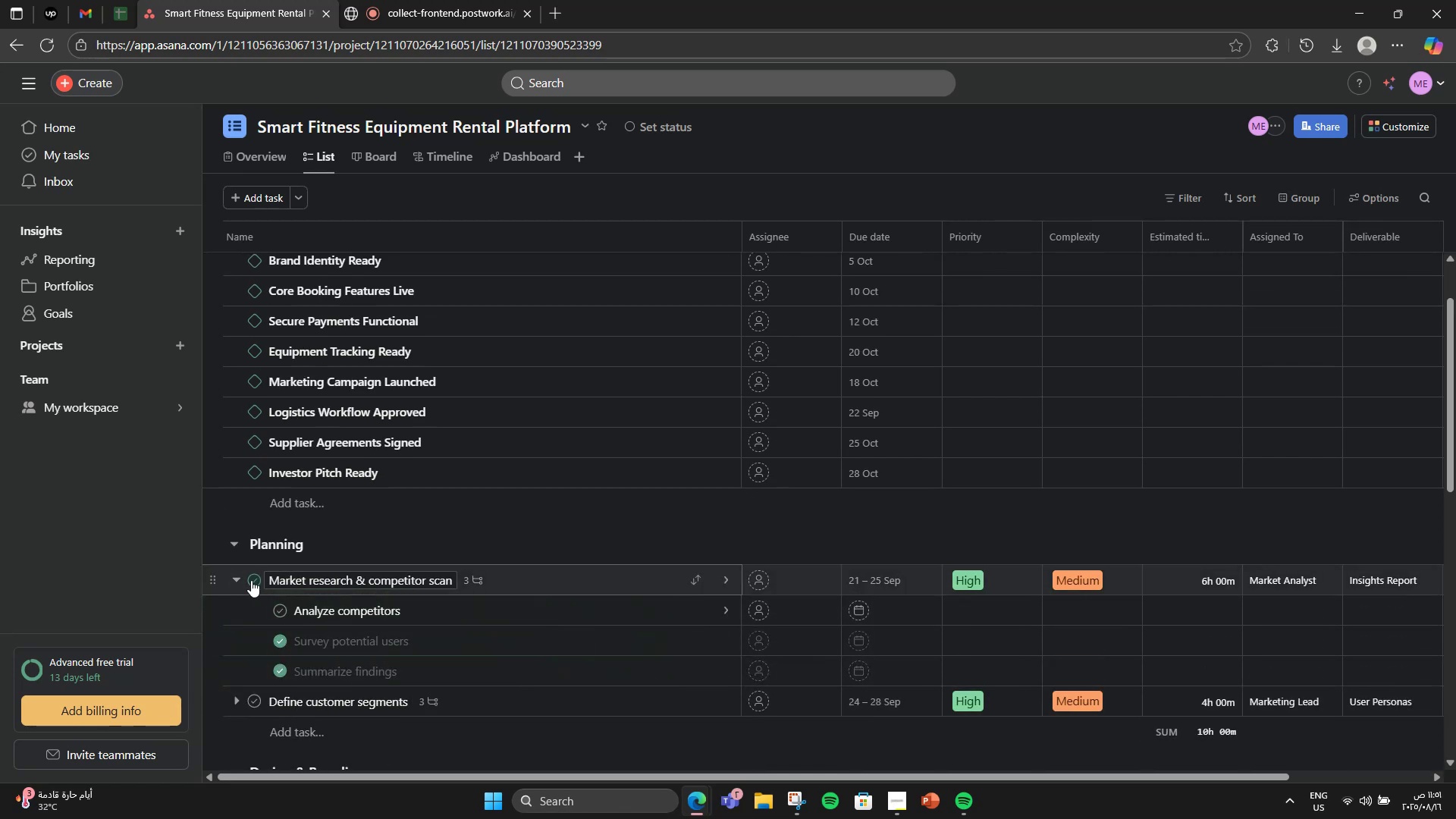 
left_click([251, 580])
 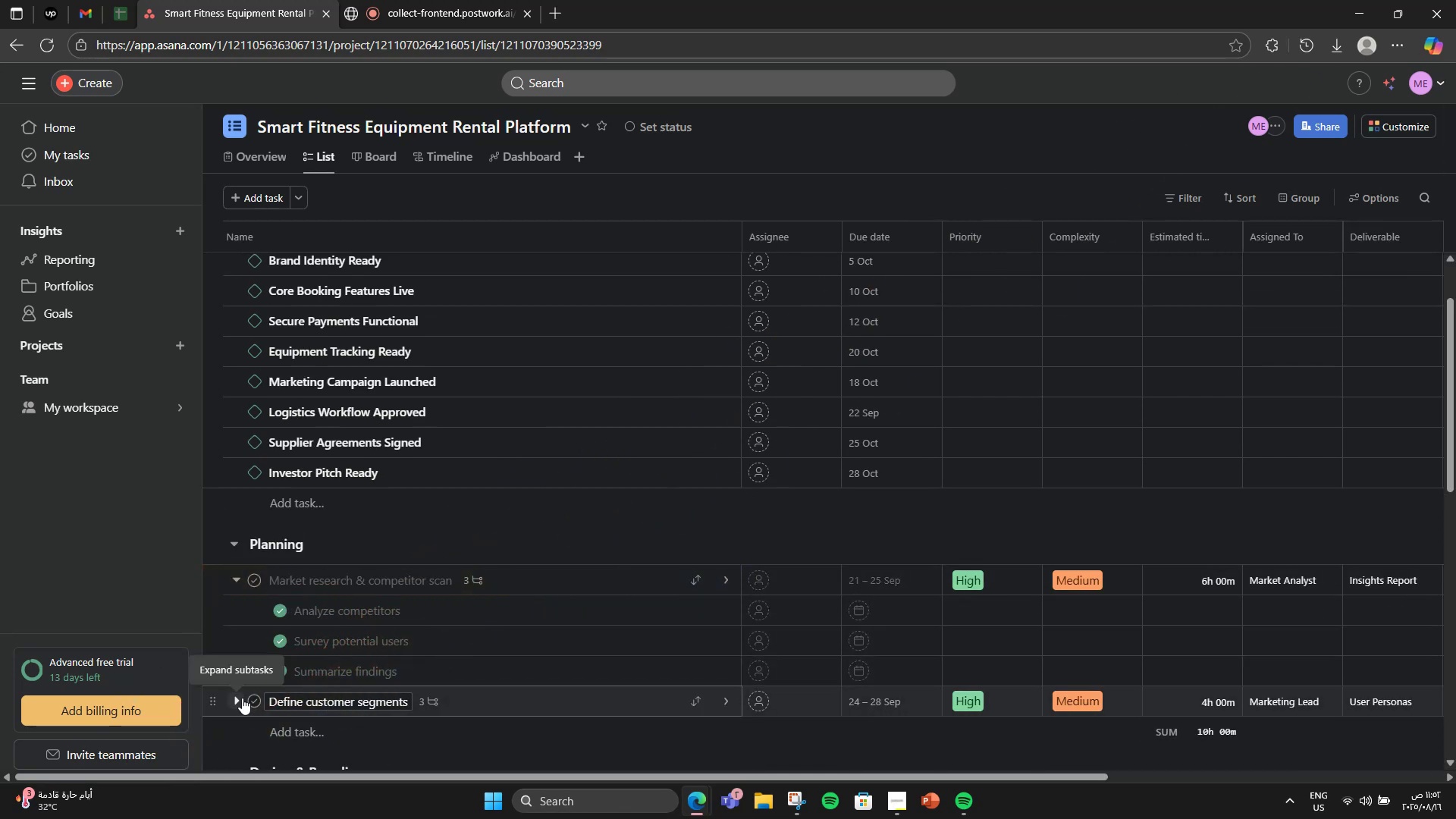 
left_click([259, 702])
 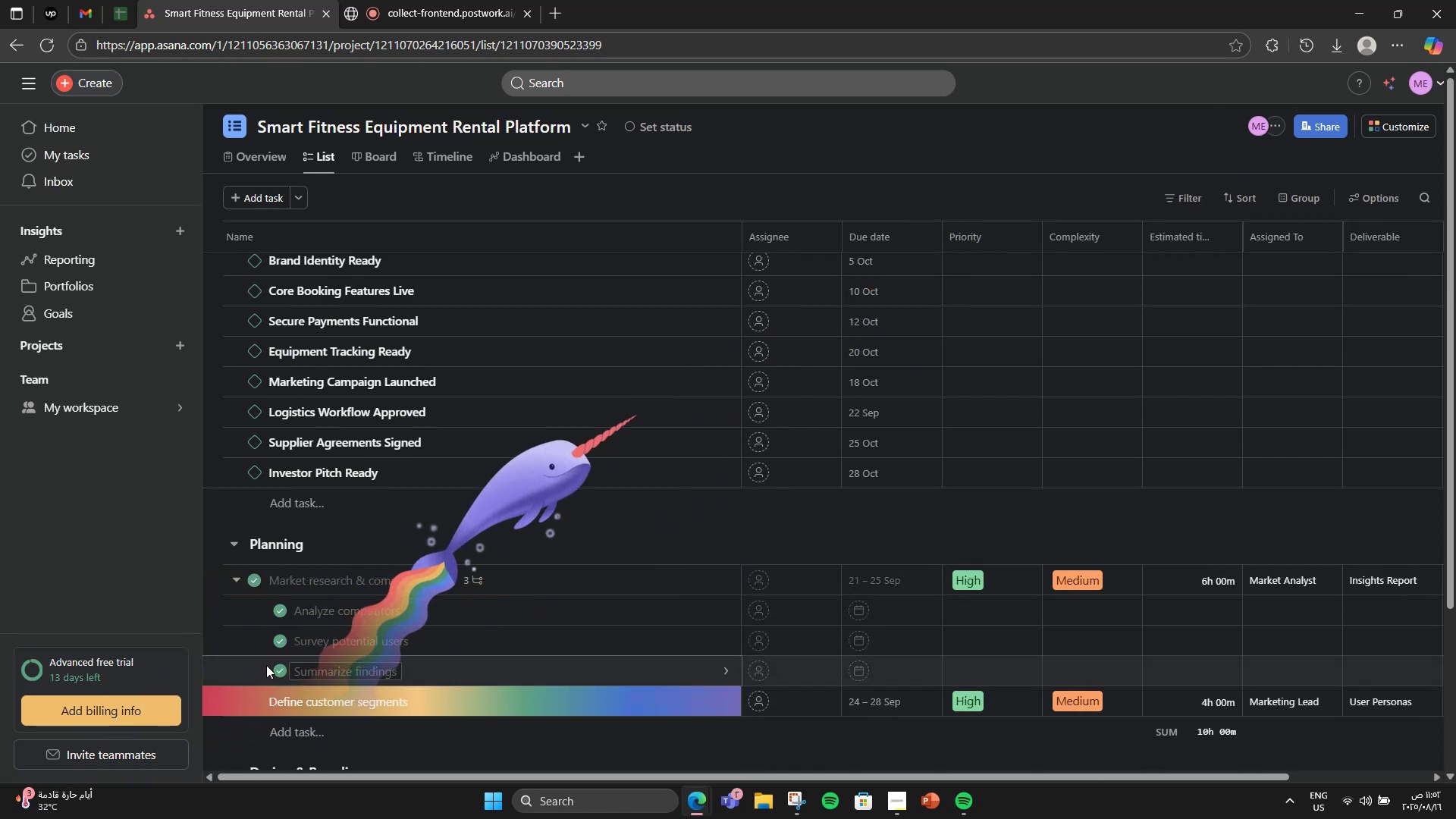 
scroll: coordinate [277, 648], scroll_direction: down, amount: 2.0
 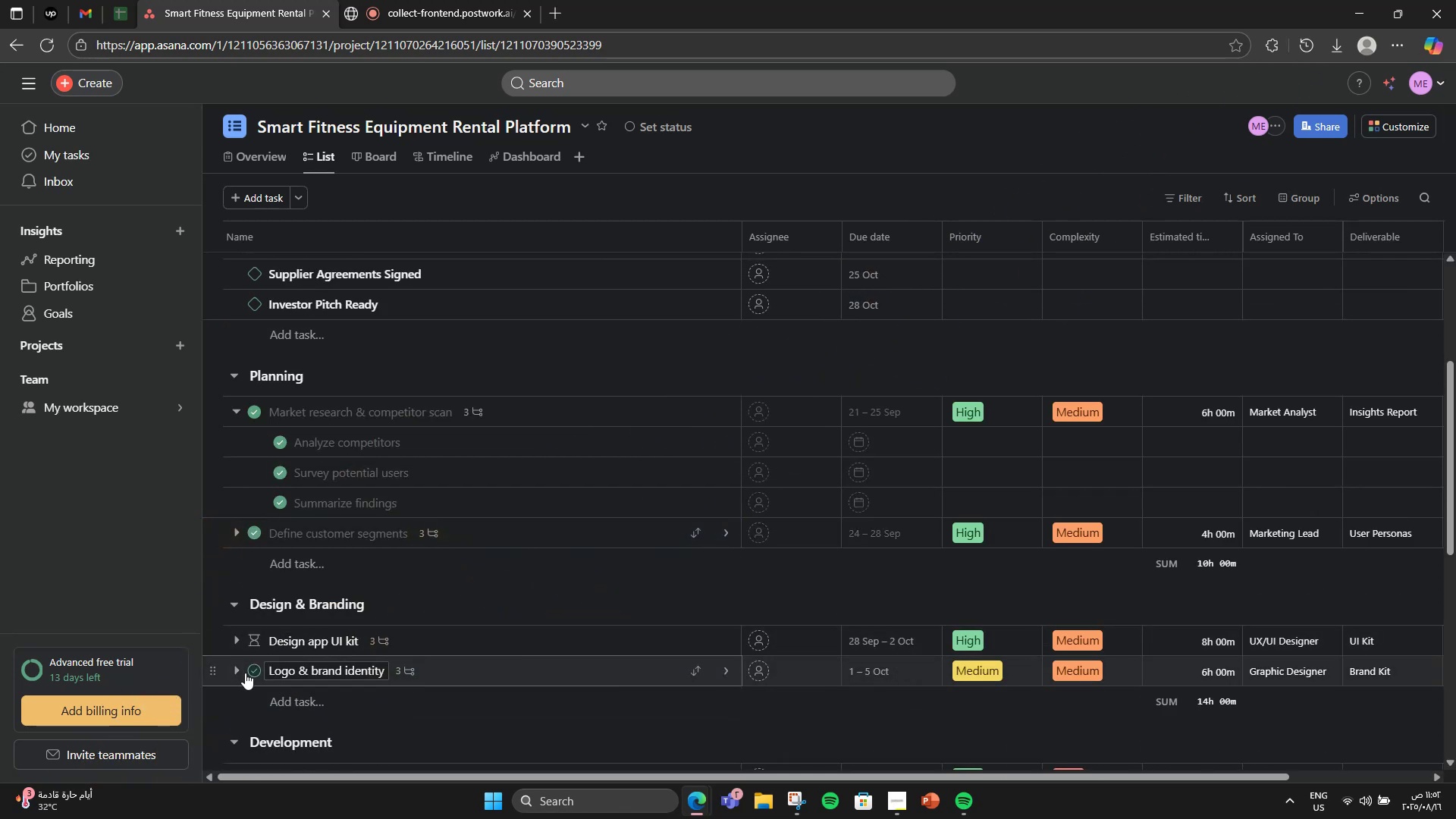 
left_click([240, 639])
 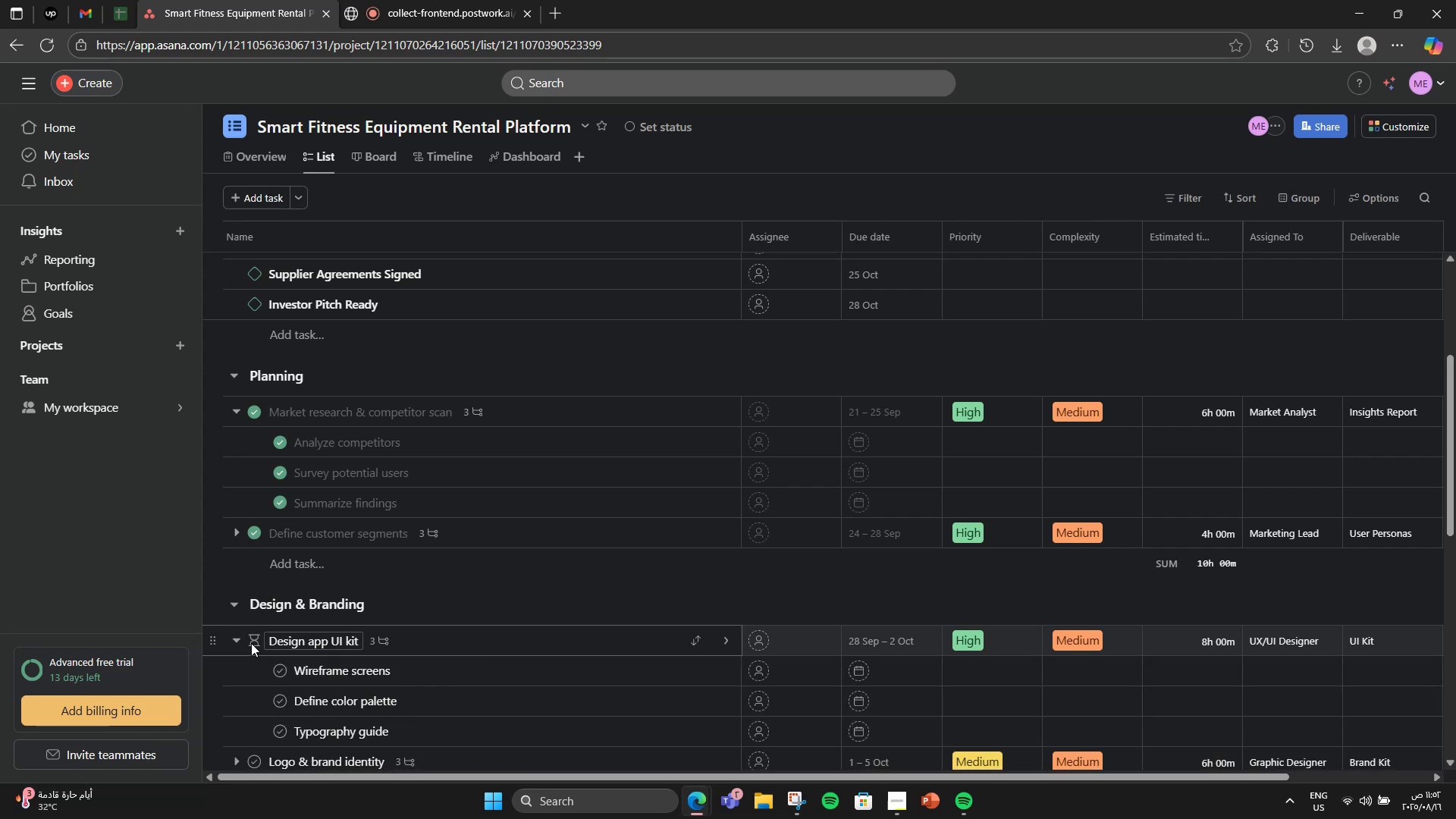 
scroll: coordinate [271, 661], scroll_direction: down, amount: 2.0
 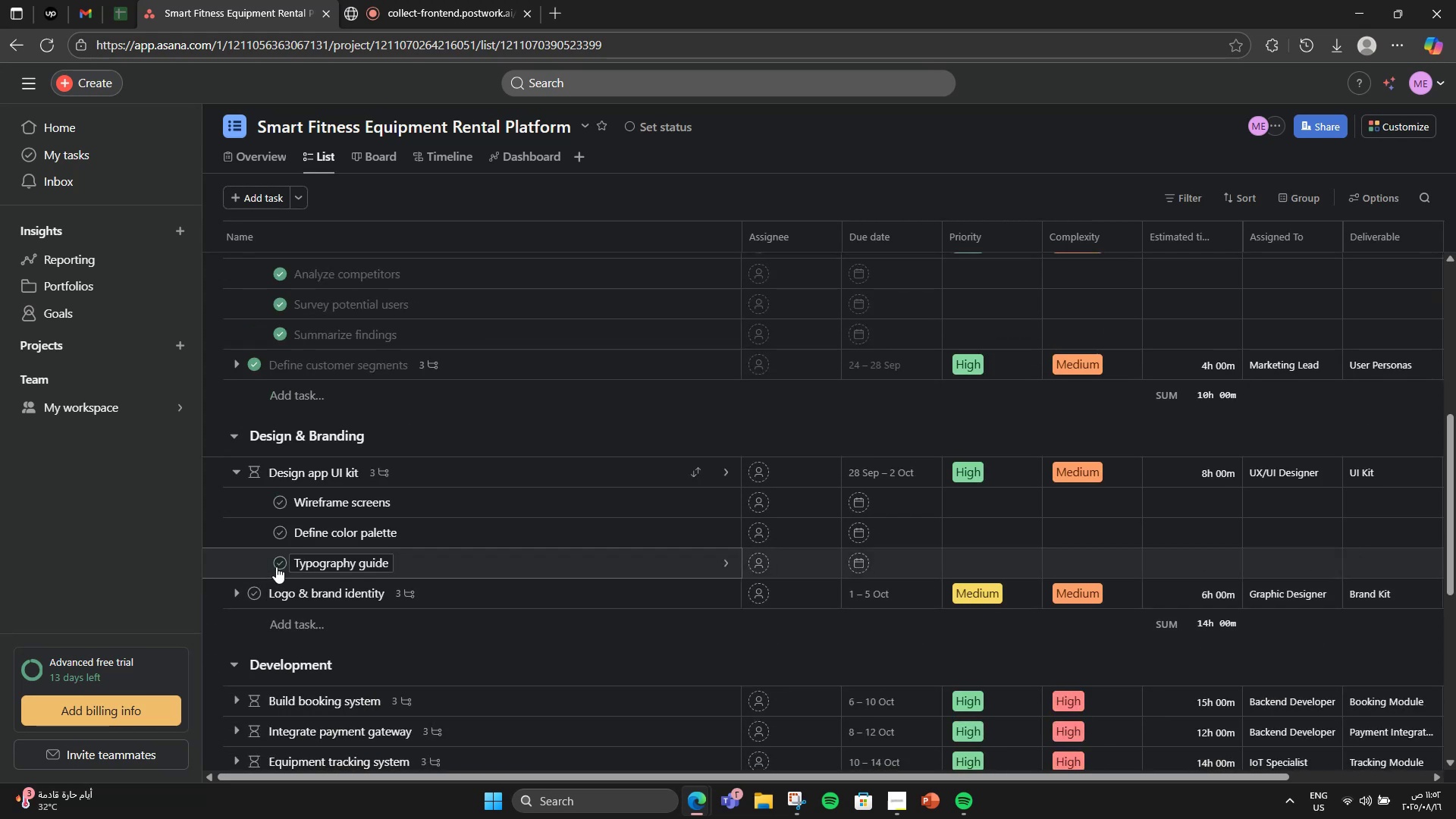 
left_click([276, 566])
 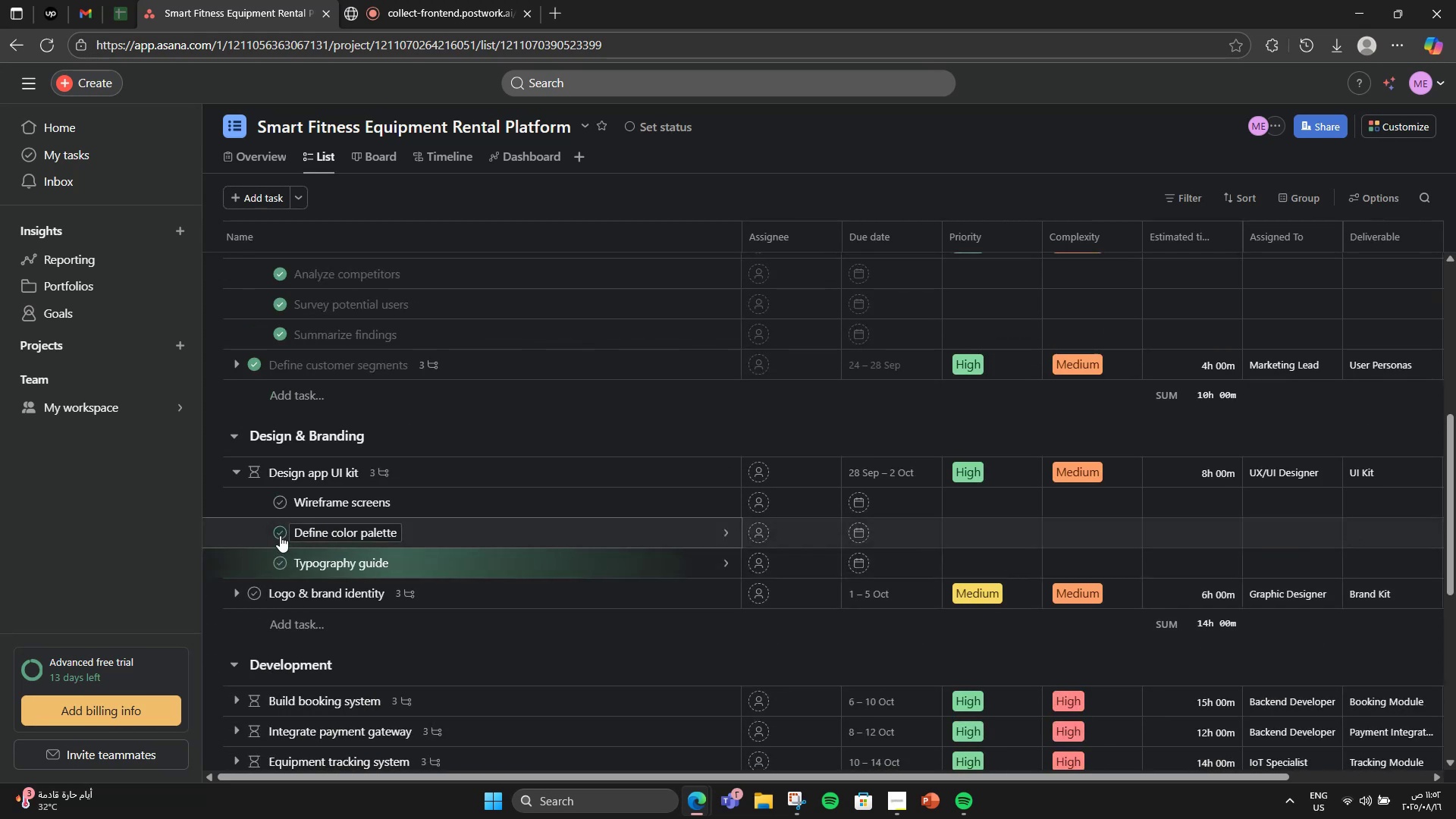 
left_click([280, 535])
 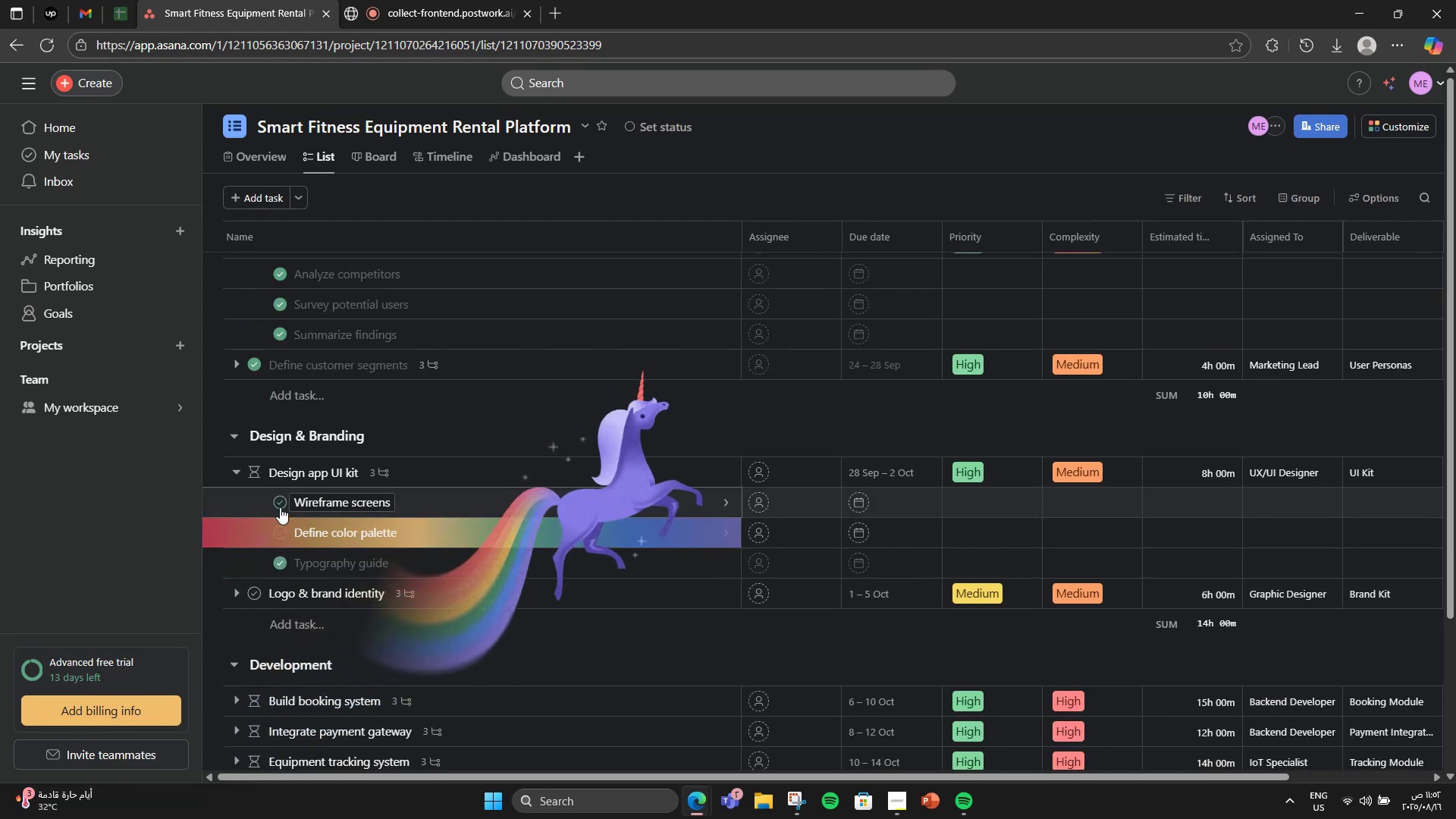 
left_click([281, 504])
 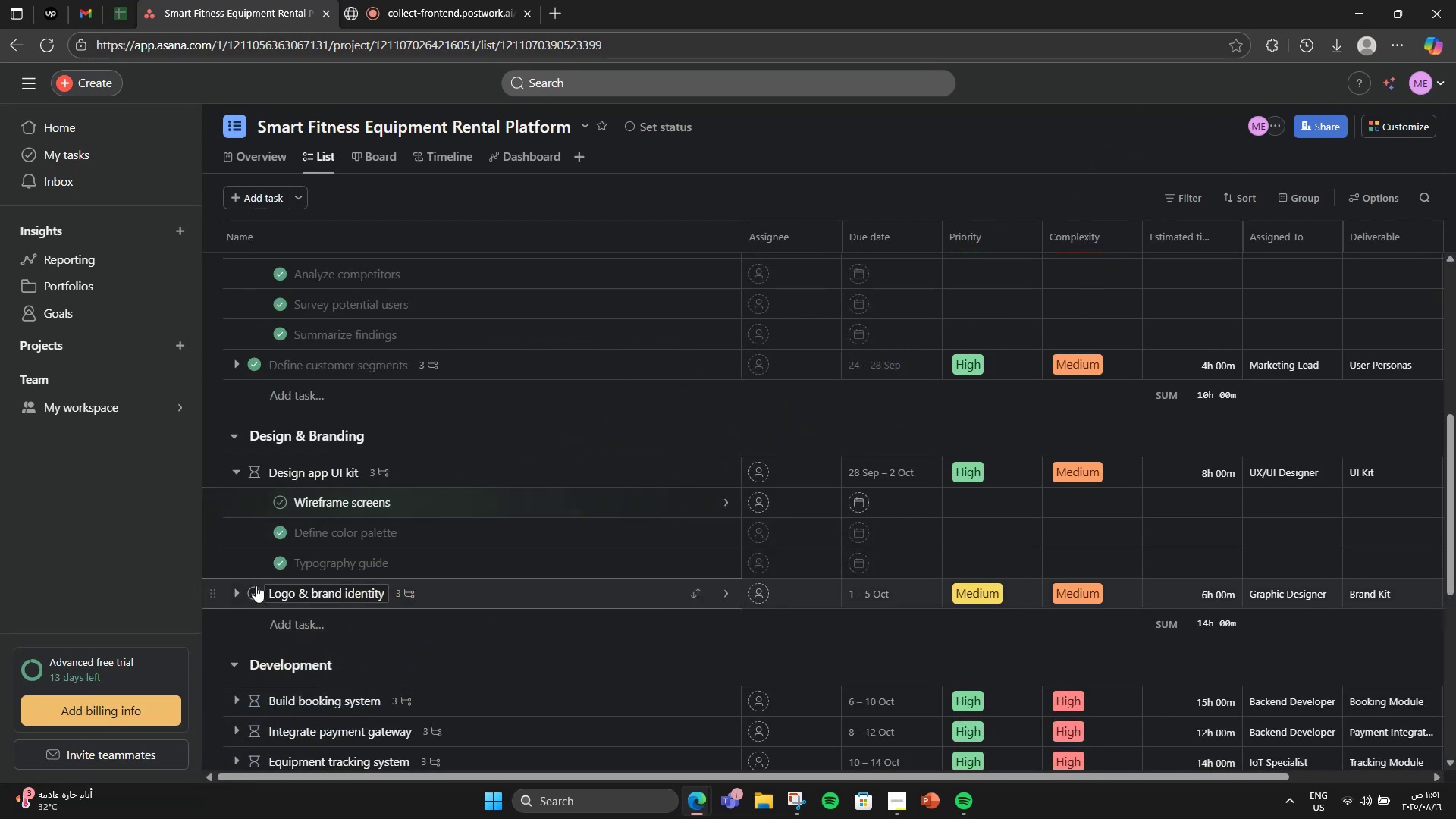 
left_click([254, 591])
 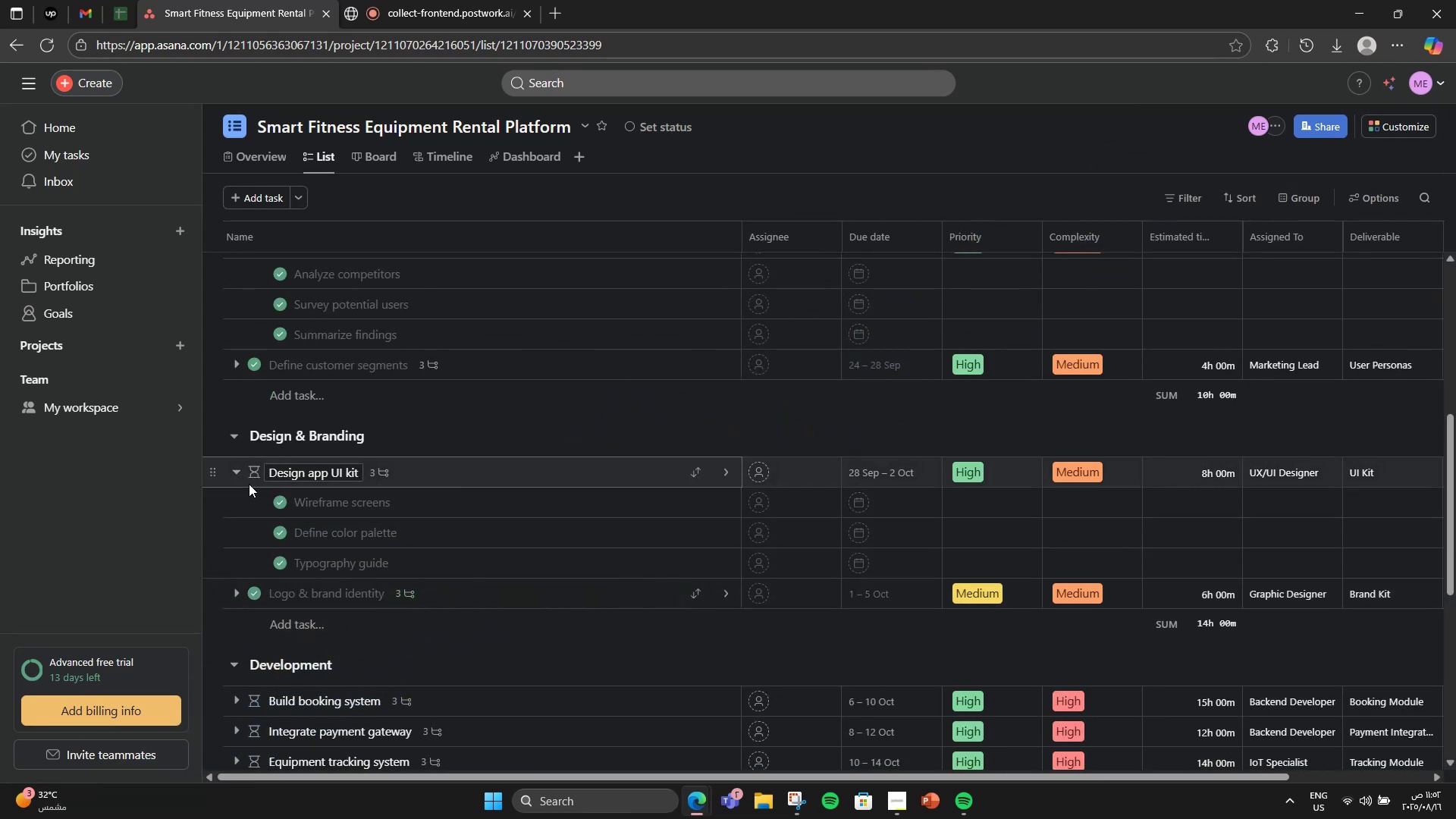 
scroll: coordinate [337, 516], scroll_direction: up, amount: 5.0
 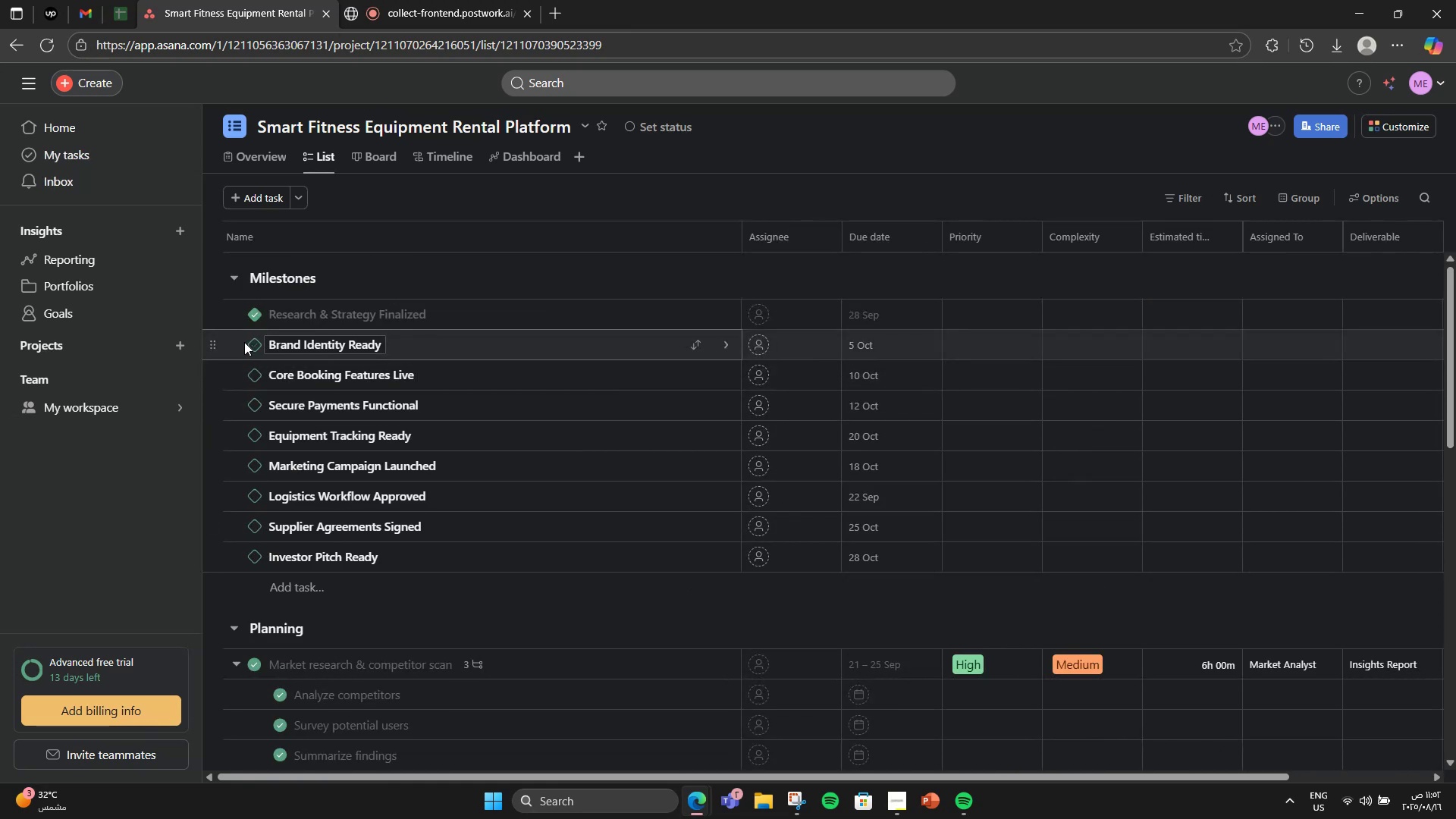 
left_click([250, 344])
 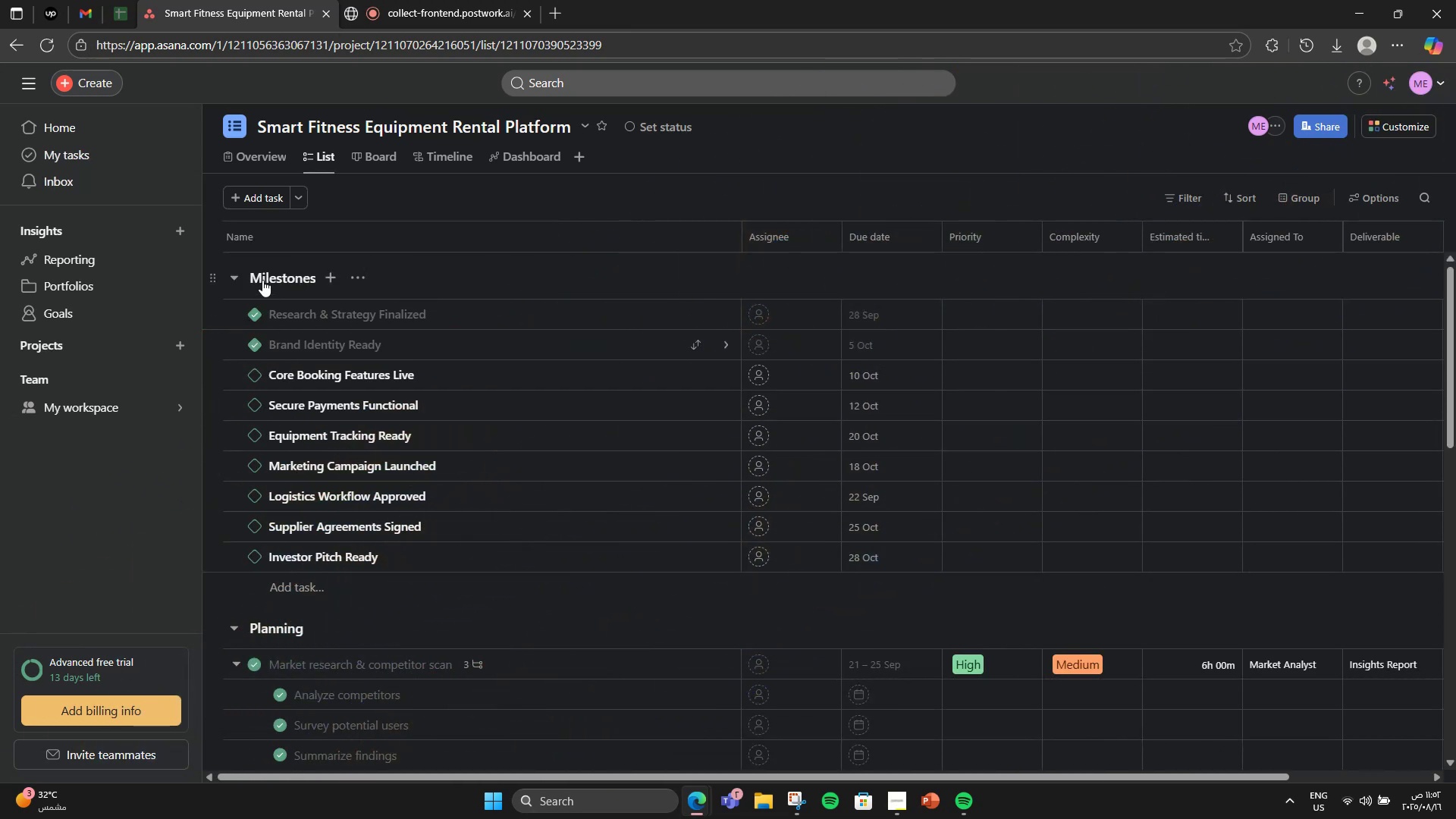 
left_click([423, 154])
 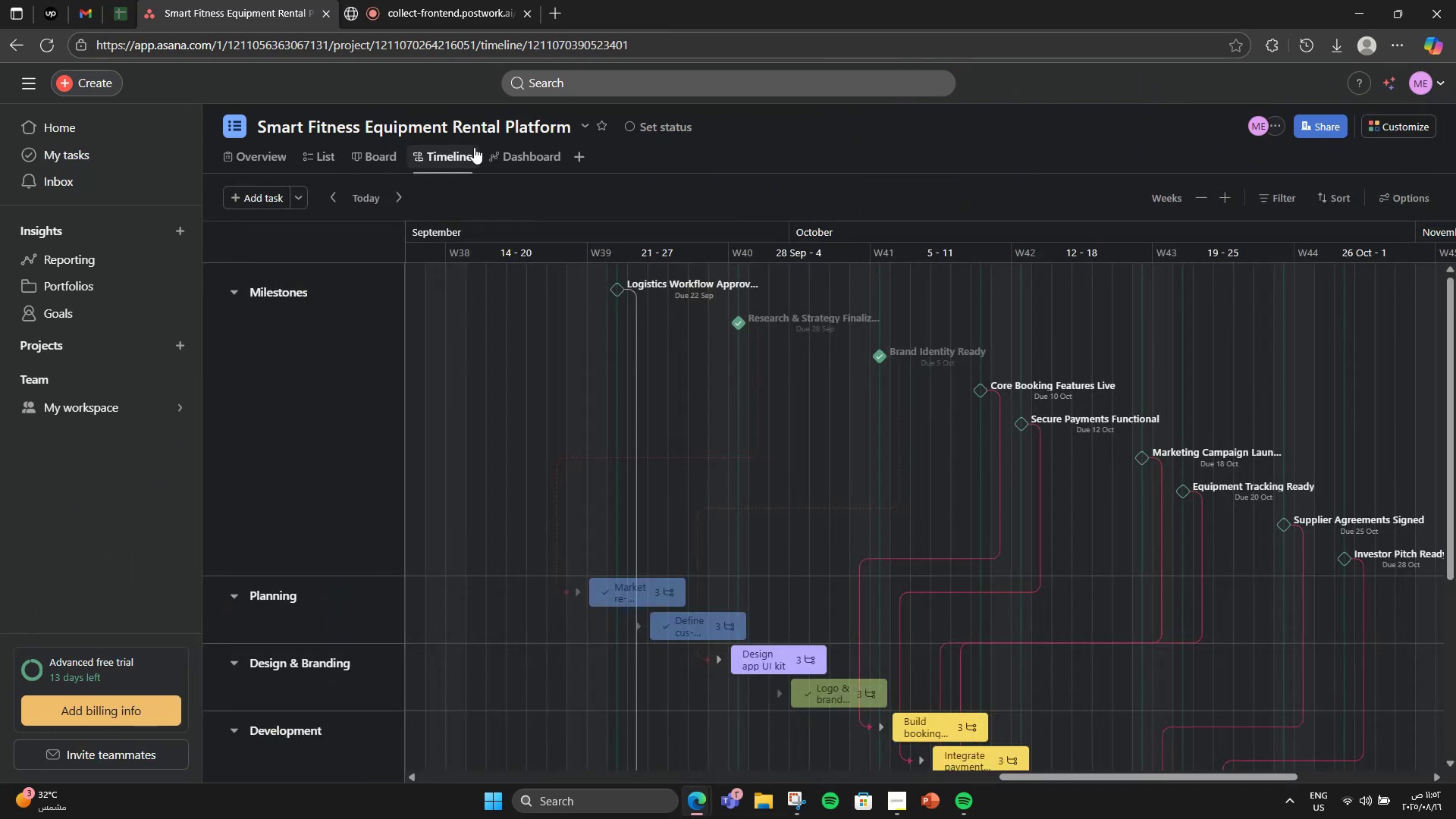 
left_click([513, 156])
 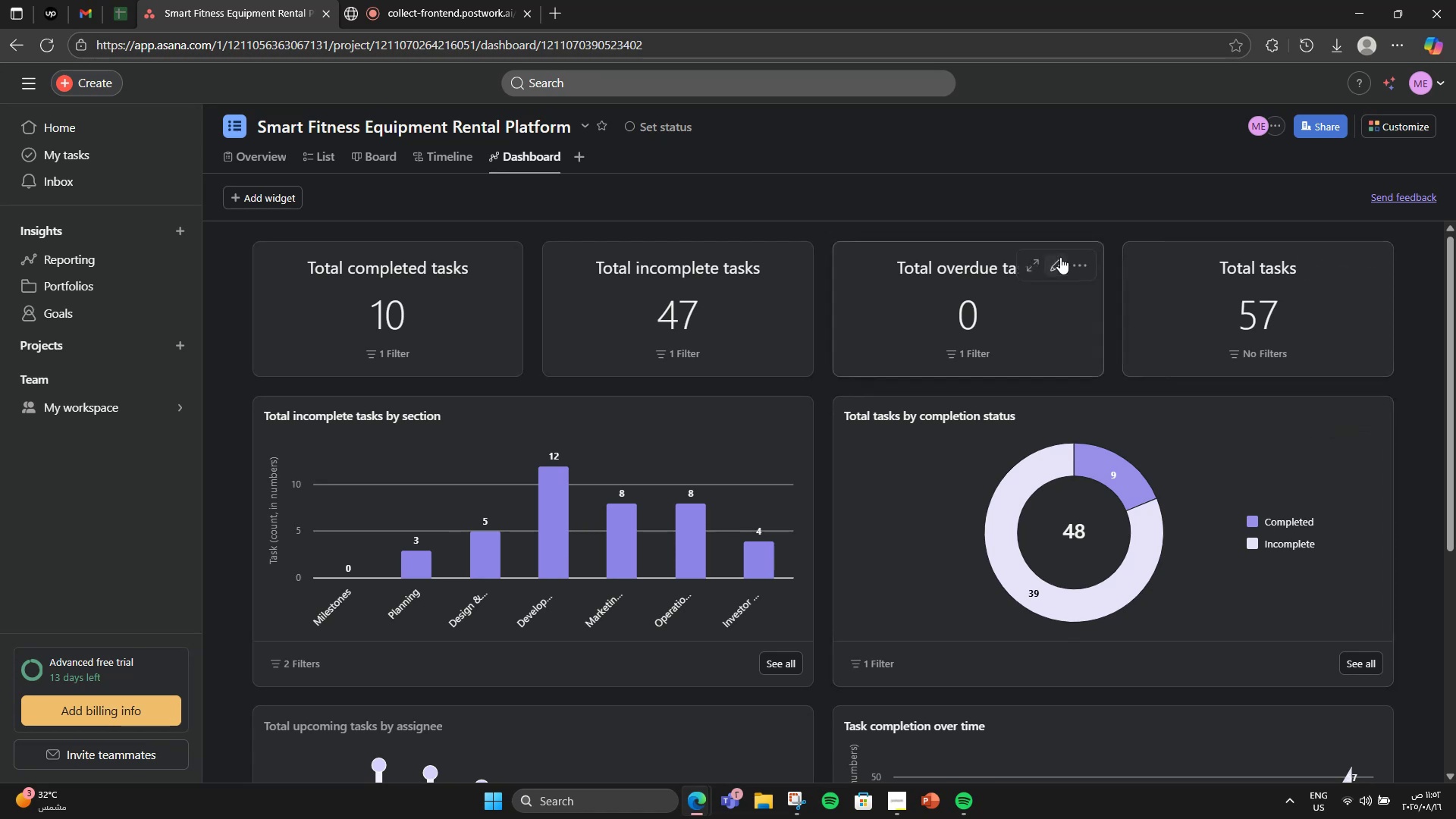 
wait(5.54)
 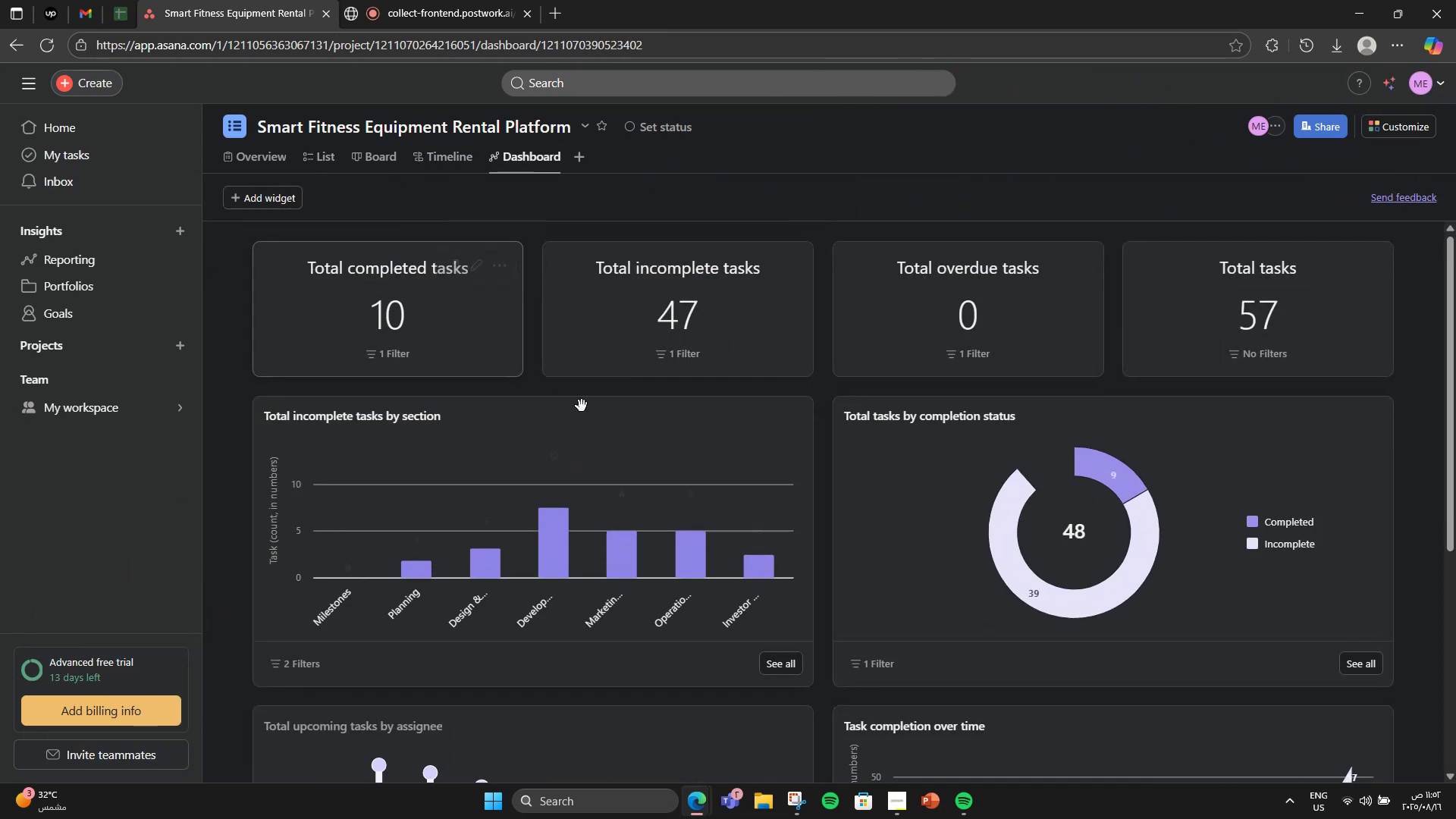 
left_click([1080, 259])
 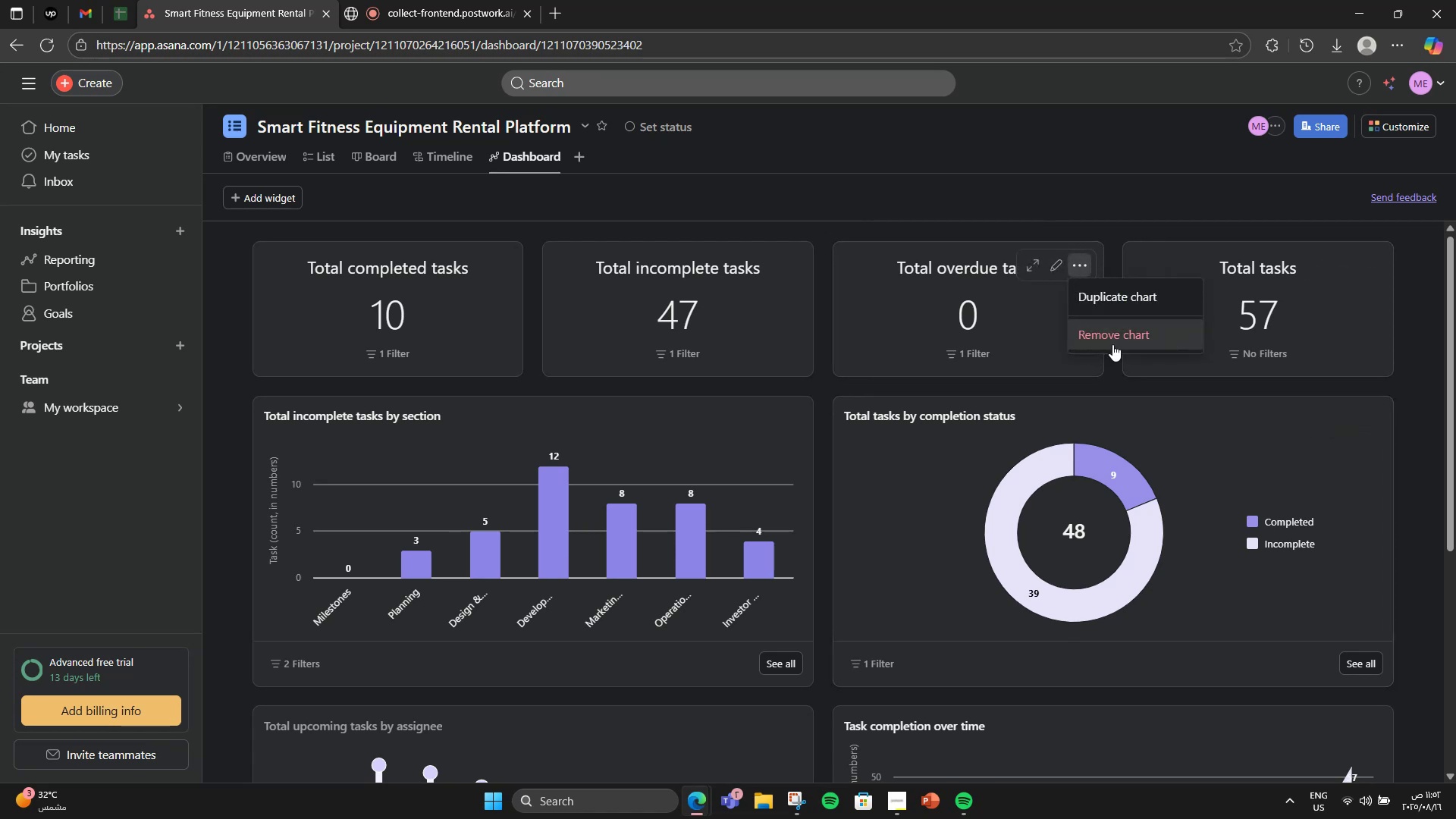 
left_click([1116, 342])
 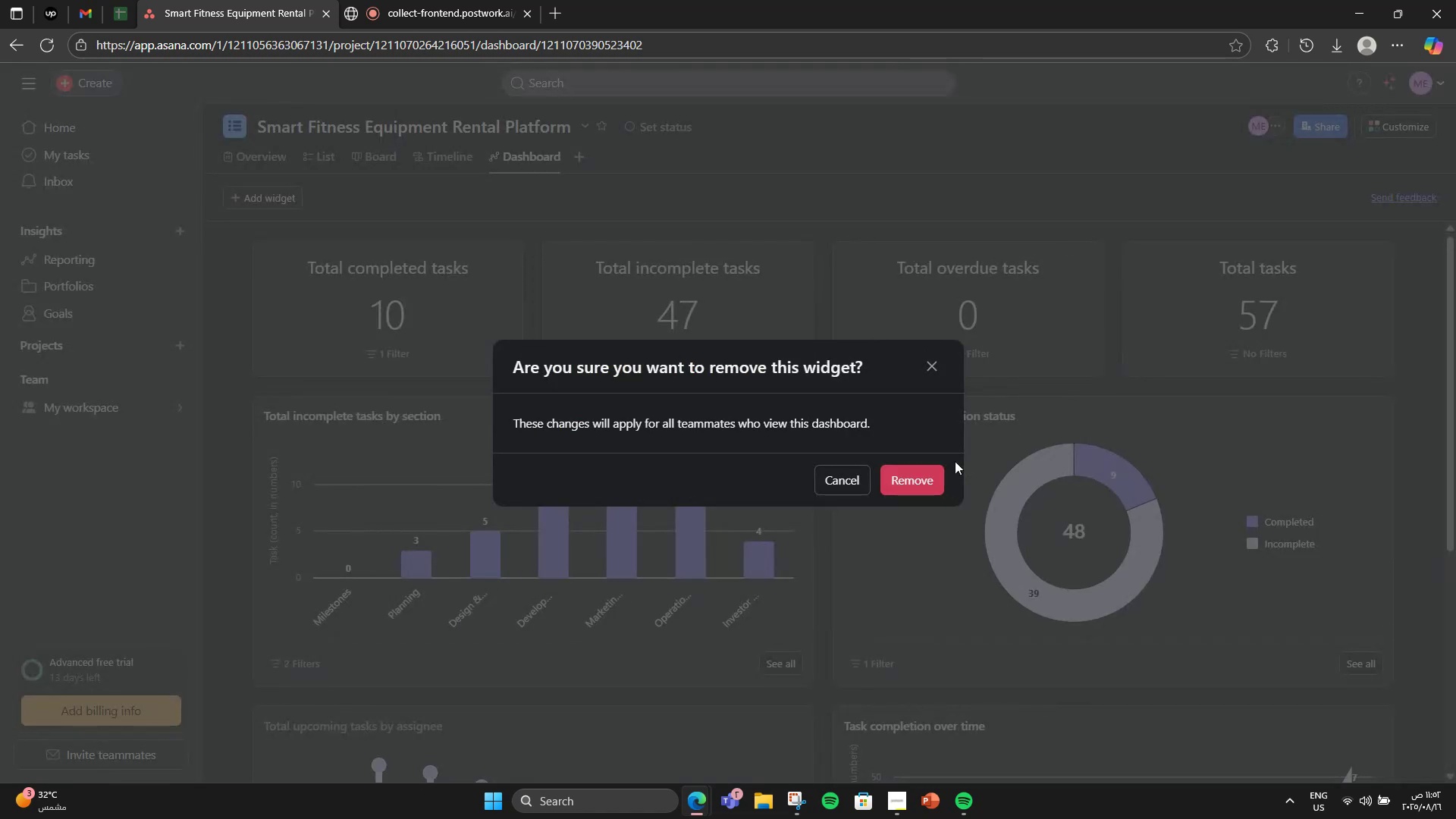 
left_click([899, 482])
 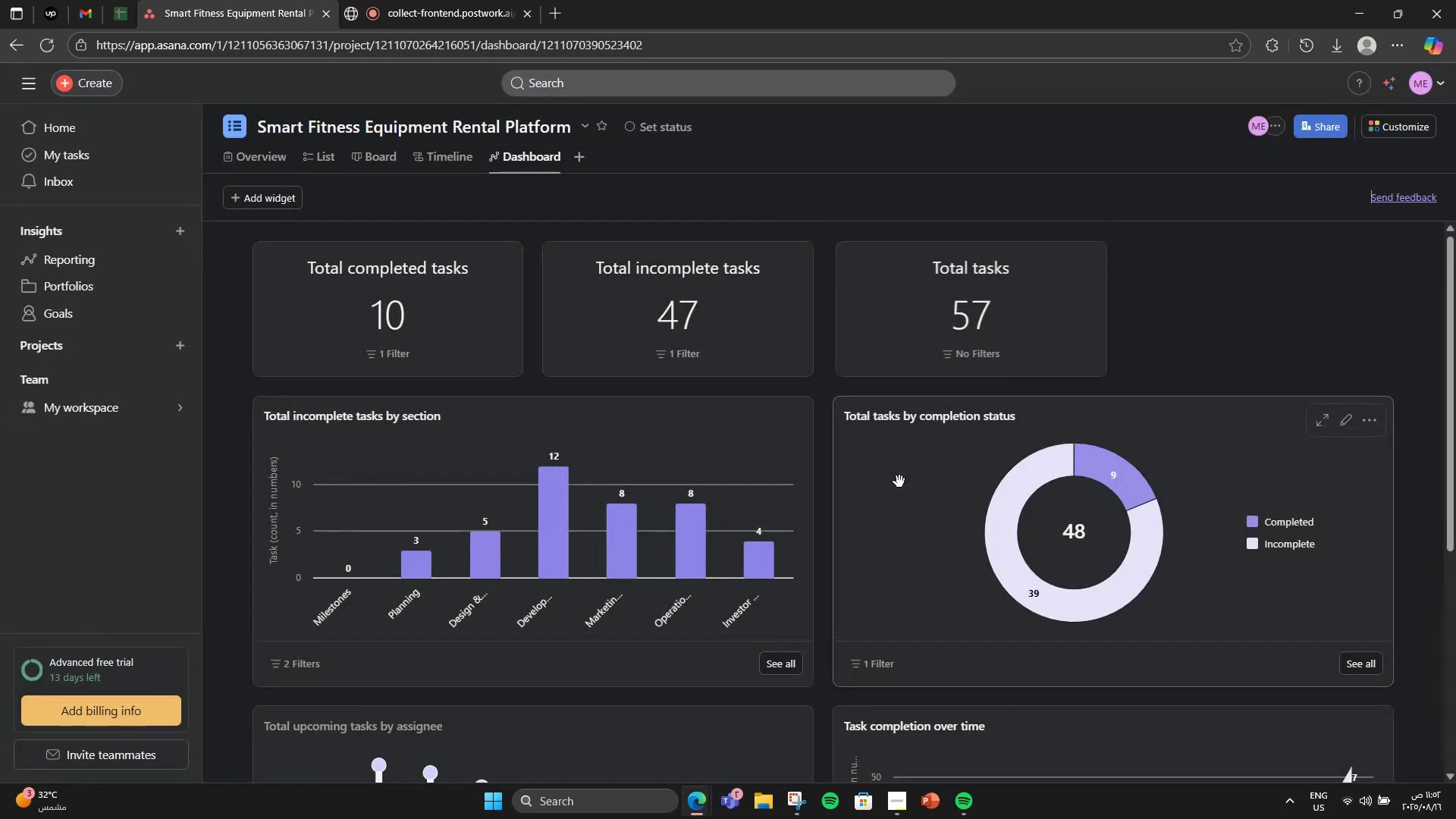 
scroll: coordinate [896, 482], scroll_direction: down, amount: 6.0
 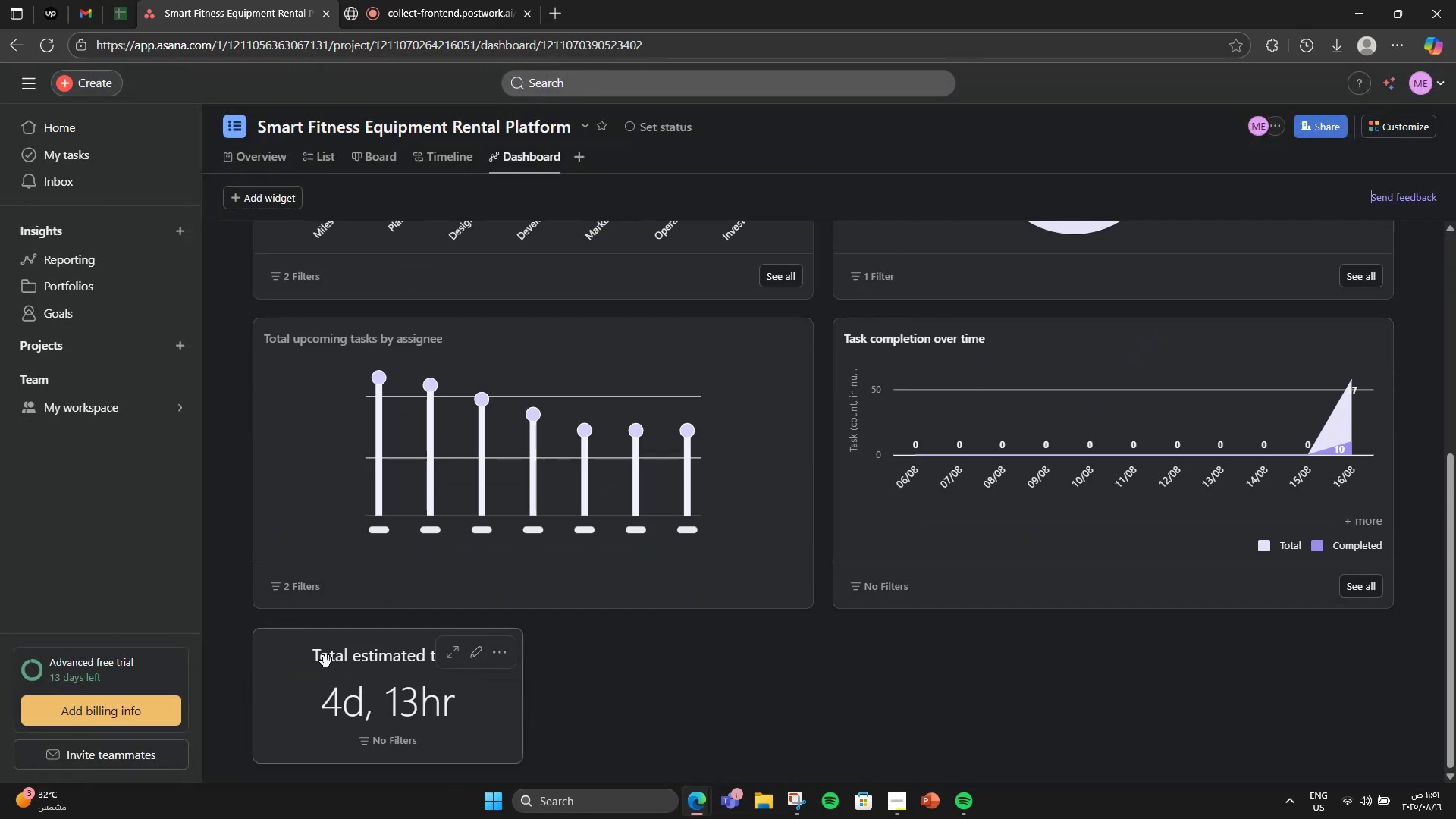 
left_click_drag(start_coordinate=[328, 657], to_coordinate=[1238, 294])
 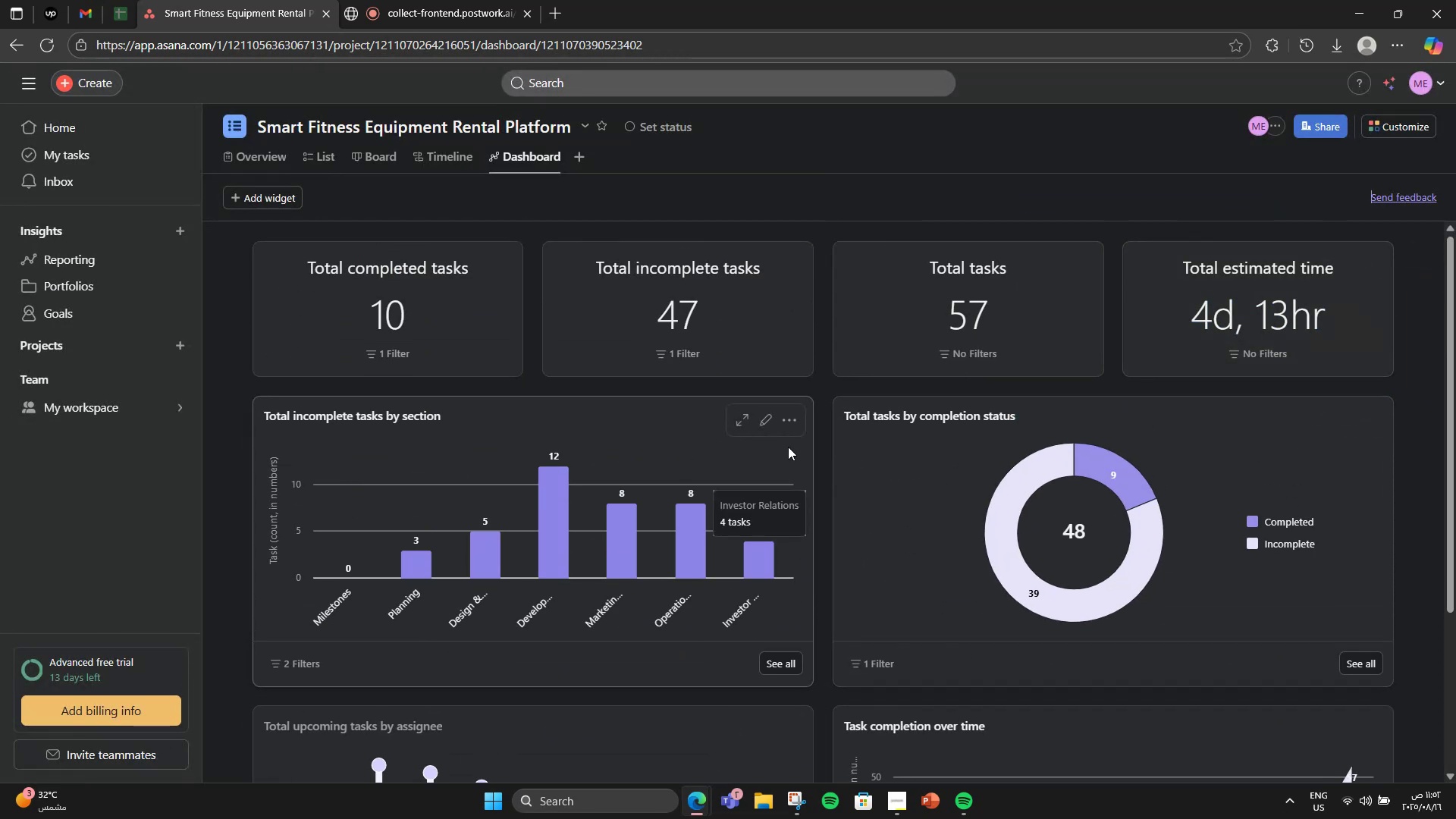 
left_click([764, 427])
 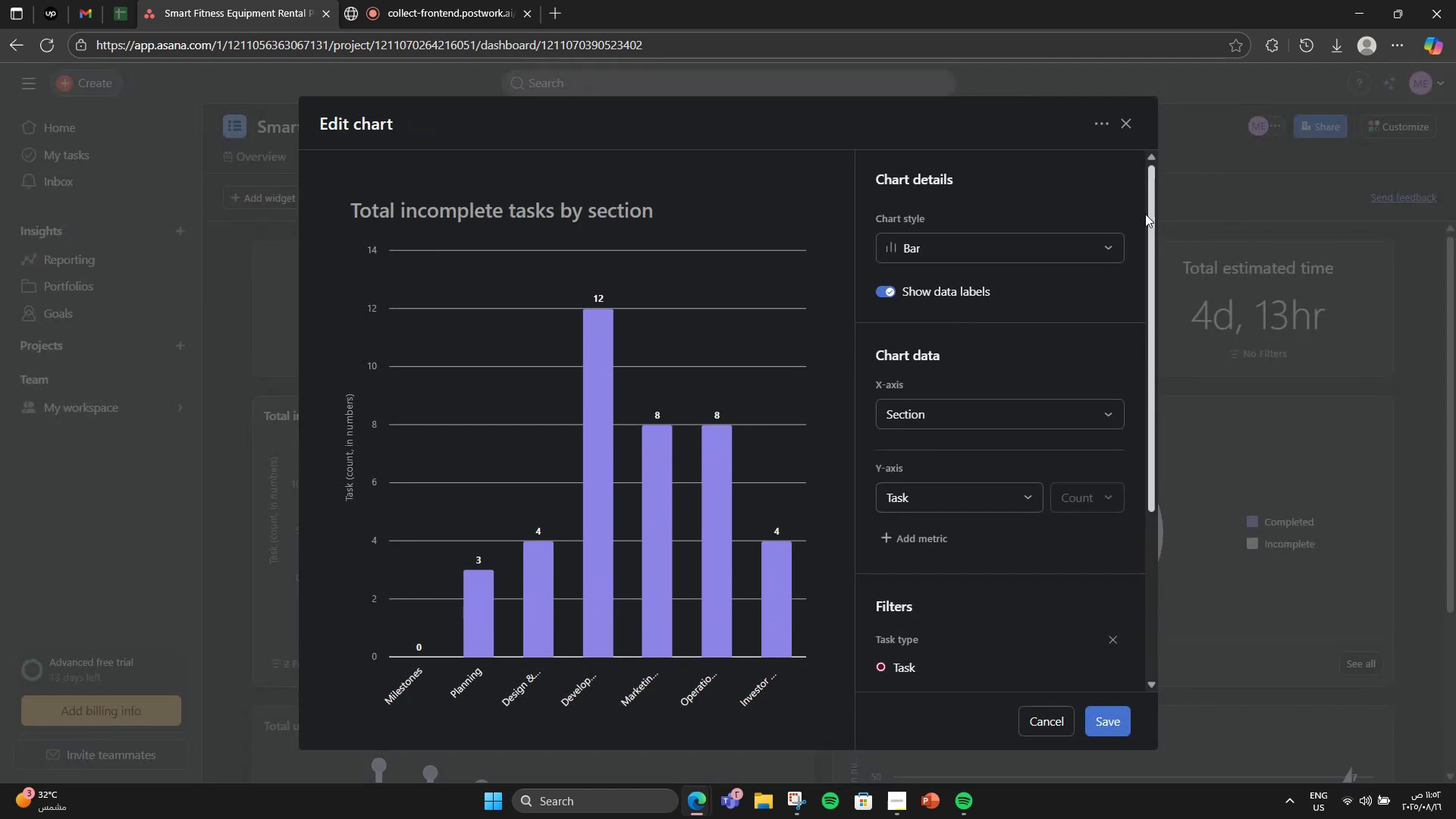 
wait(6.93)
 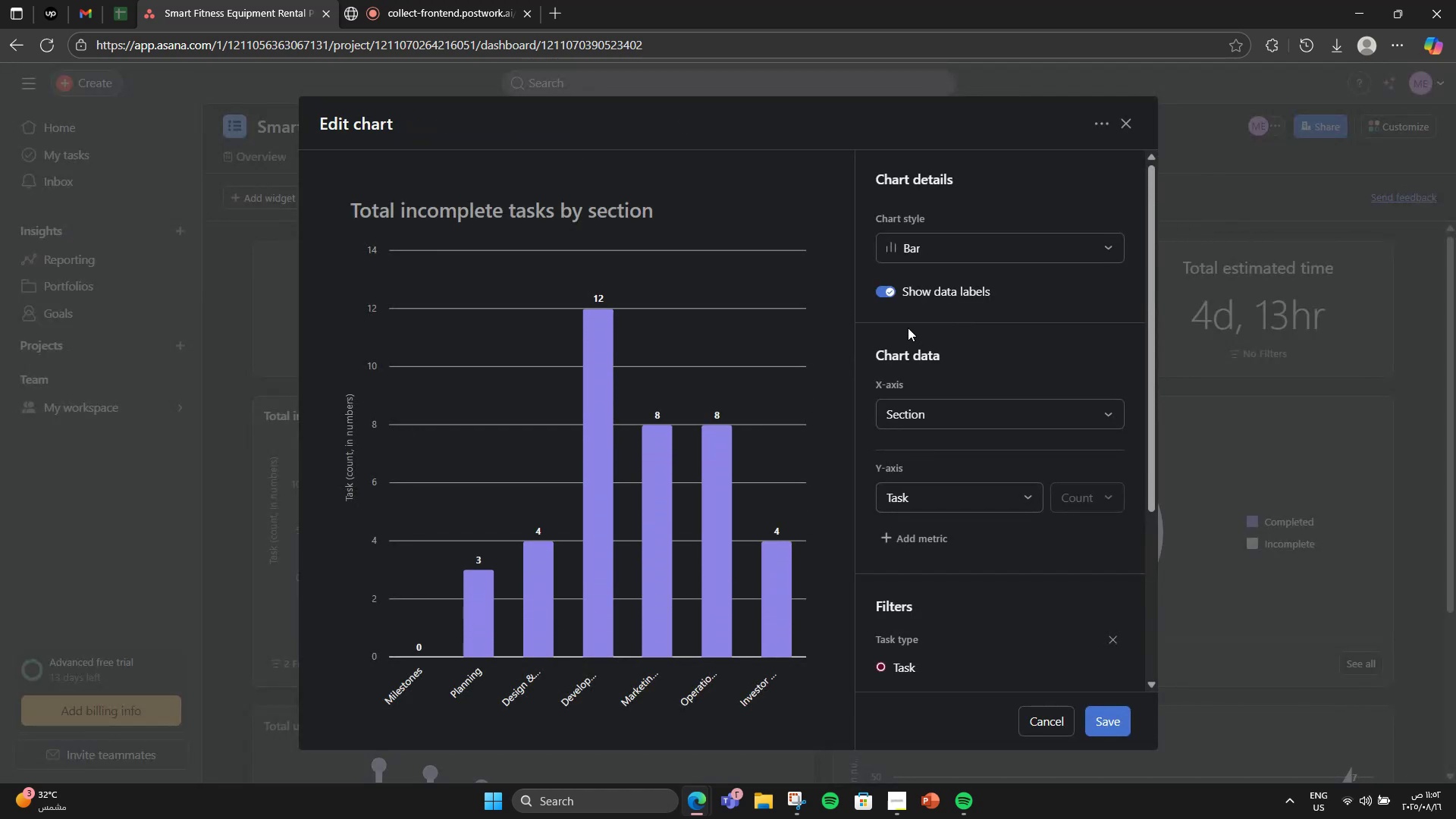 
double_click([1003, 258])
 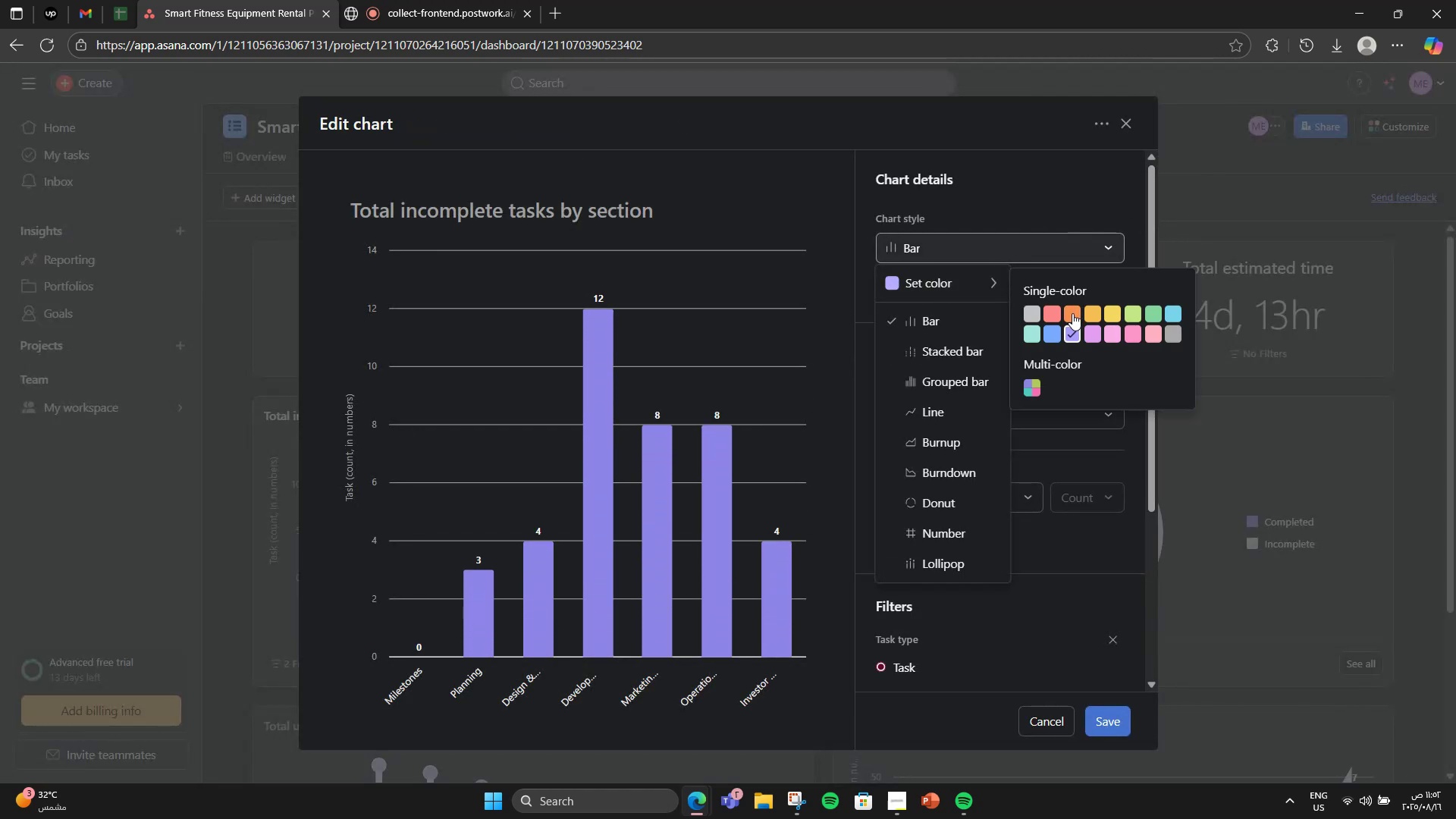 
left_click([1072, 313])
 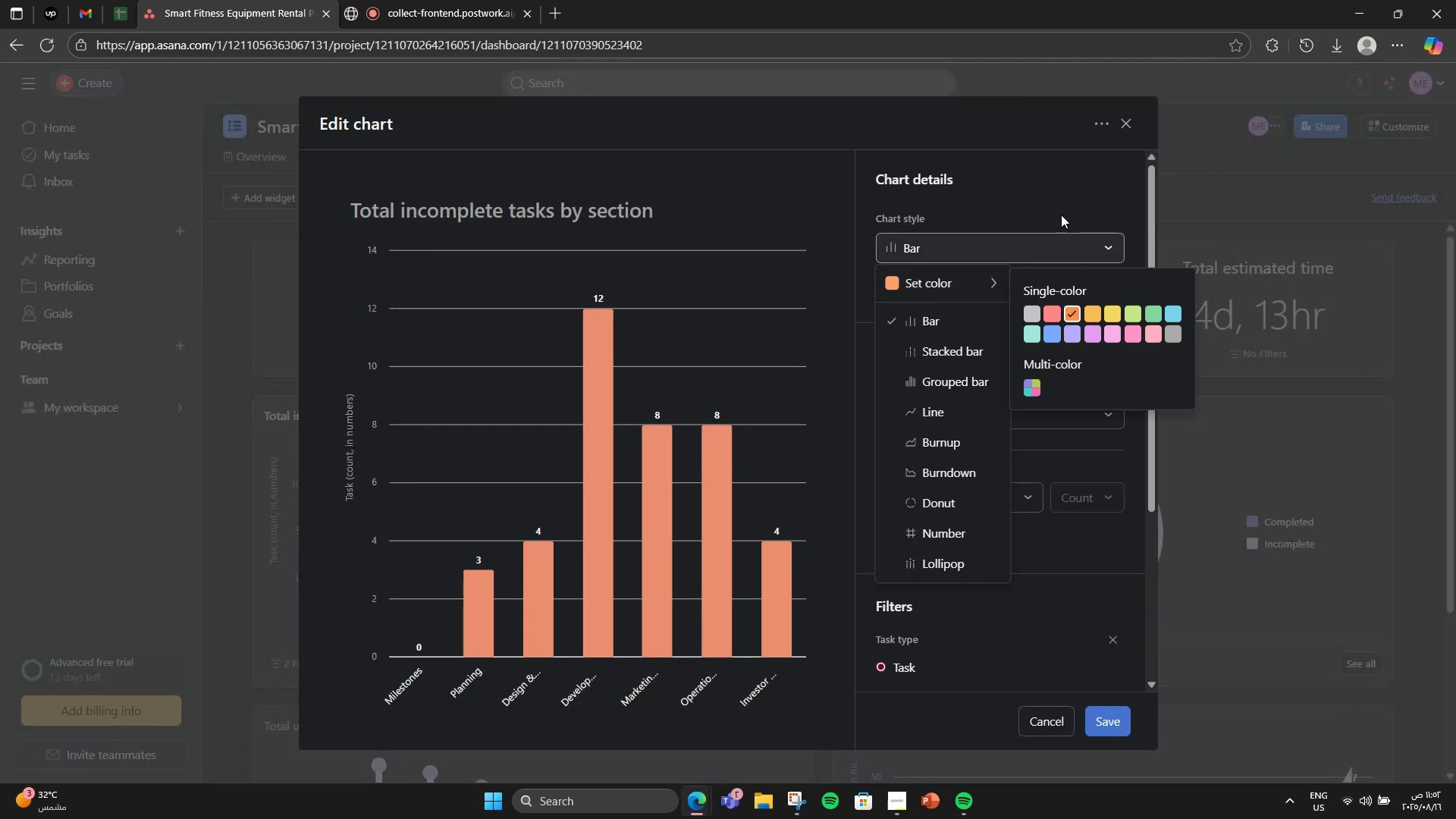 
left_click([1061, 215])
 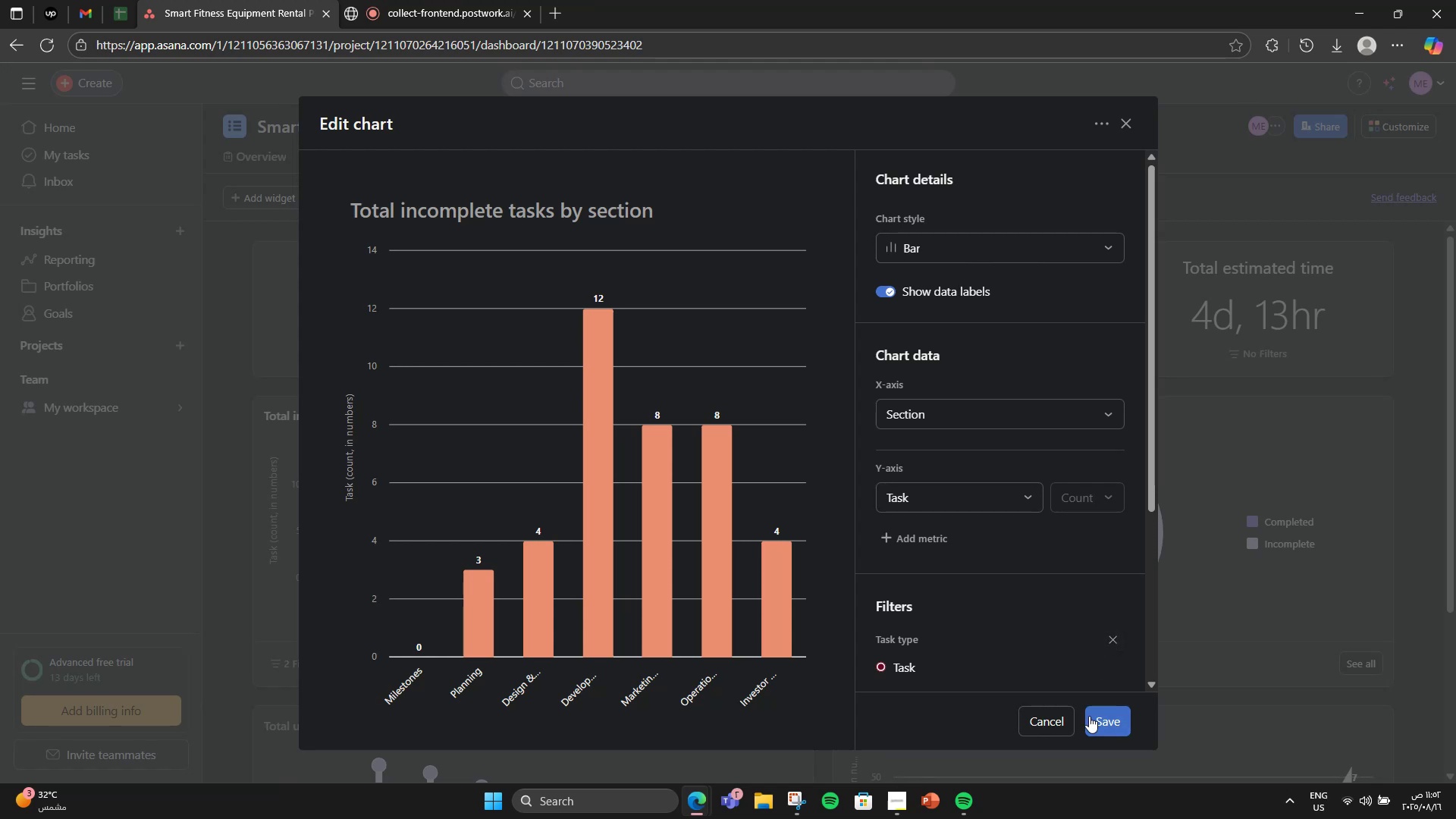 
left_click([1089, 723])
 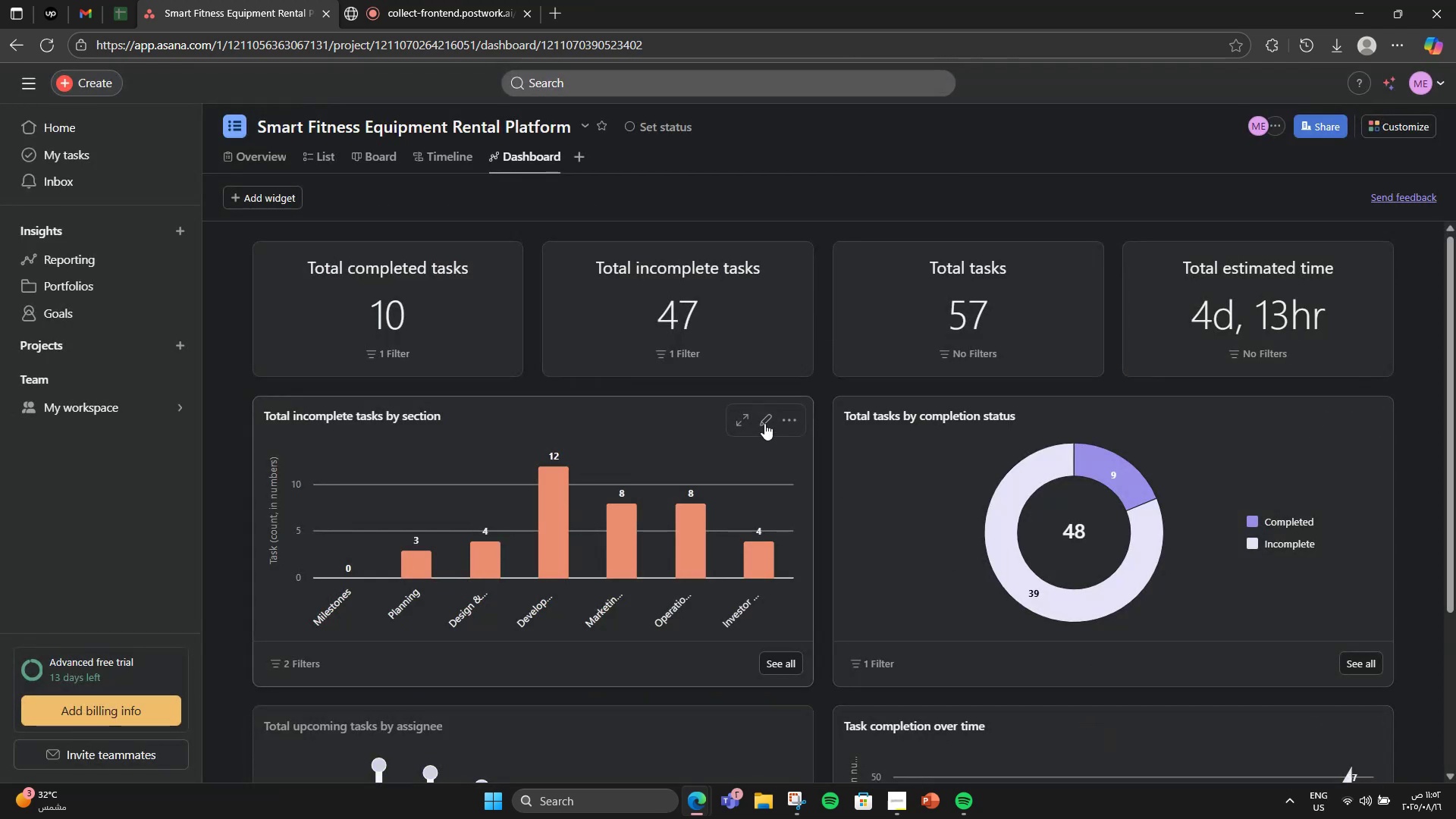 
left_click([779, 419])
 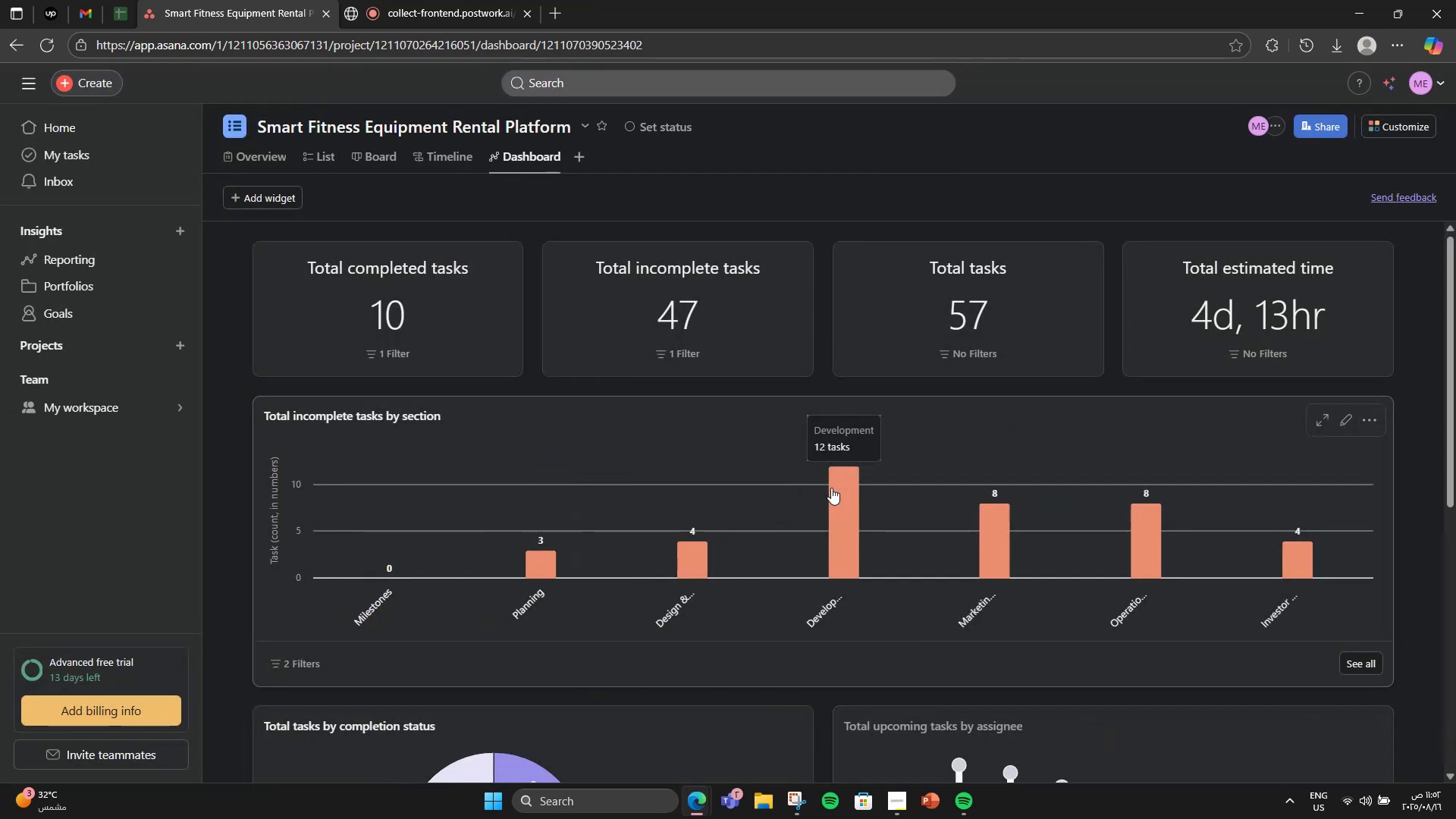 
scroll: coordinate [846, 491], scroll_direction: down, amount: 2.0
 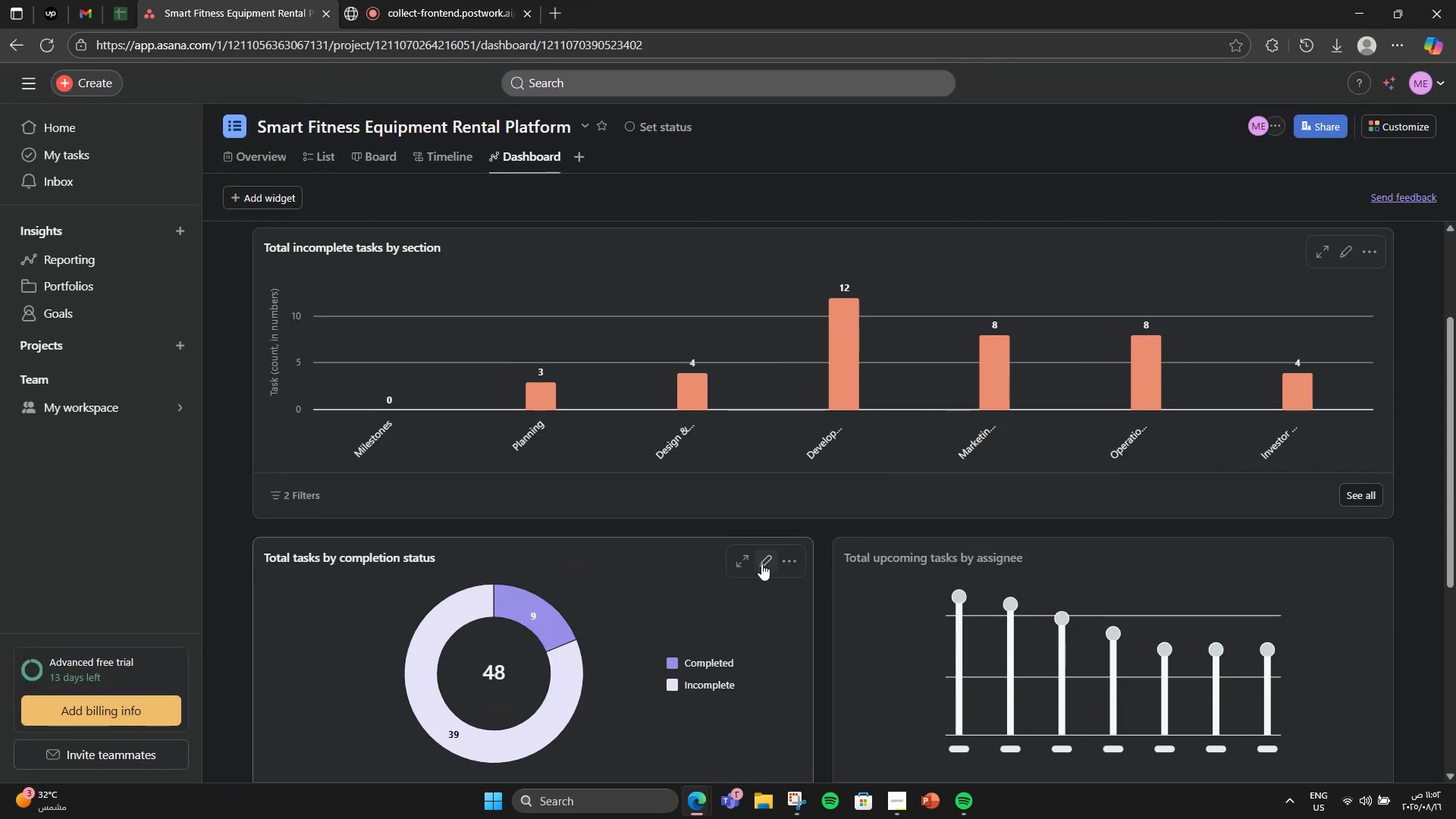 
left_click([761, 563])
 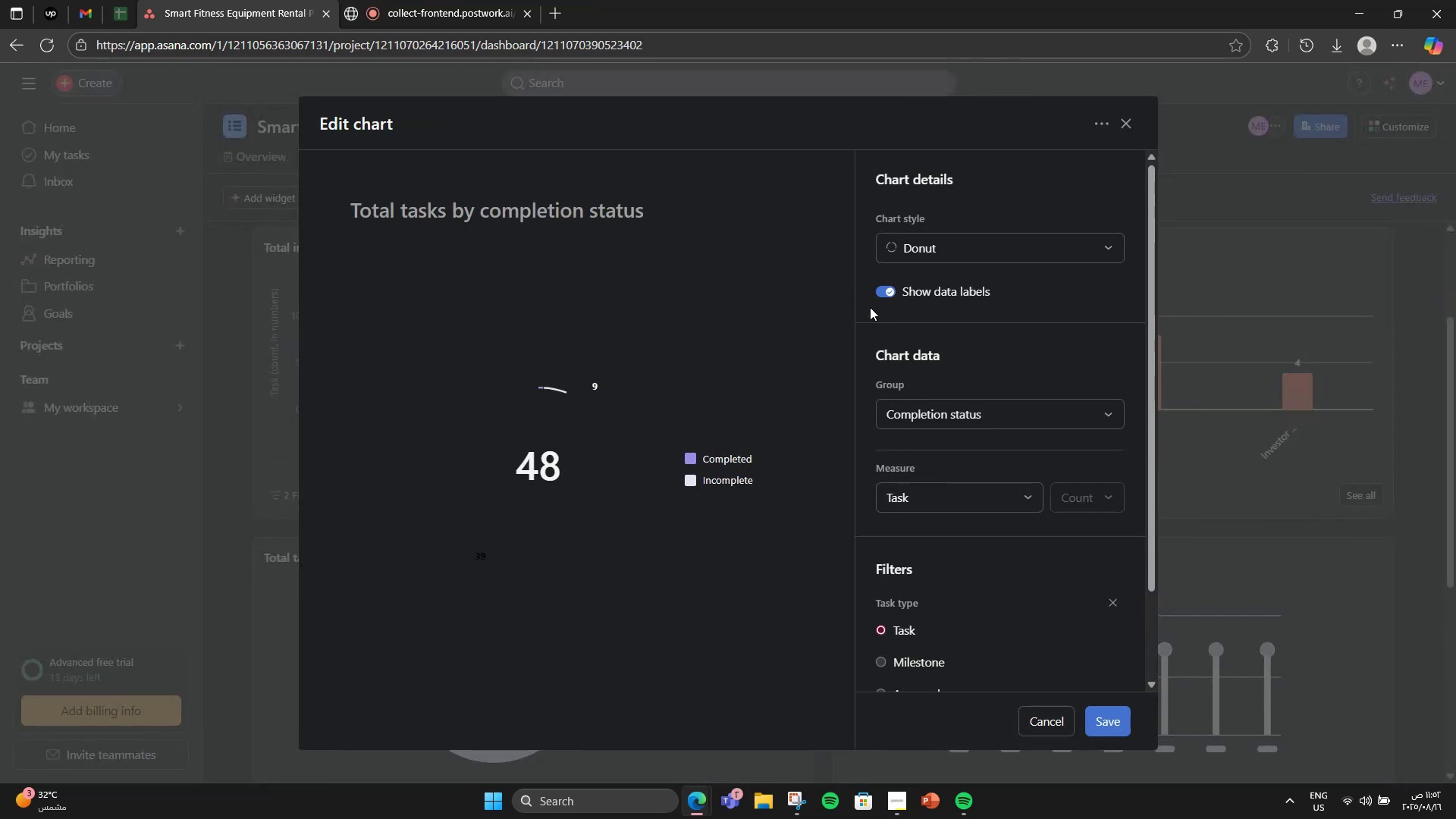 
left_click([912, 258])
 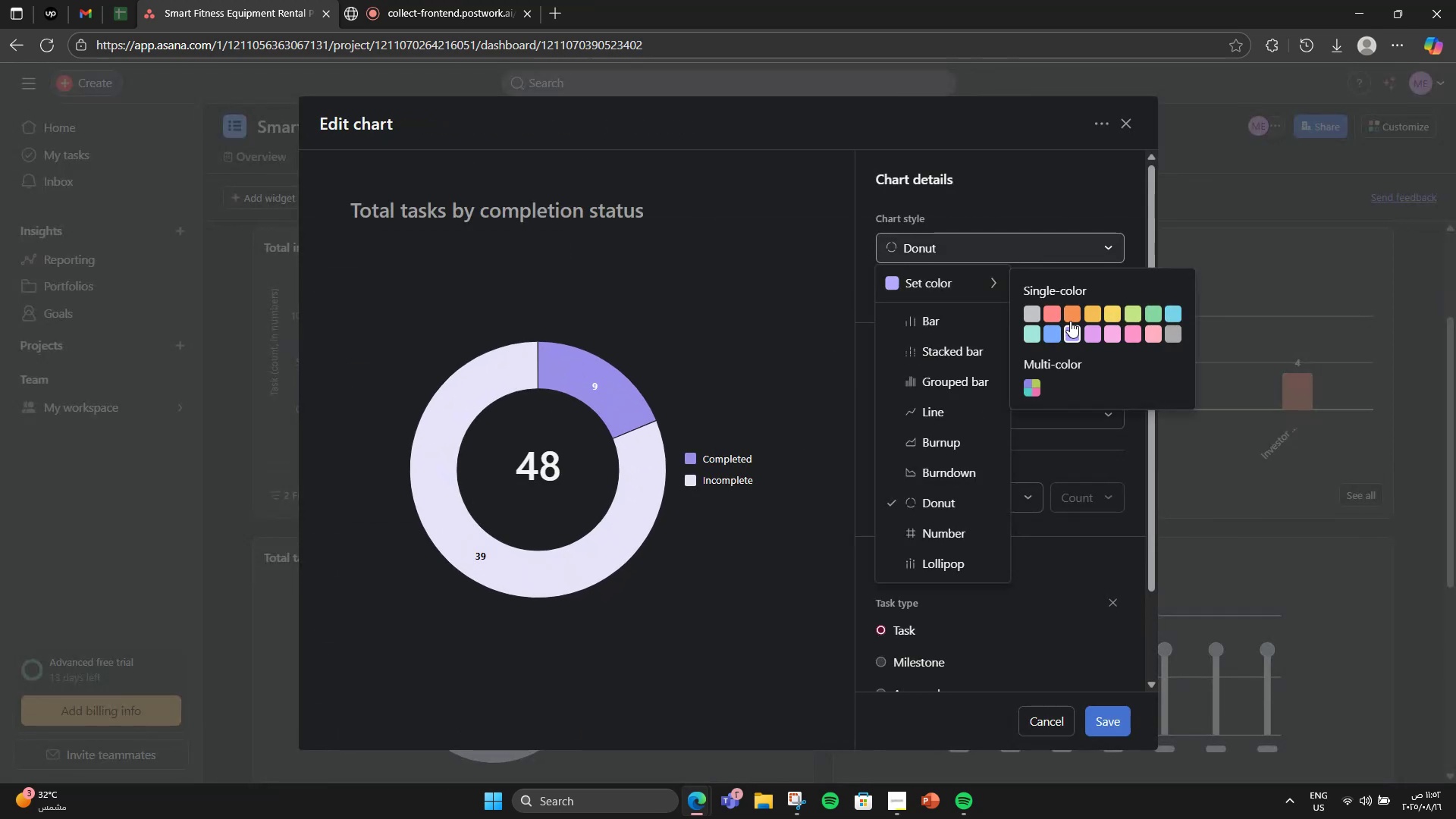 
left_click([1072, 322])
 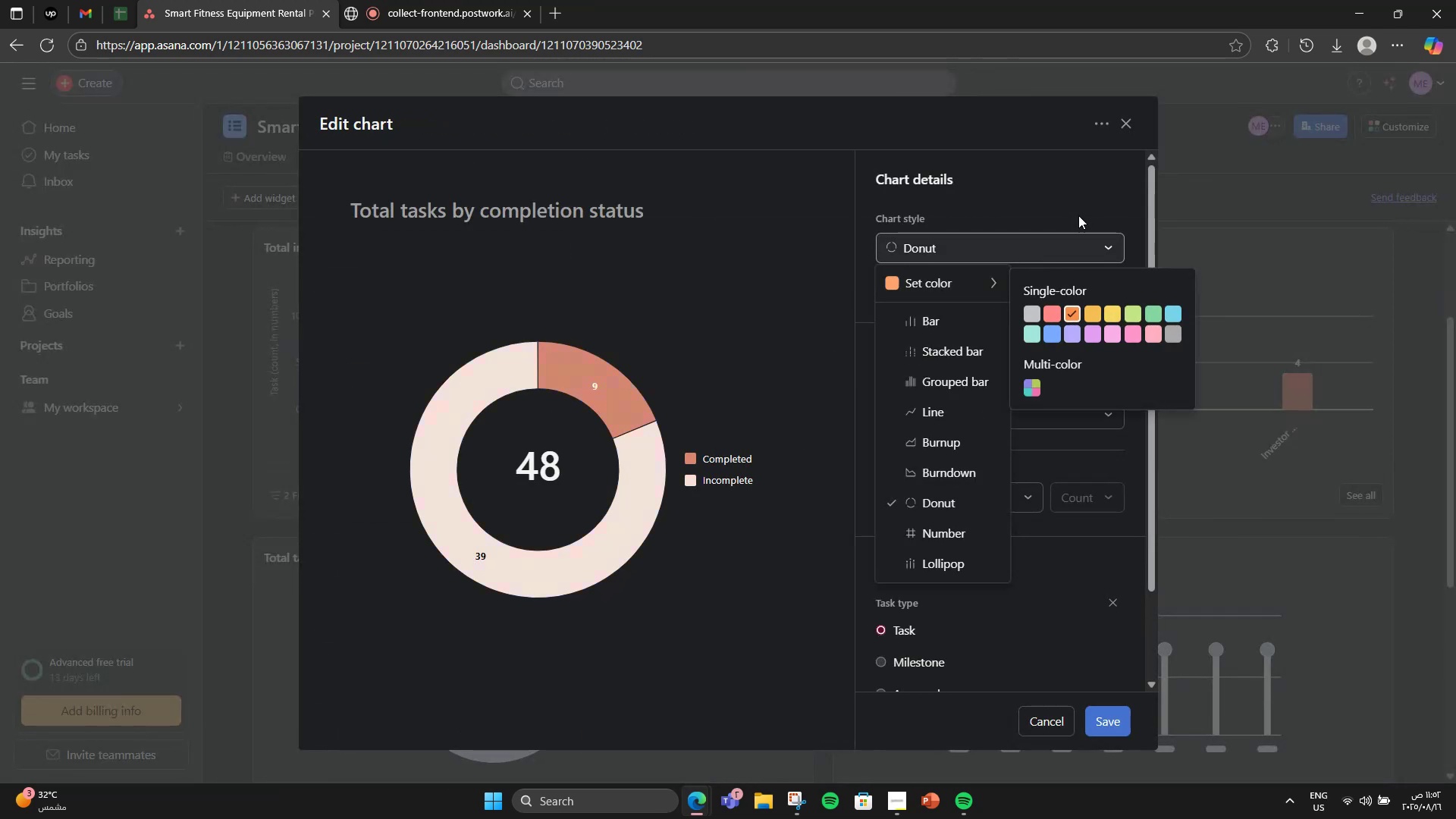 
left_click([1078, 215])
 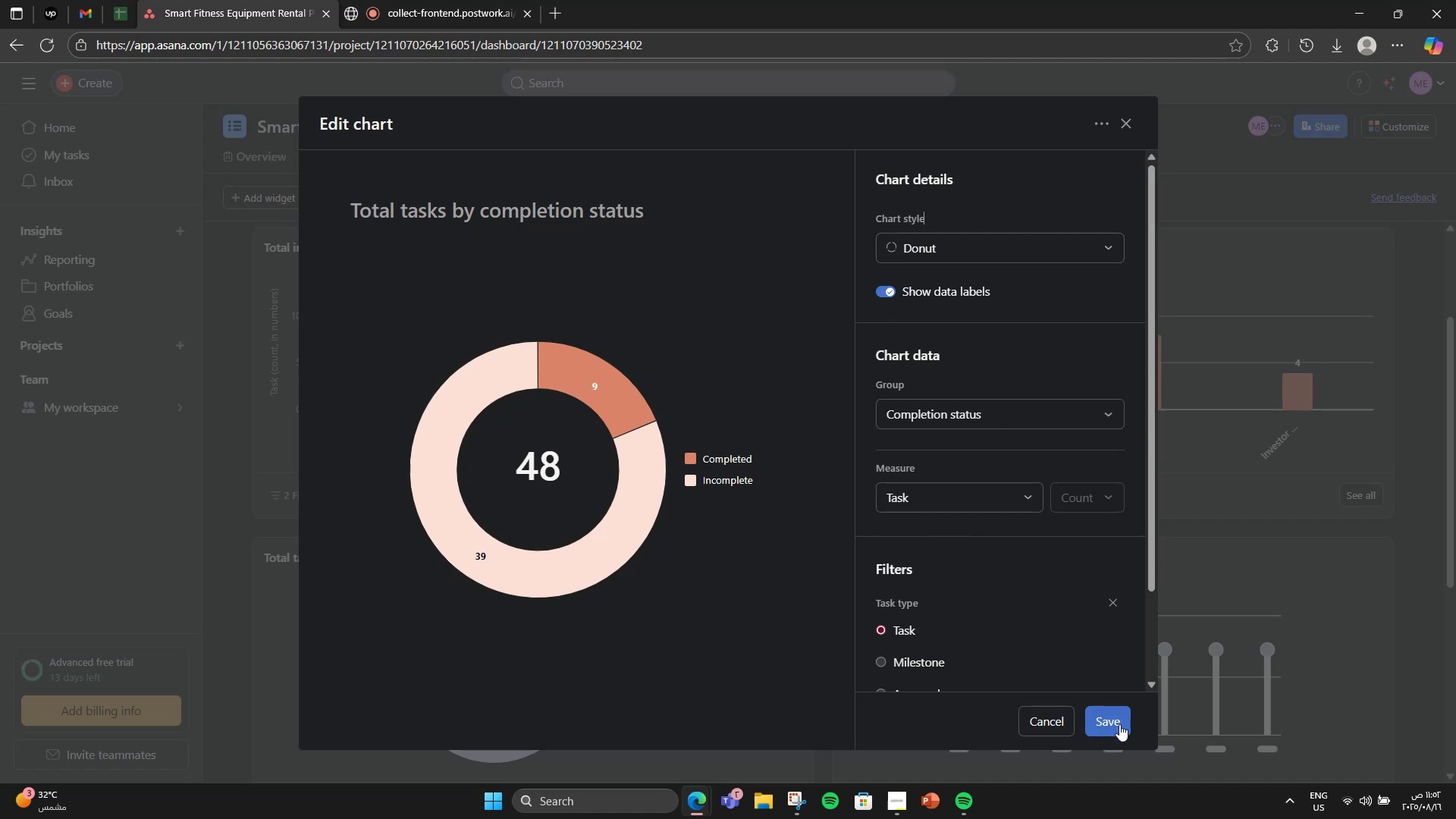 
left_click([1119, 724])
 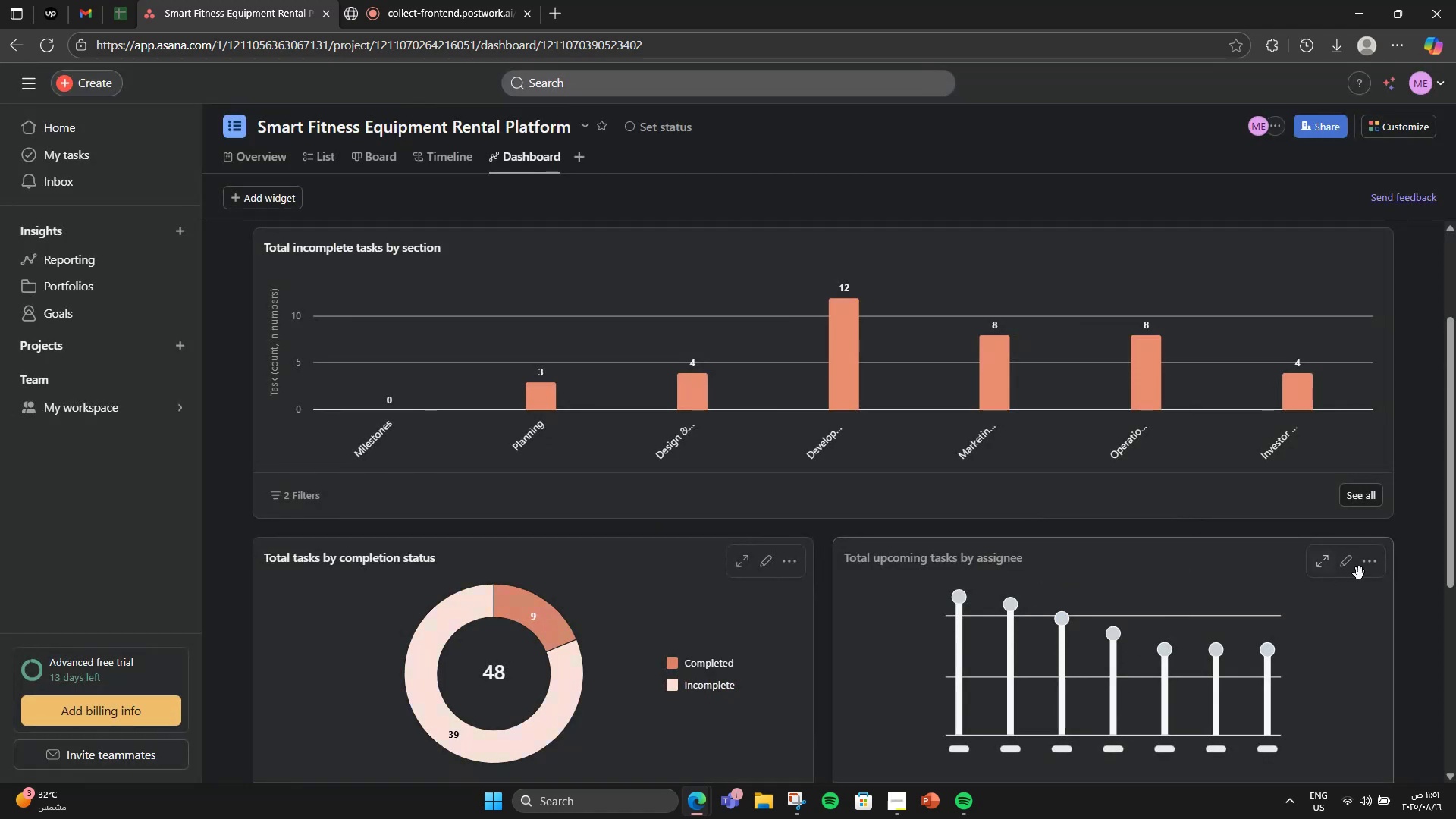 
left_click([1369, 572])
 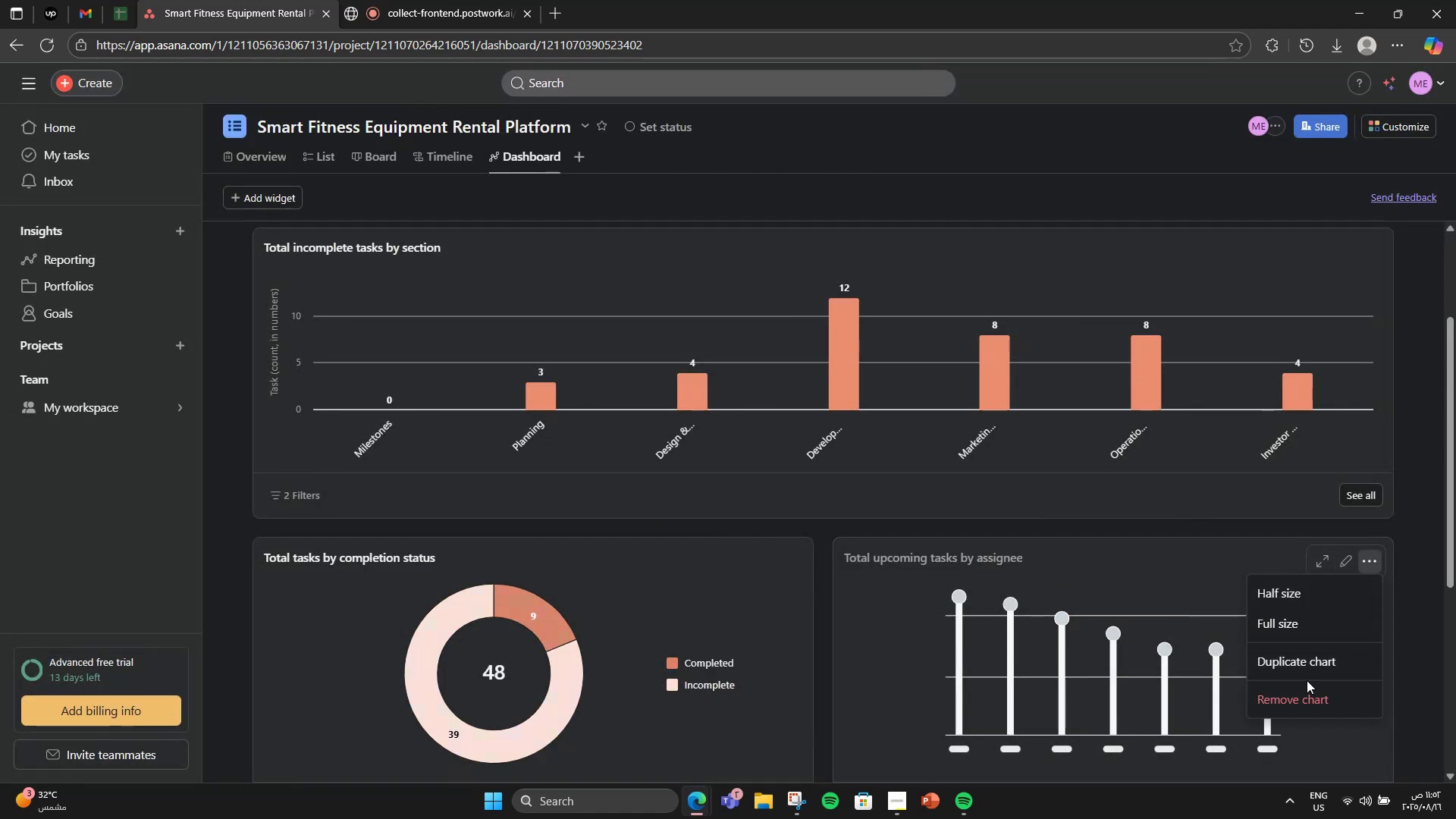 
left_click([1305, 686])
 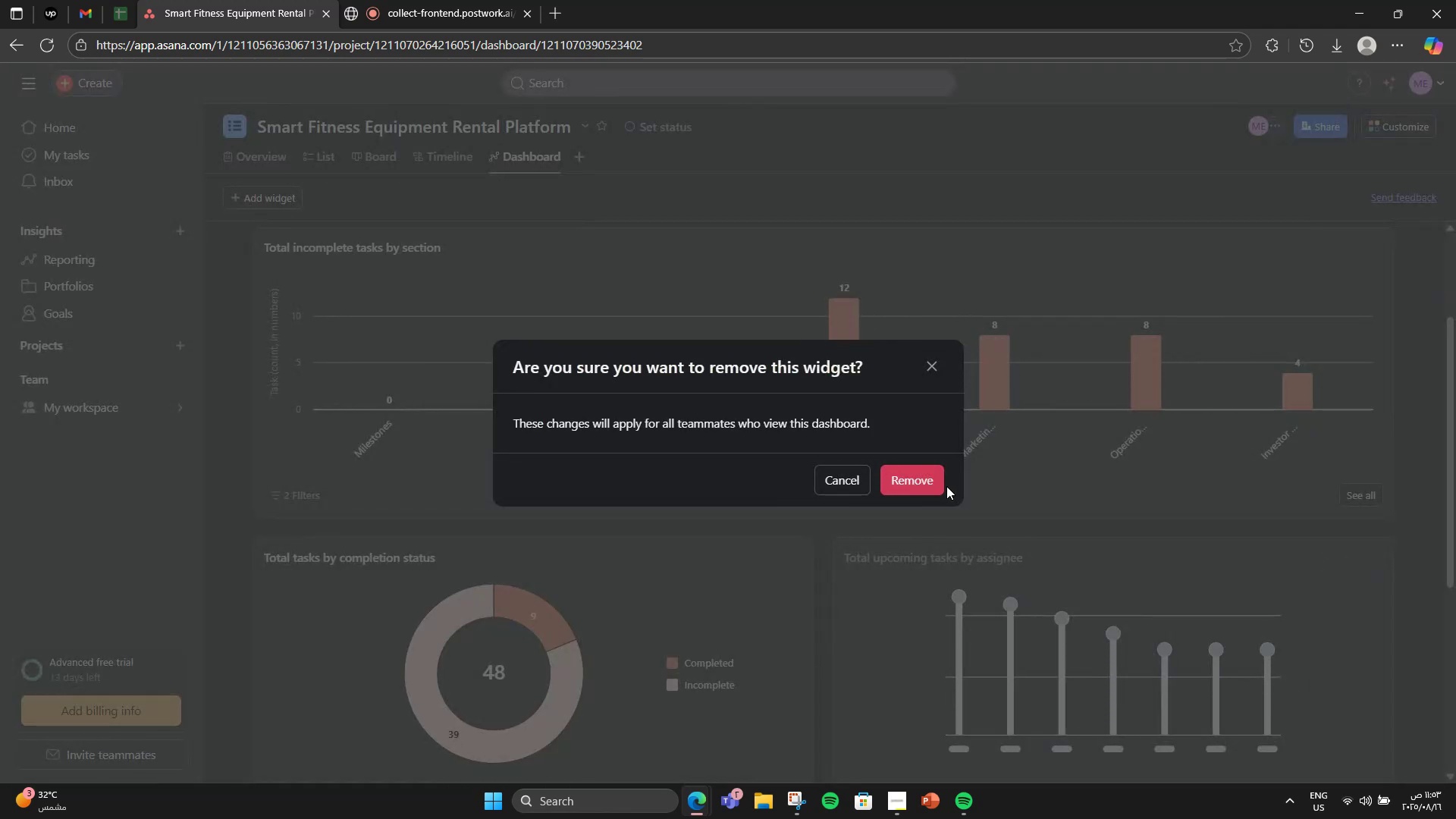 
left_click([935, 483])
 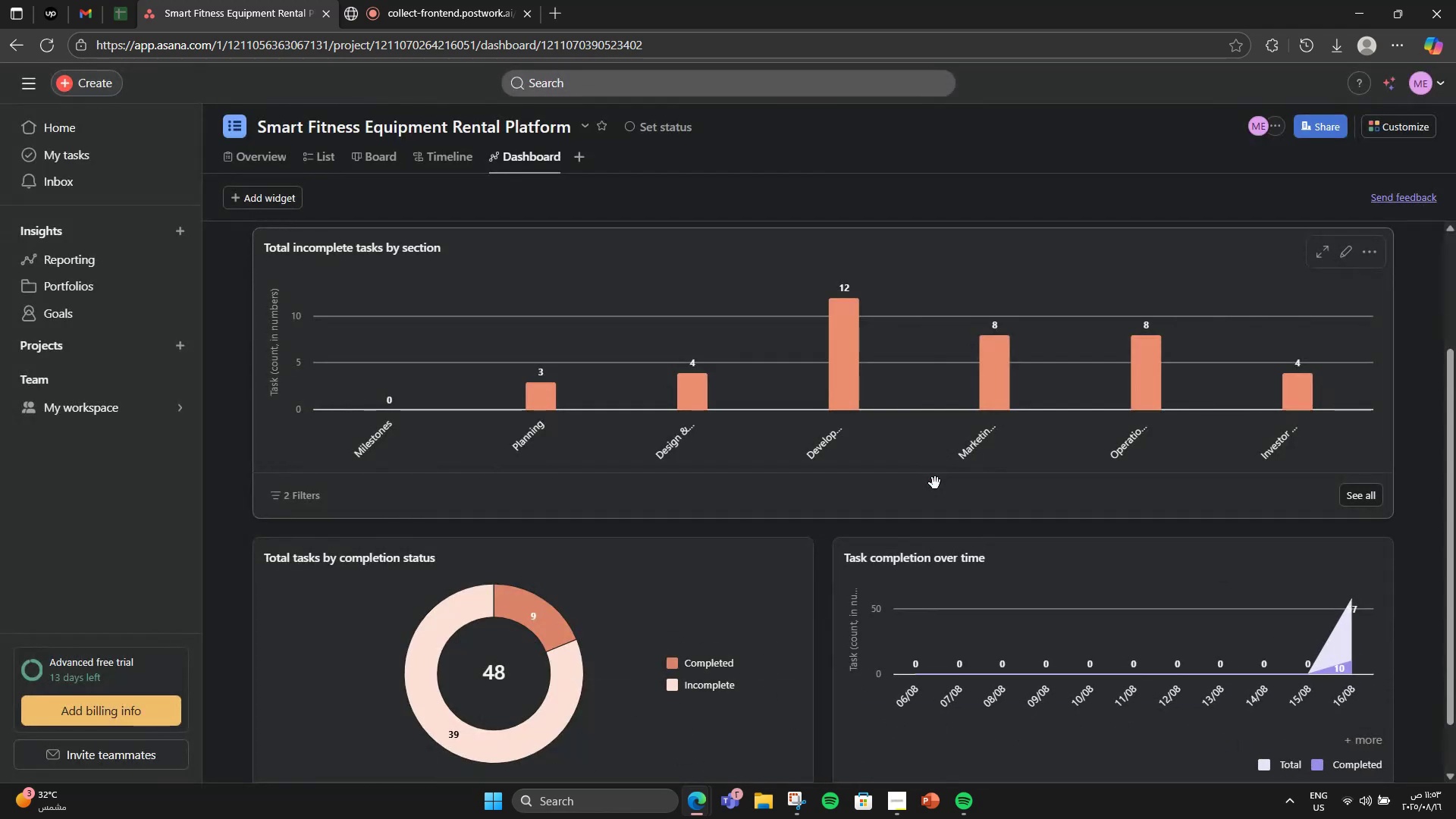 
scroll: coordinate [935, 483], scroll_direction: down, amount: 1.0
 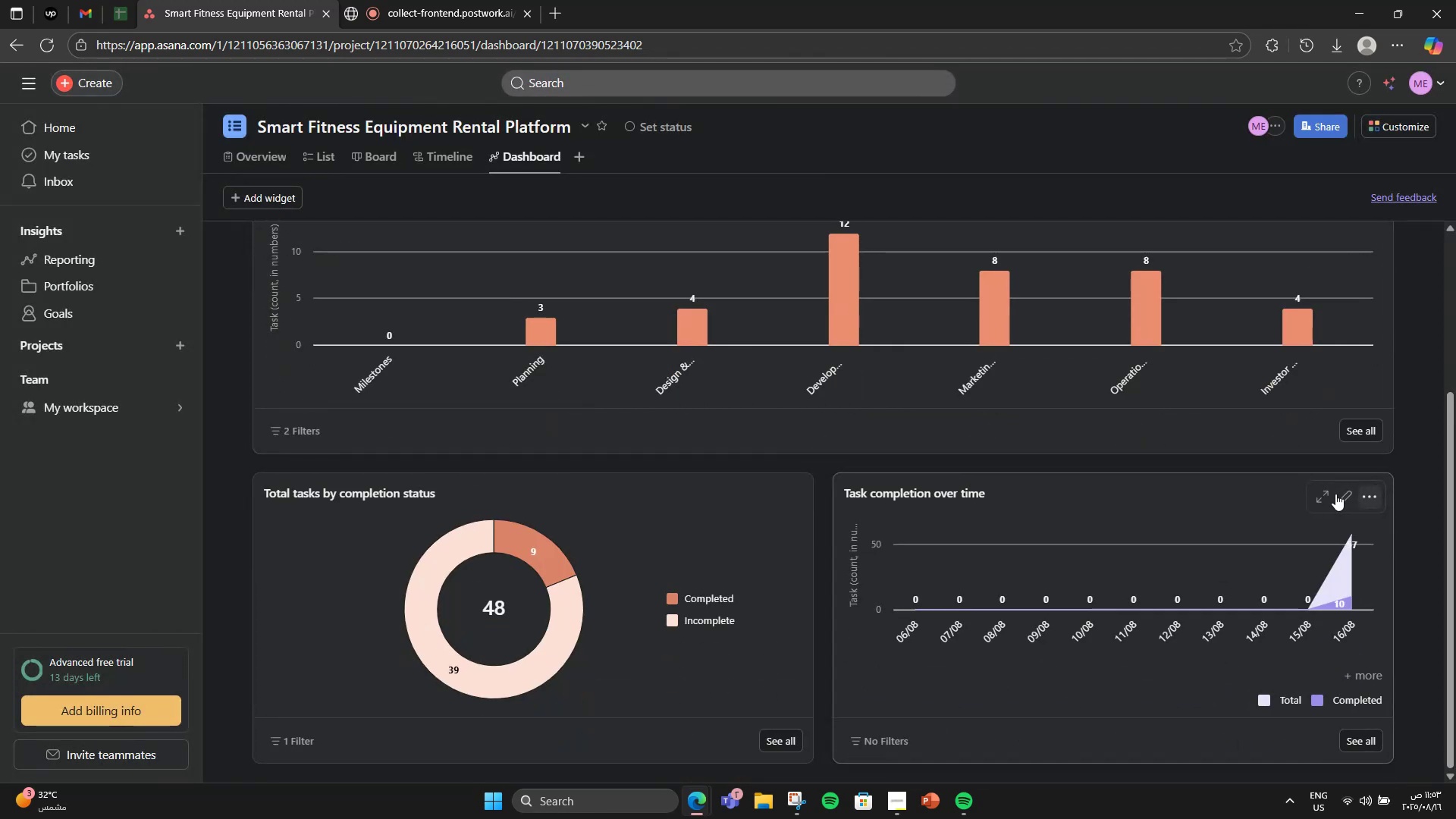 
left_click([1339, 496])
 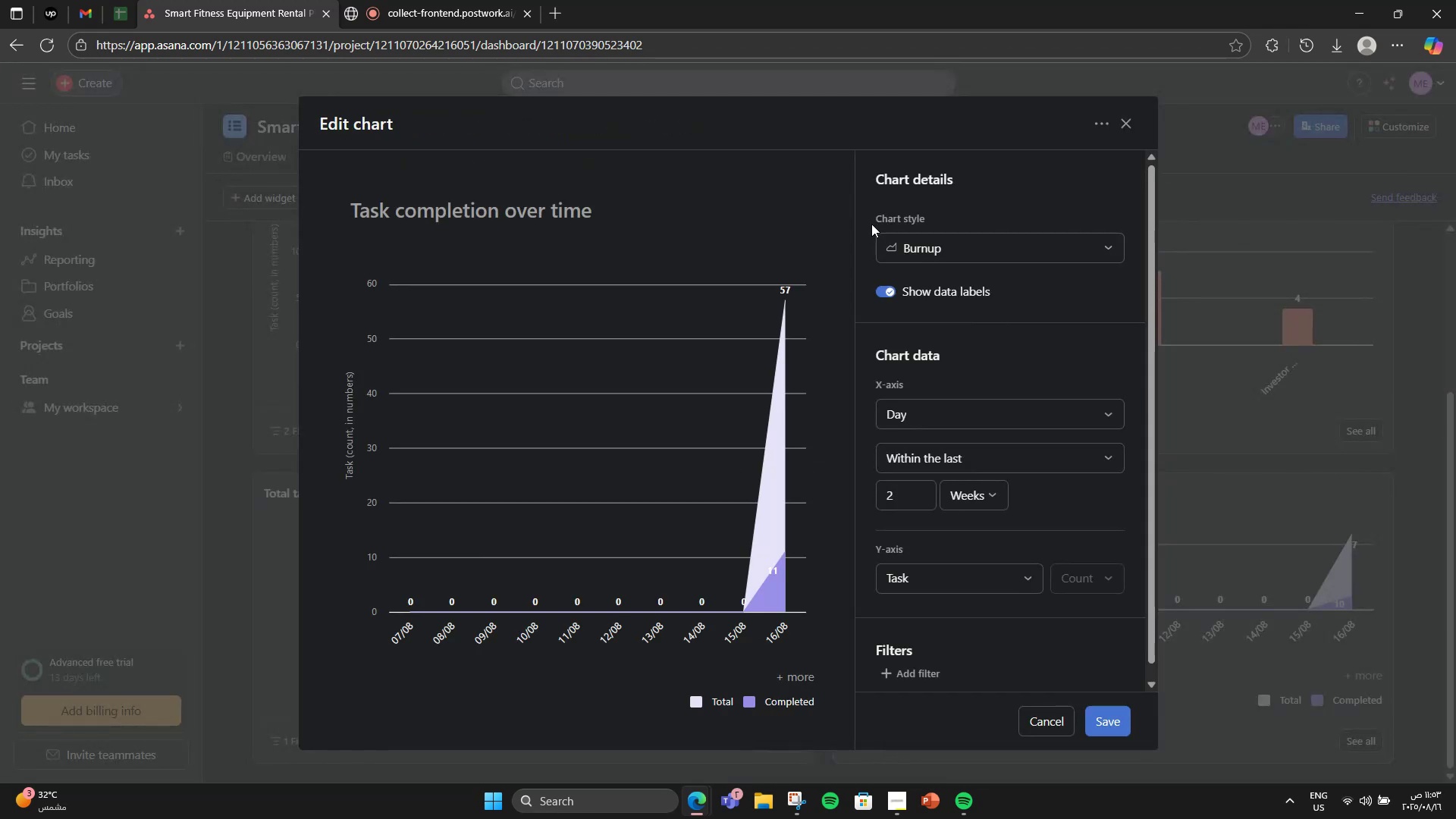 
left_click([901, 237])
 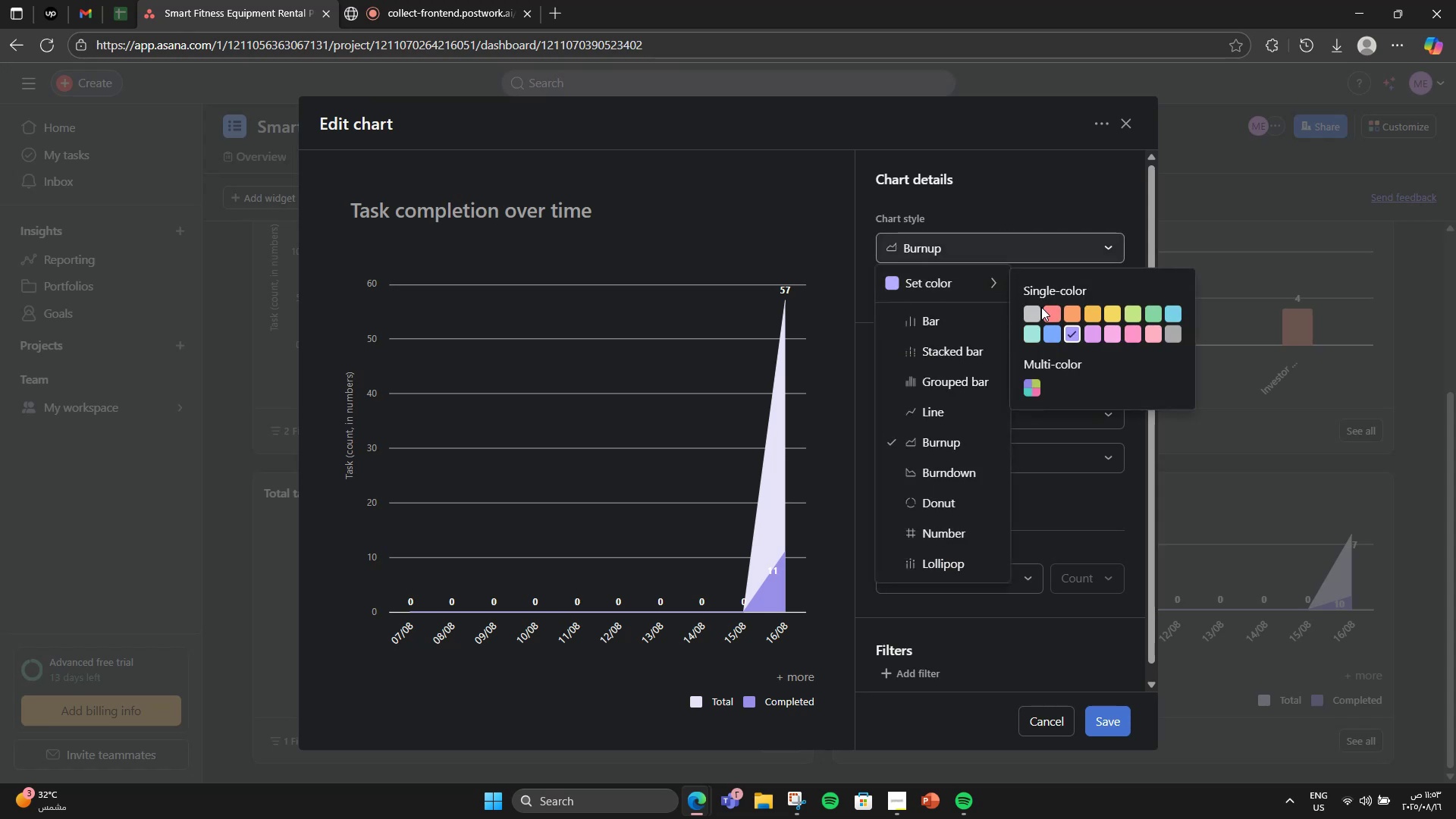 
left_click([1074, 312])
 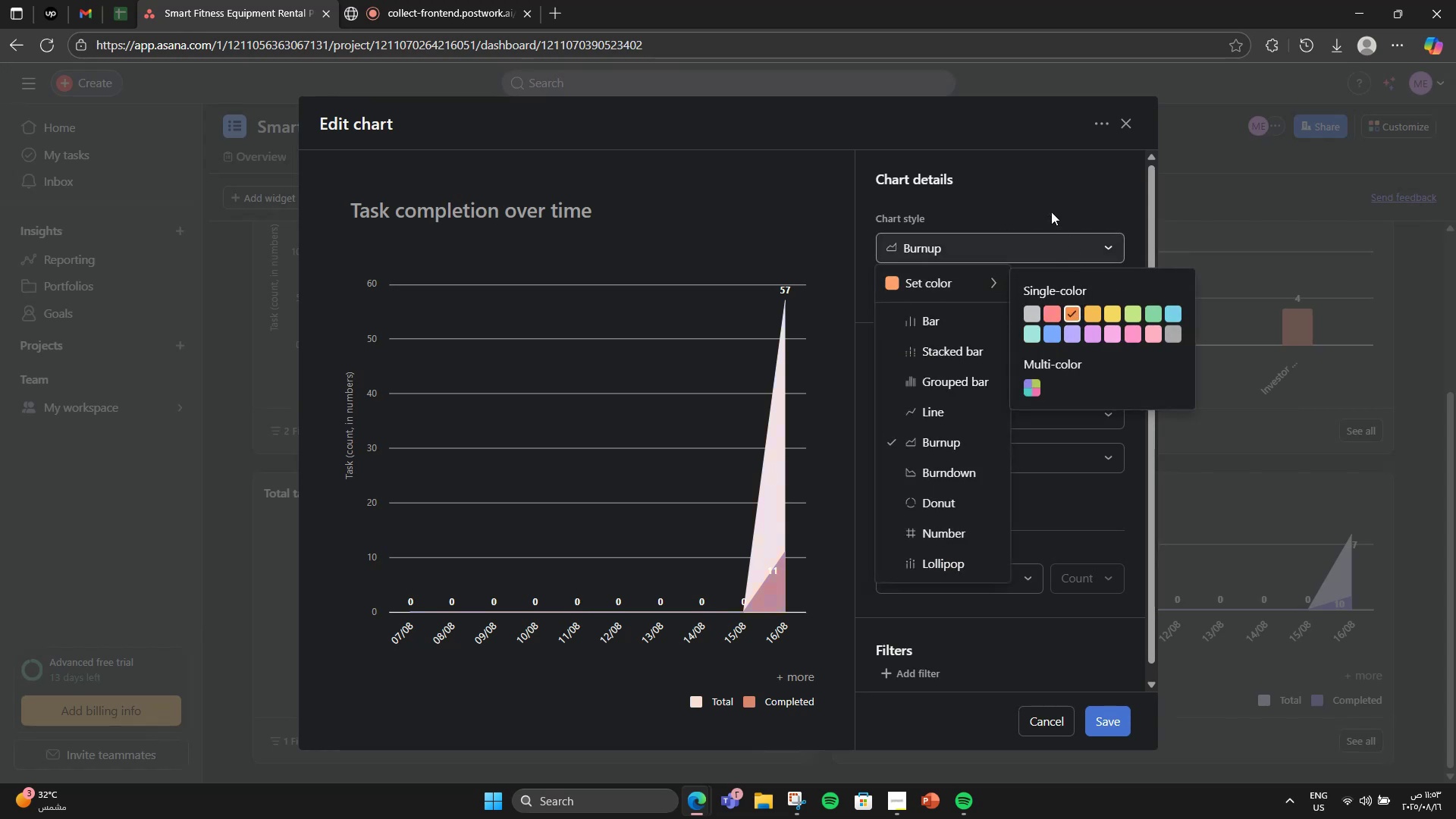 
left_click([1051, 212])
 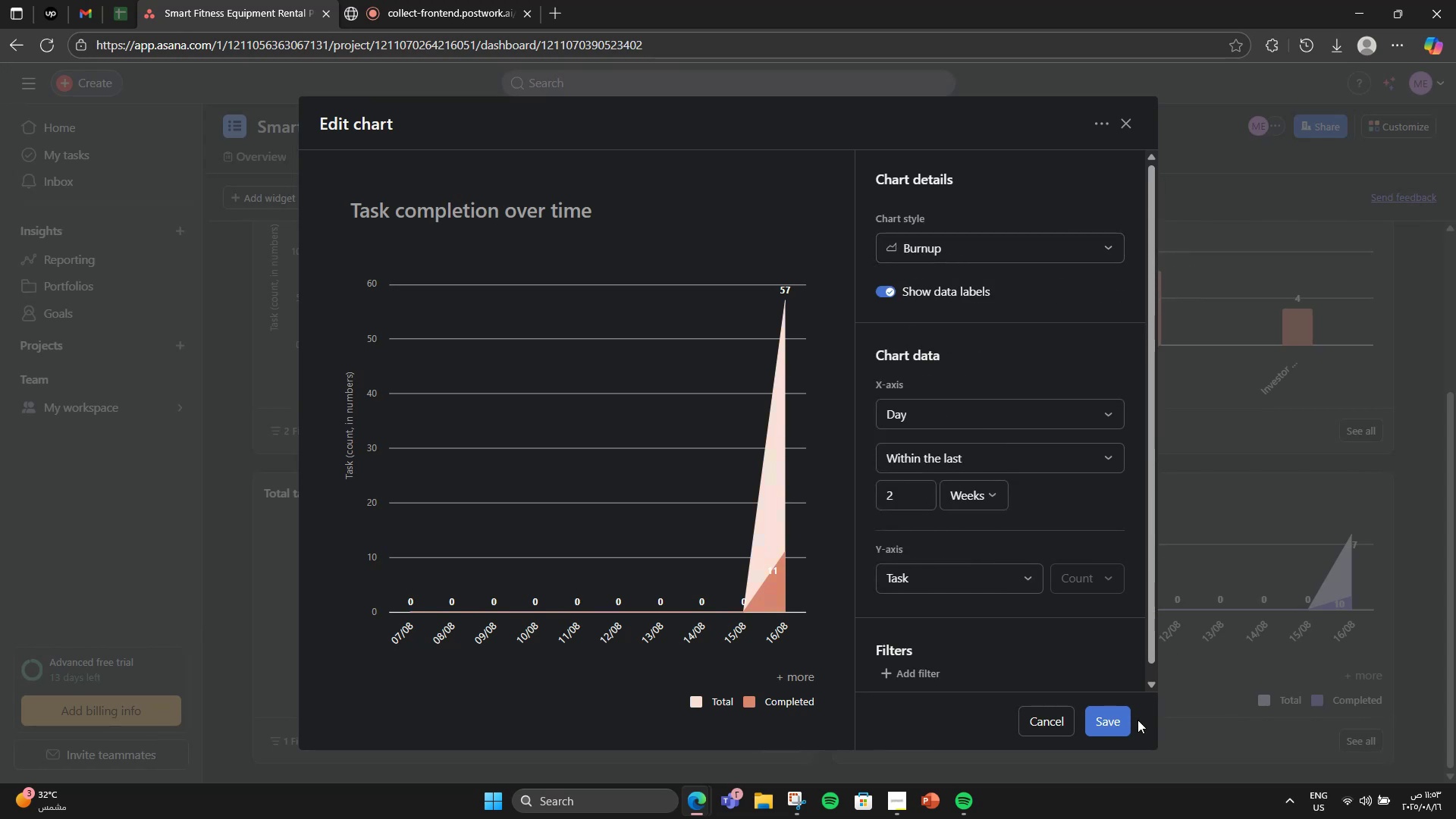 
left_click([1087, 726])
 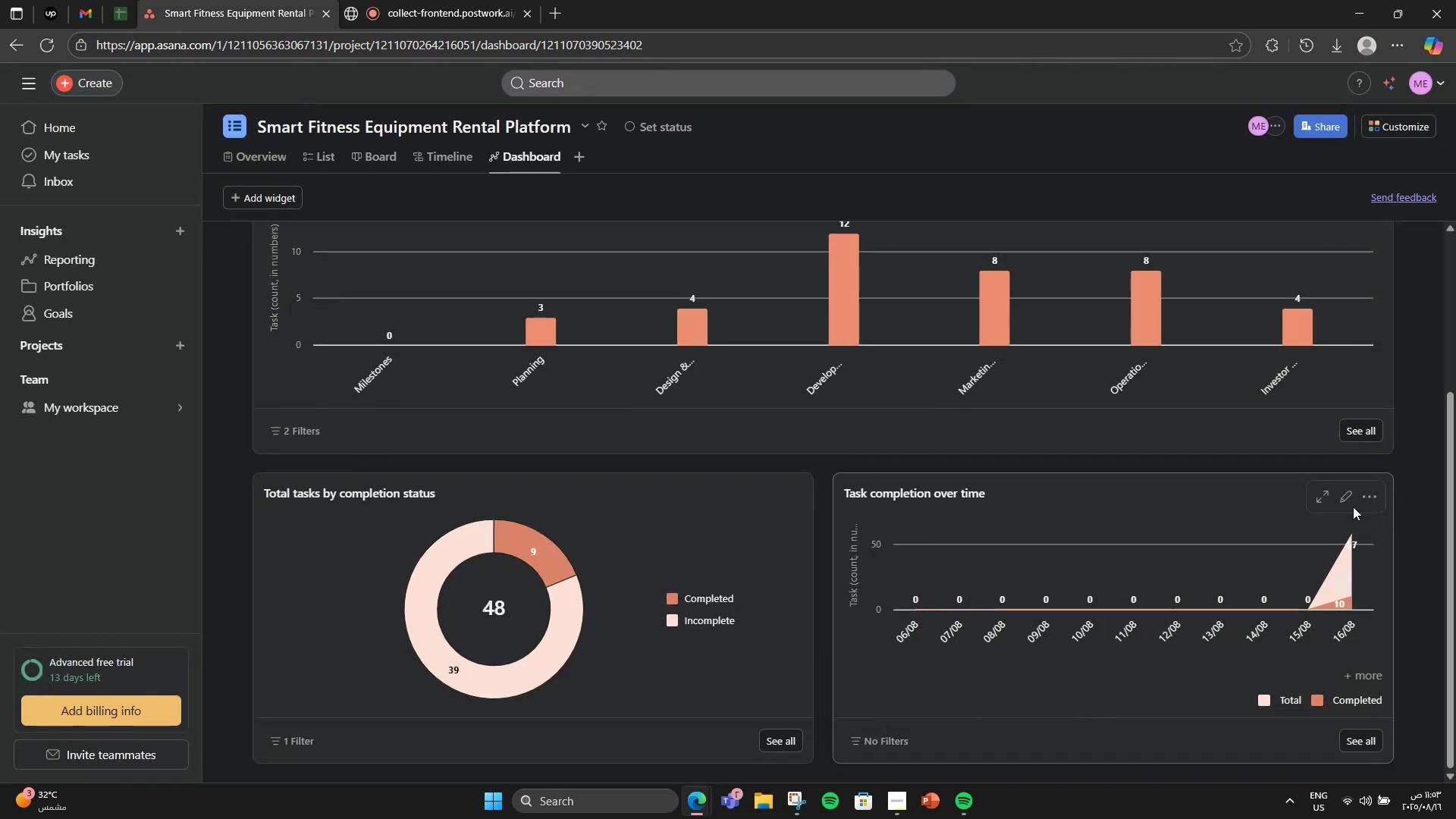 
left_click([1348, 491])
 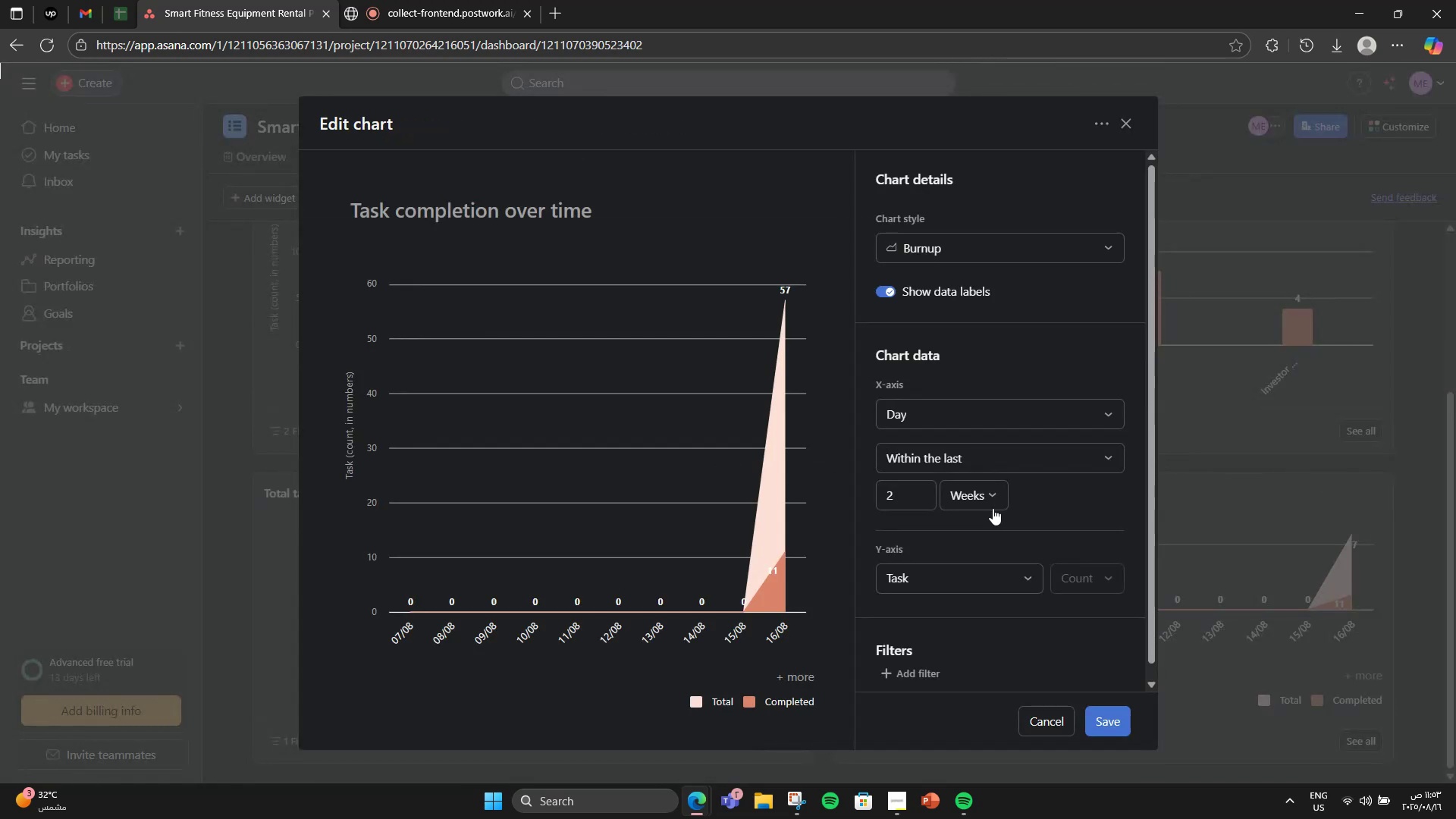 
left_click([964, 413])
 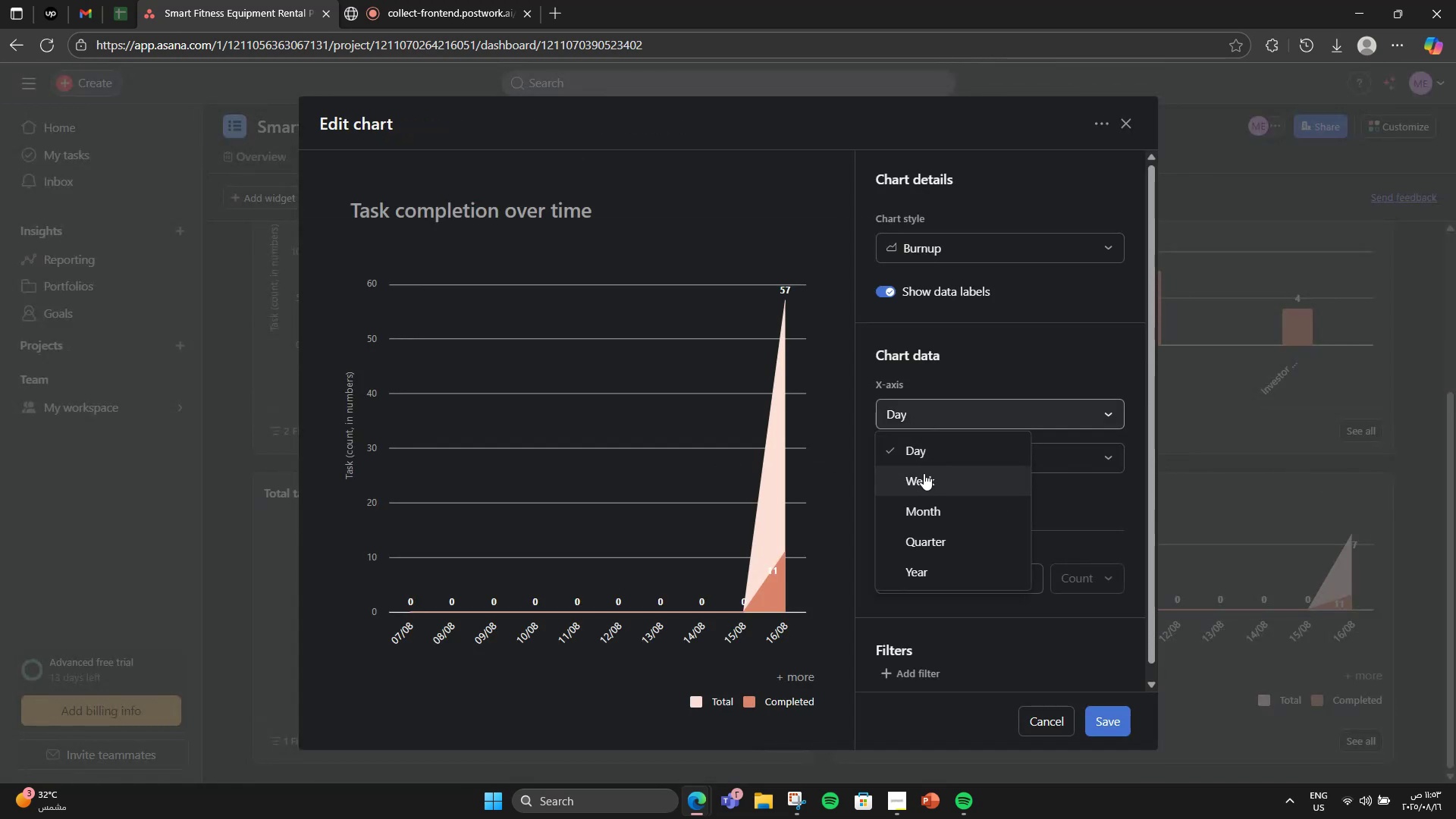 
left_click([923, 475])
 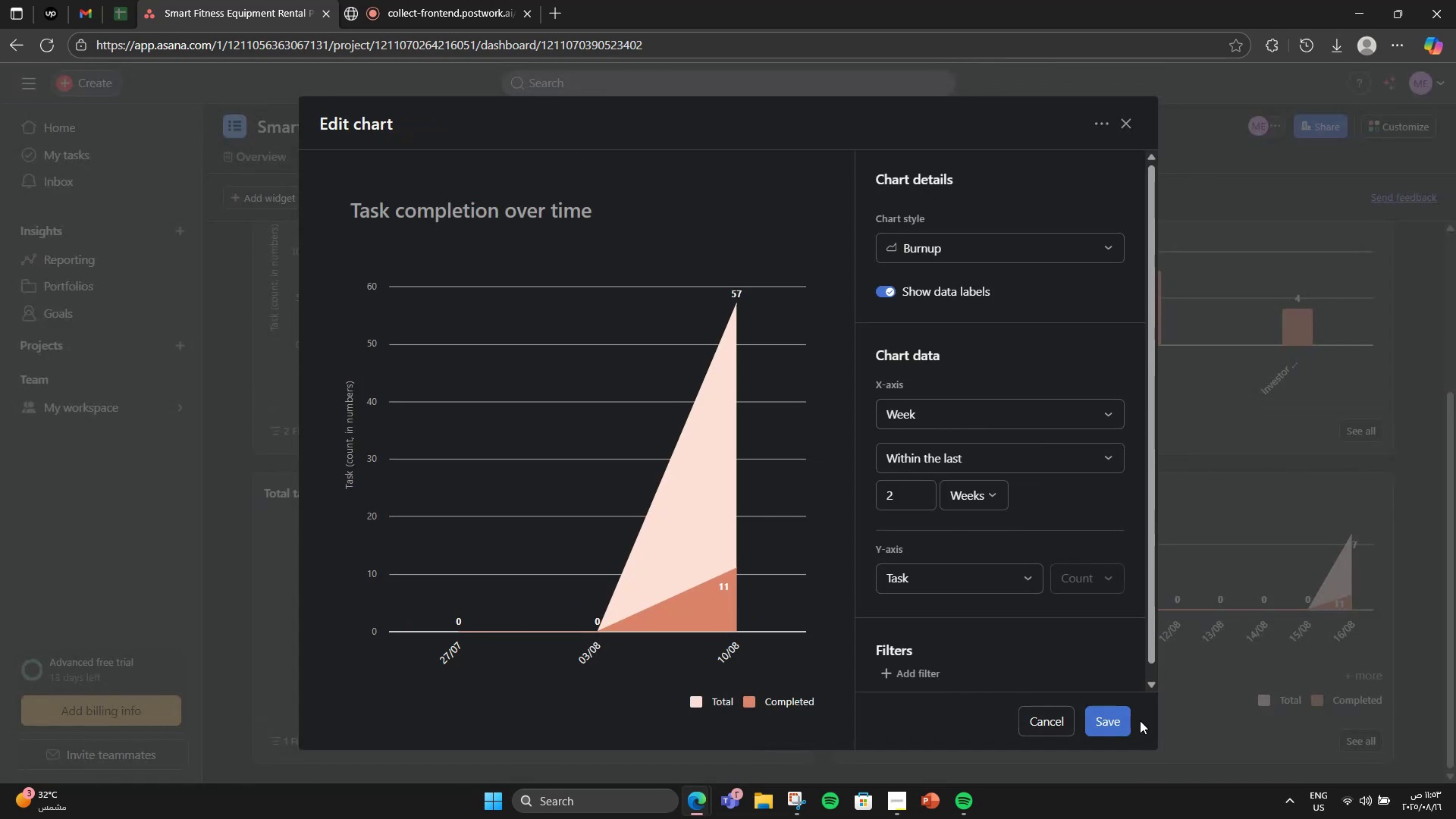 
left_click([1112, 705])
 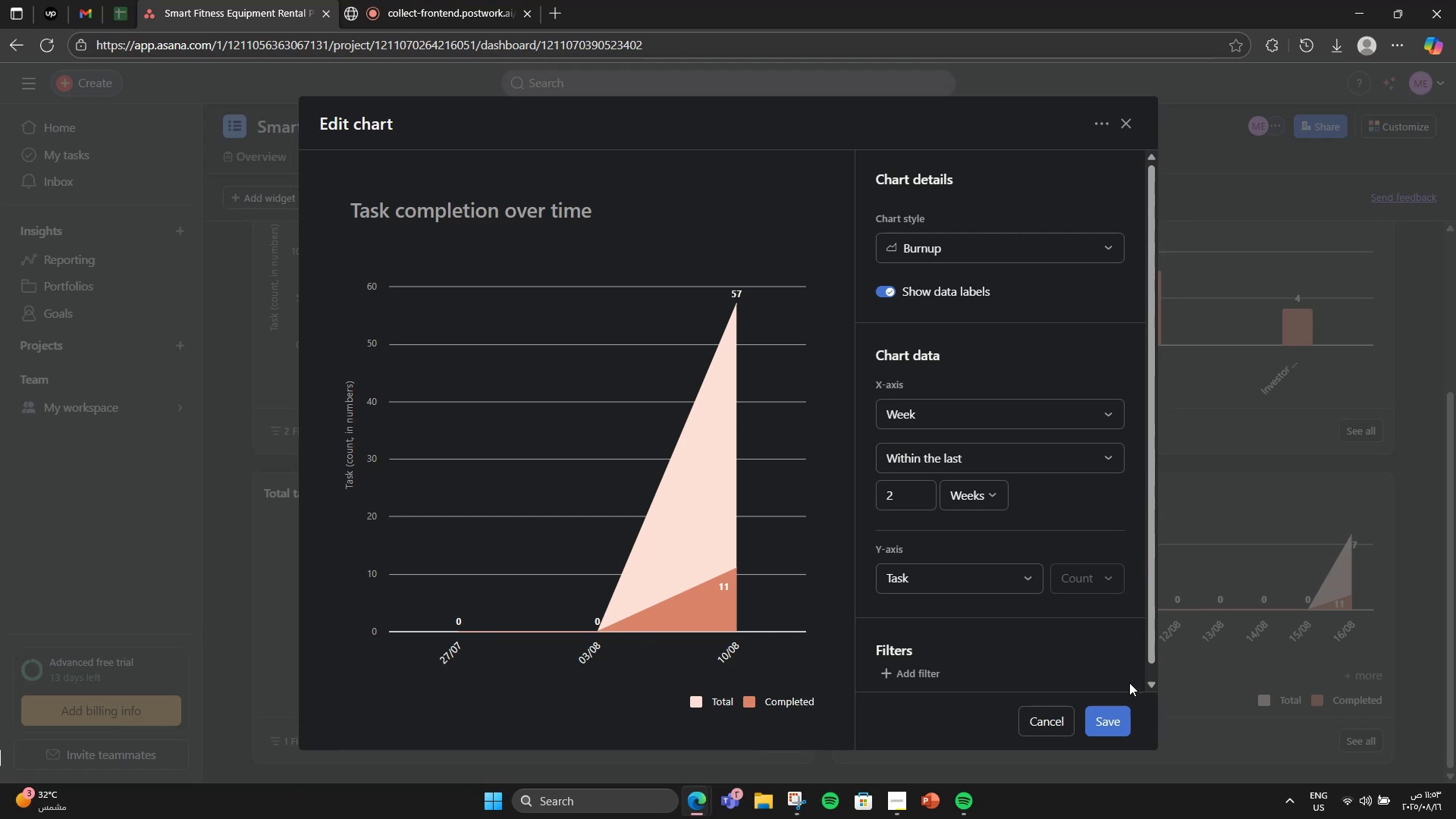 
left_click([1109, 718])
 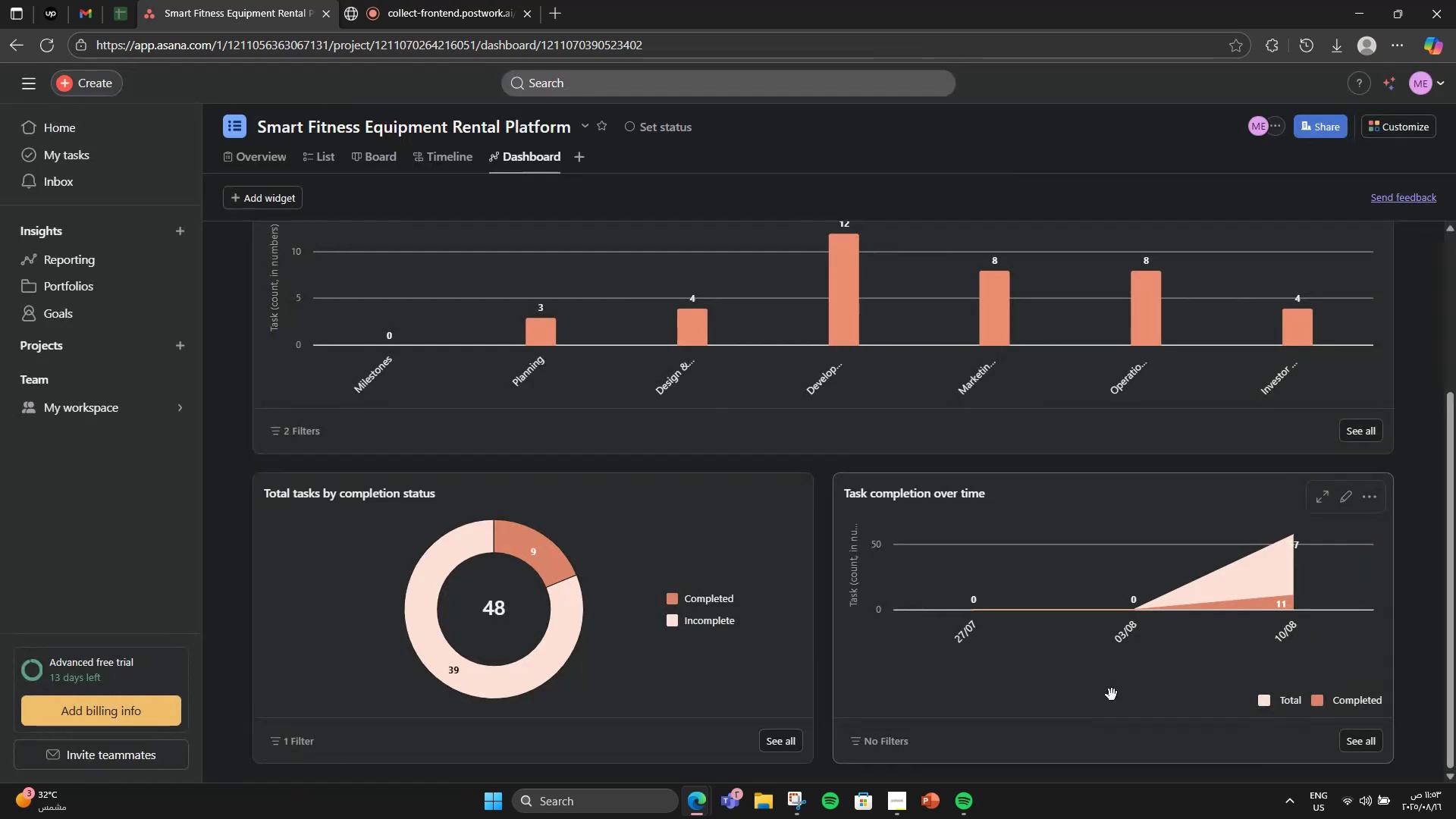 
scroll: coordinate [1122, 632], scroll_direction: down, amount: 2.0
 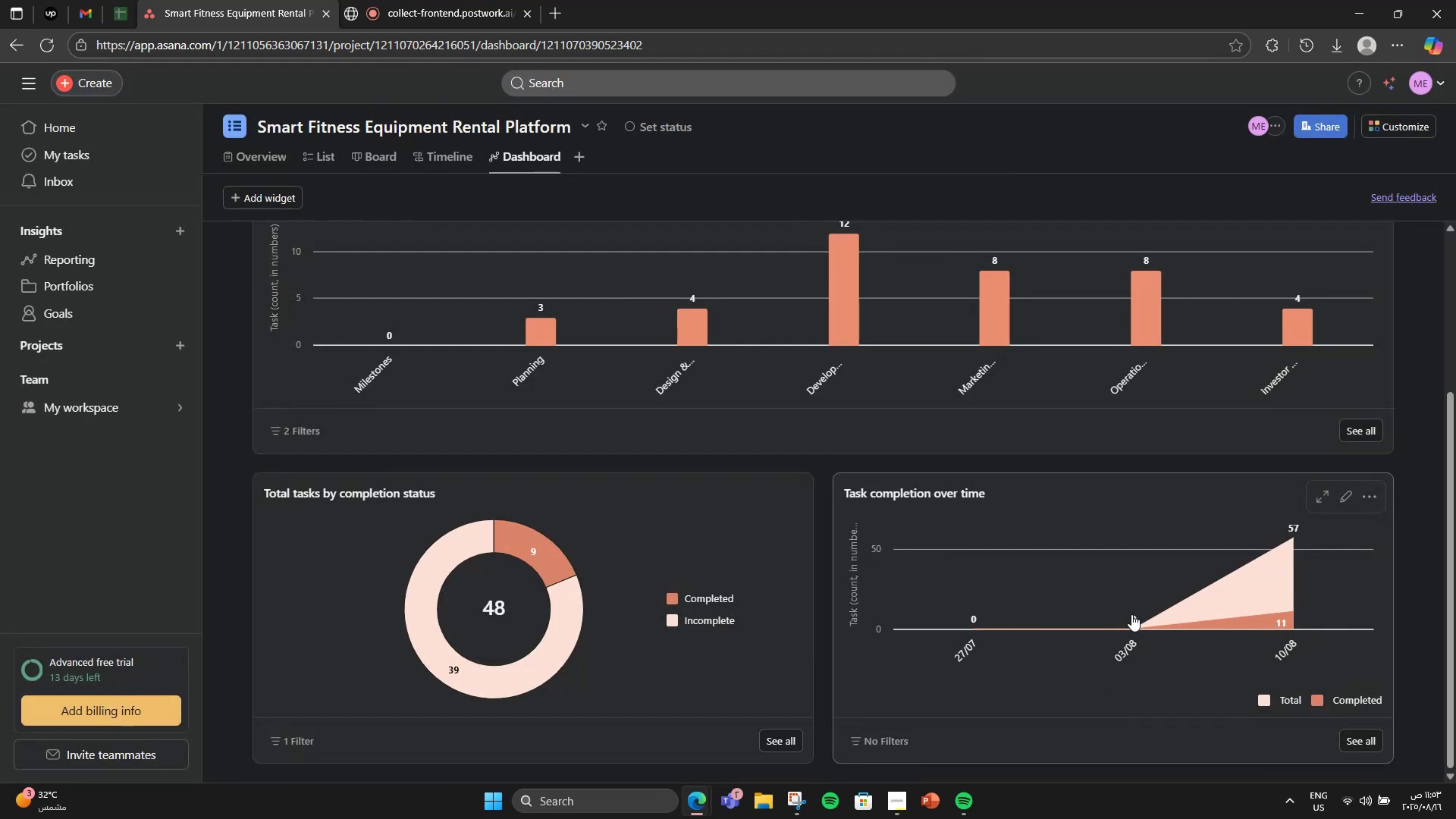 
scroll: coordinate [1429, 591], scroll_direction: up, amount: 1.0
 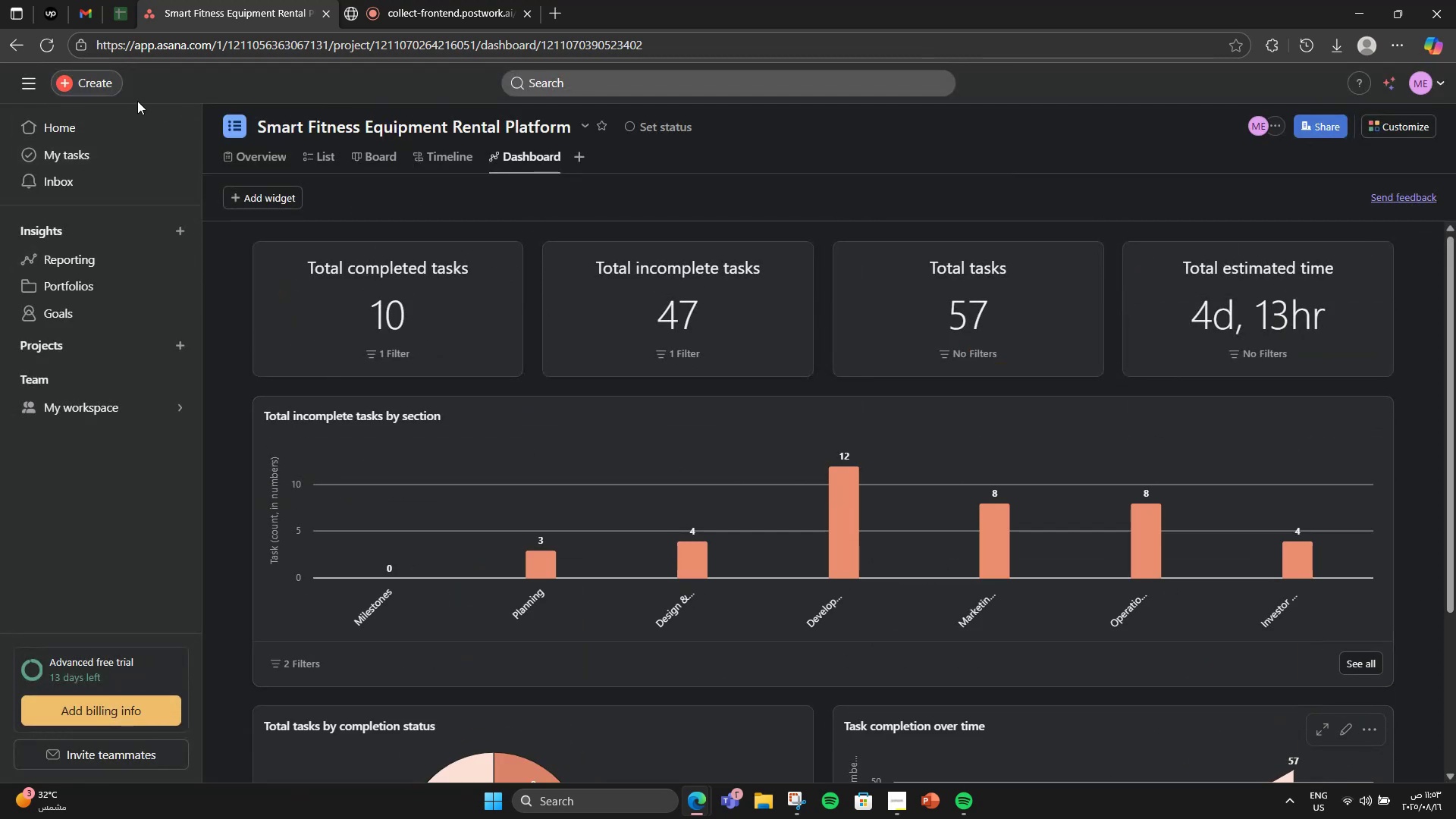 
left_click([284, 205])
 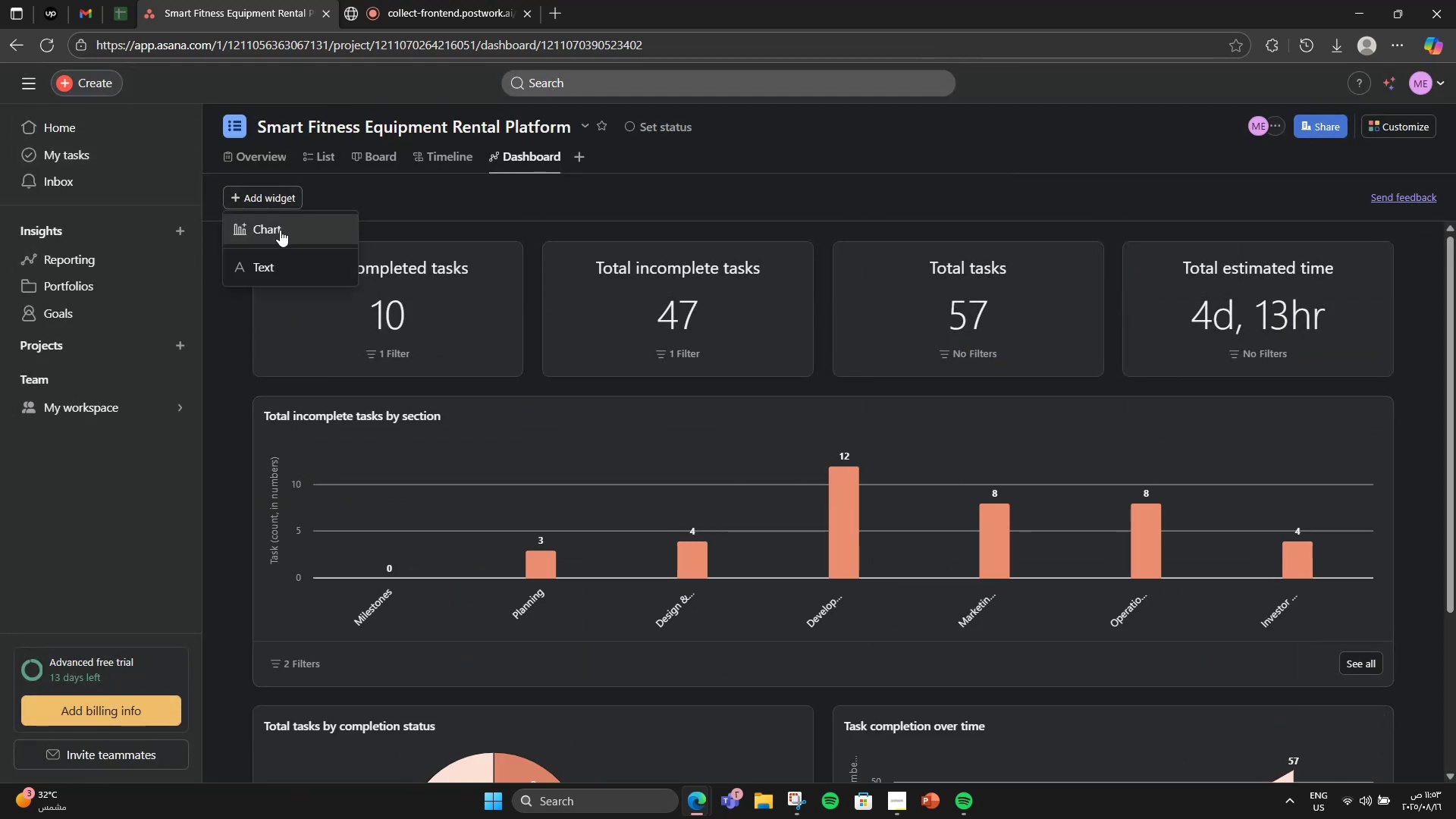 
left_click([280, 231])
 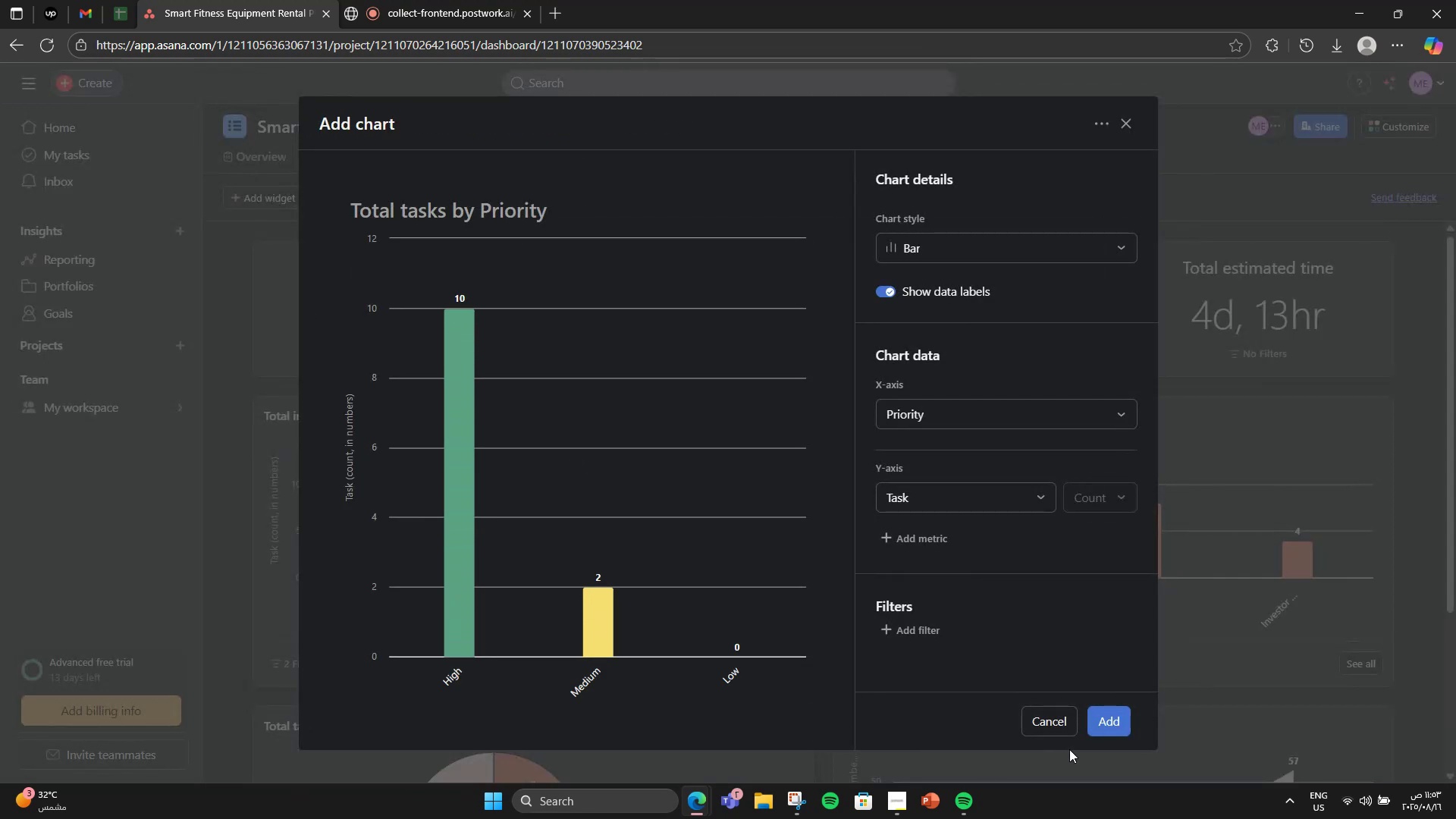 
left_click([1097, 729])
 